 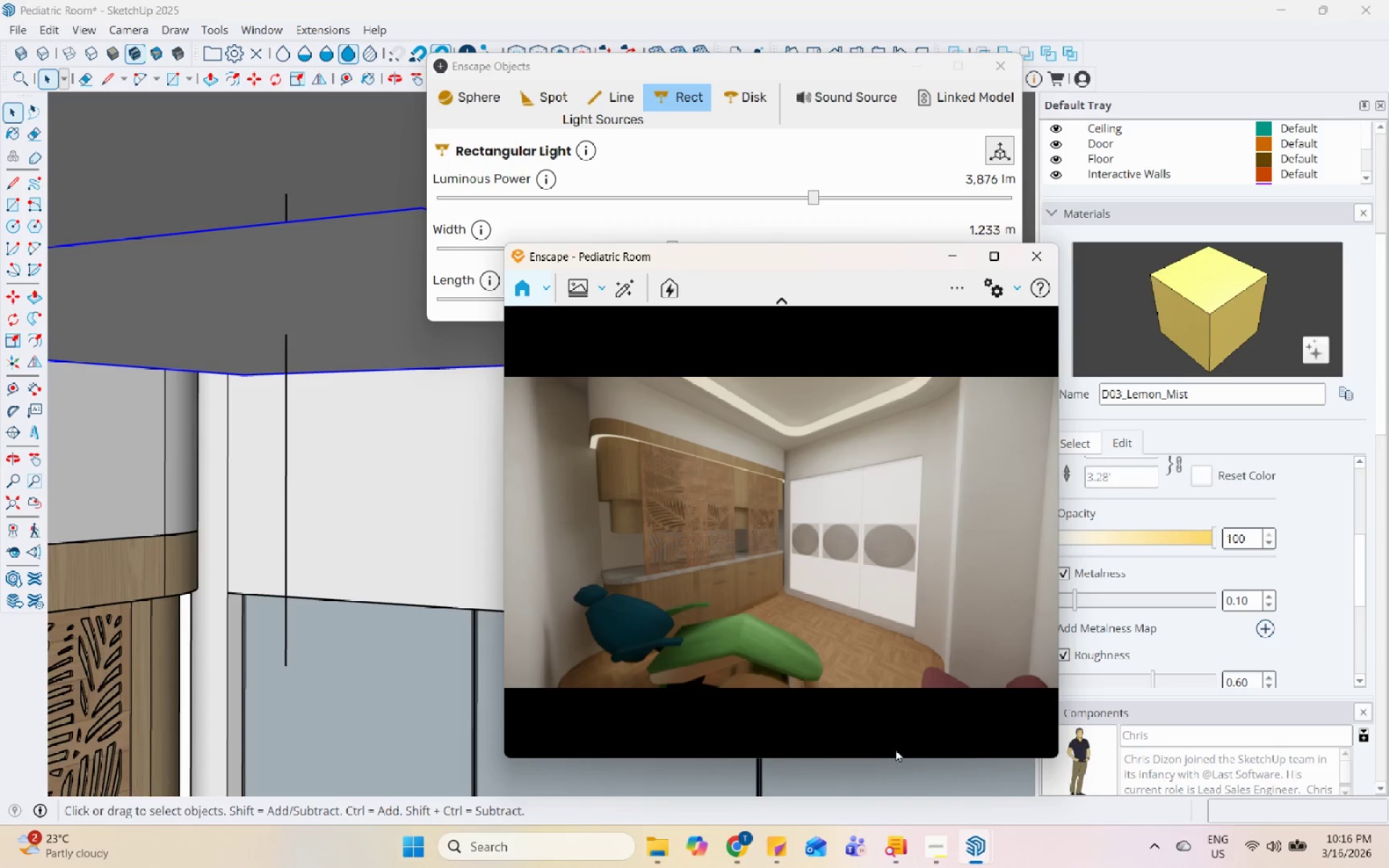 
left_click_drag(start_coordinate=[770, 539], to_coordinate=[781, 573])
 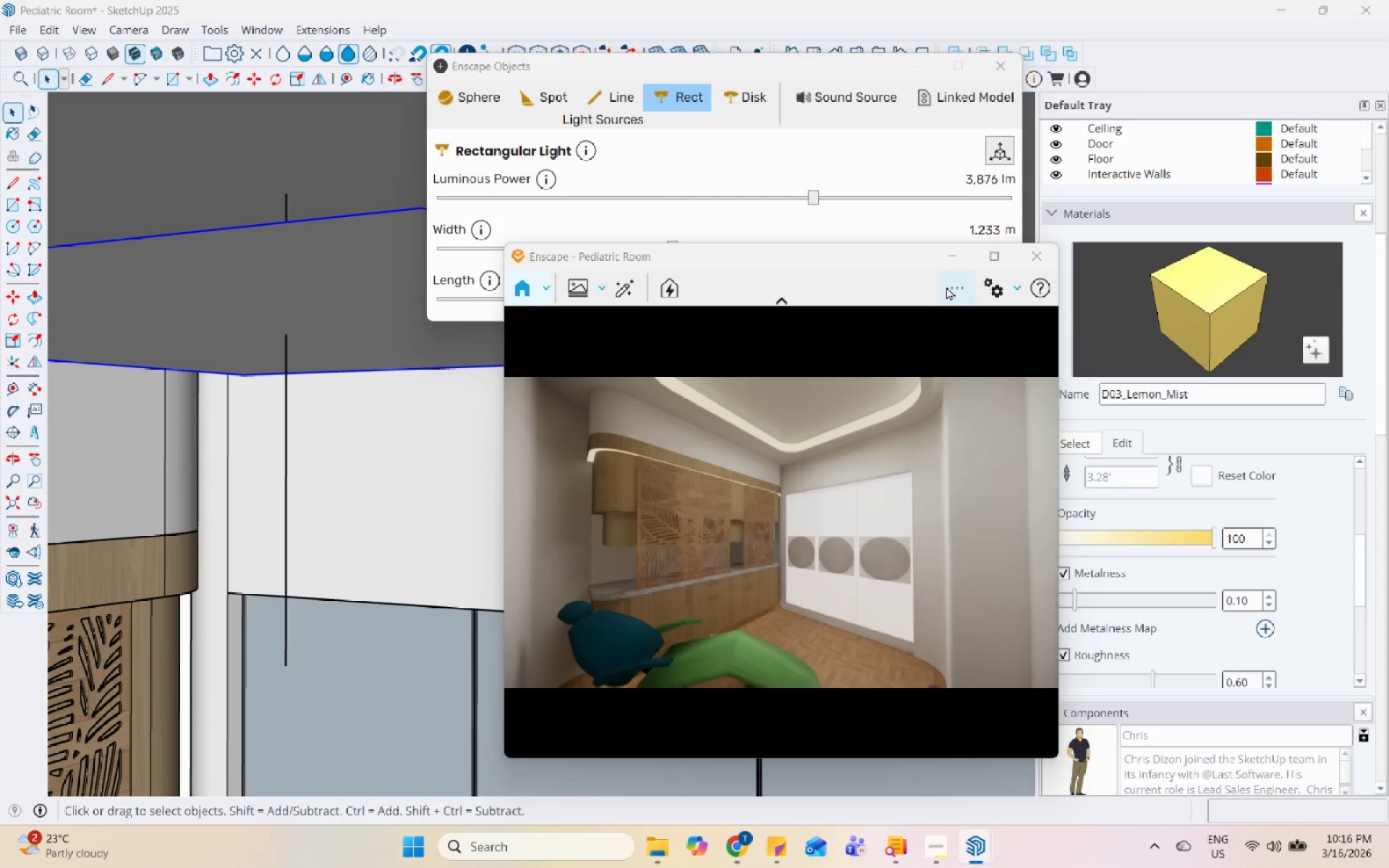 
left_click([946, 286])
 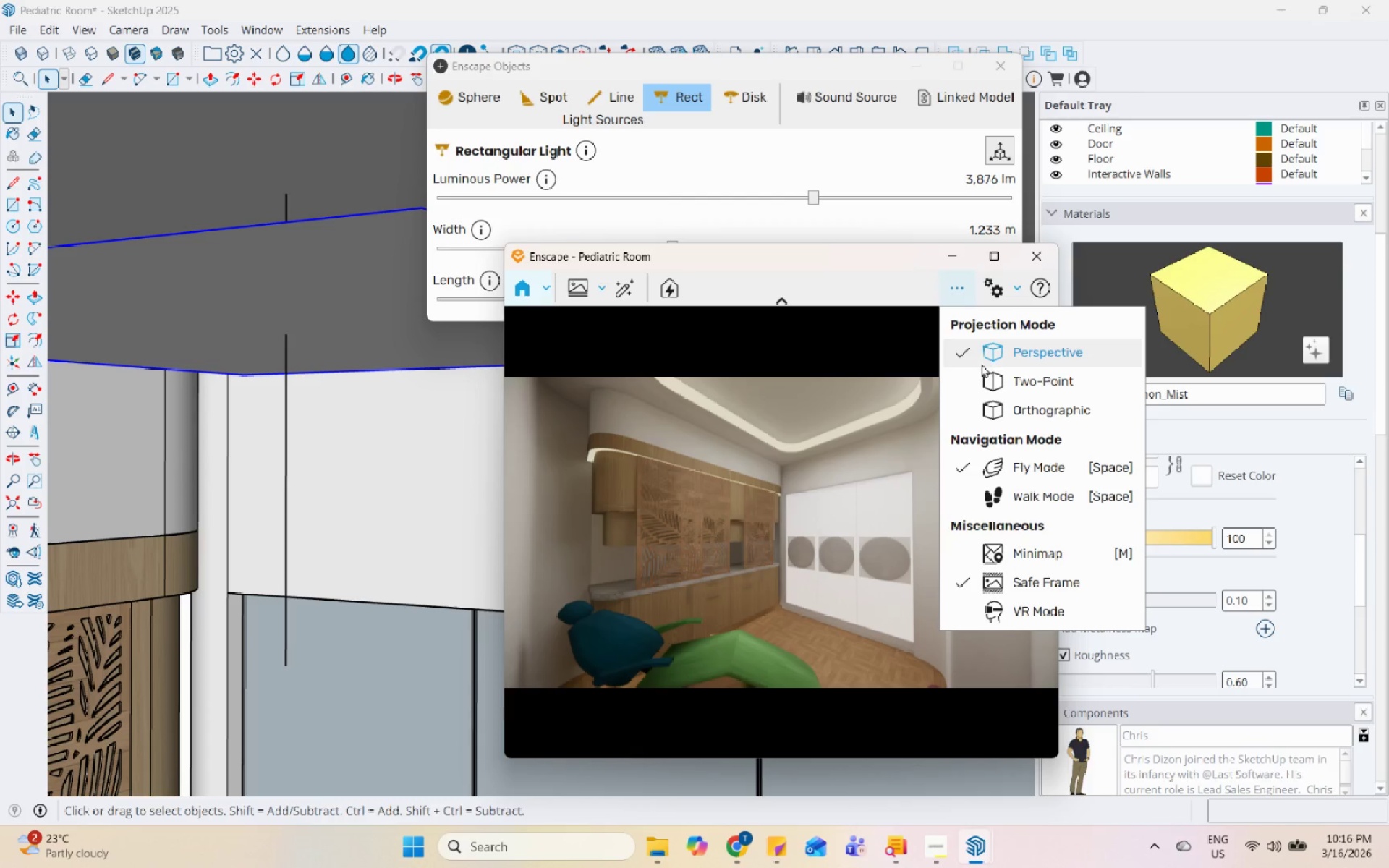 
left_click([981, 375])
 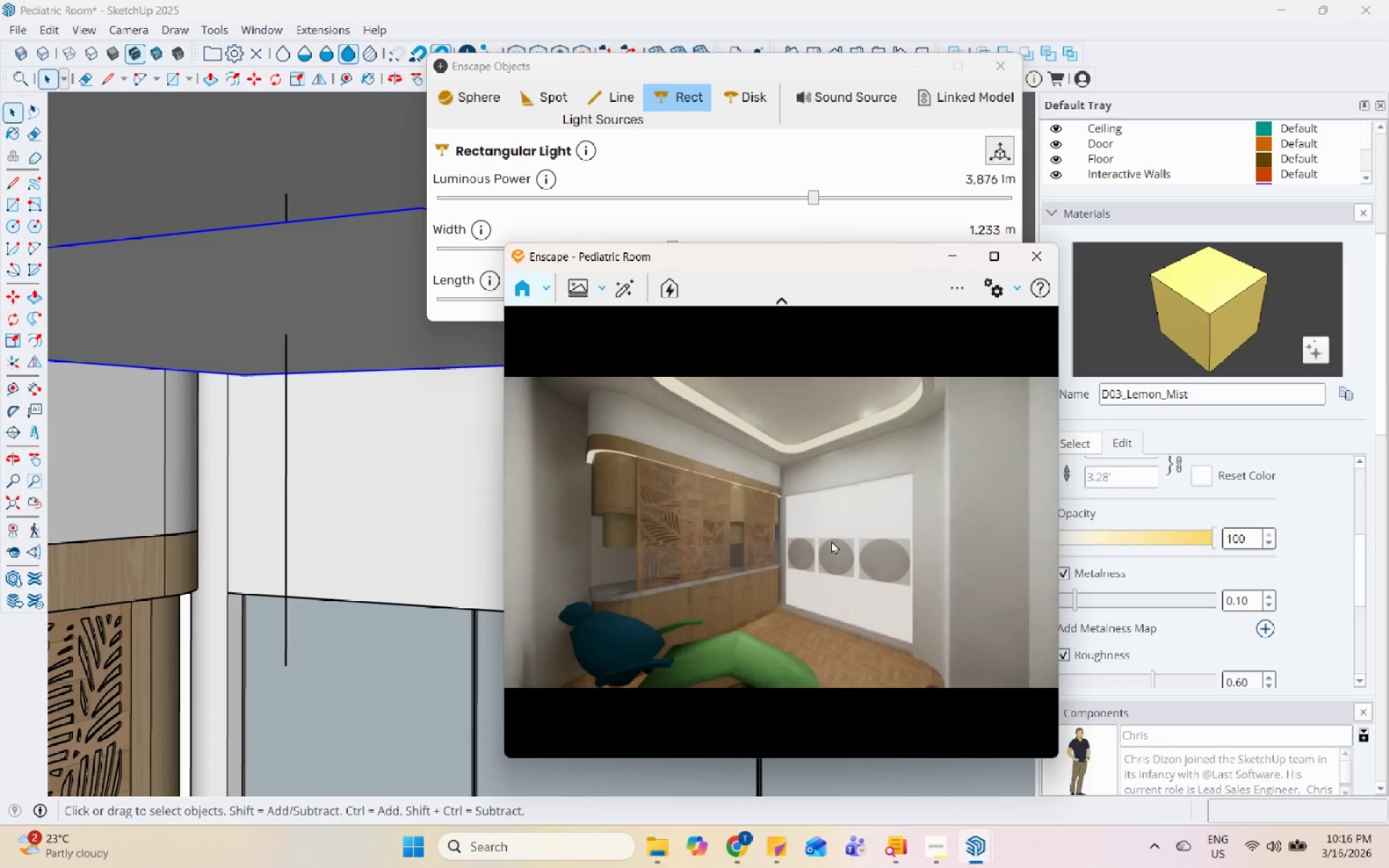 
left_click_drag(start_coordinate=[829, 542], to_coordinate=[797, 574])
 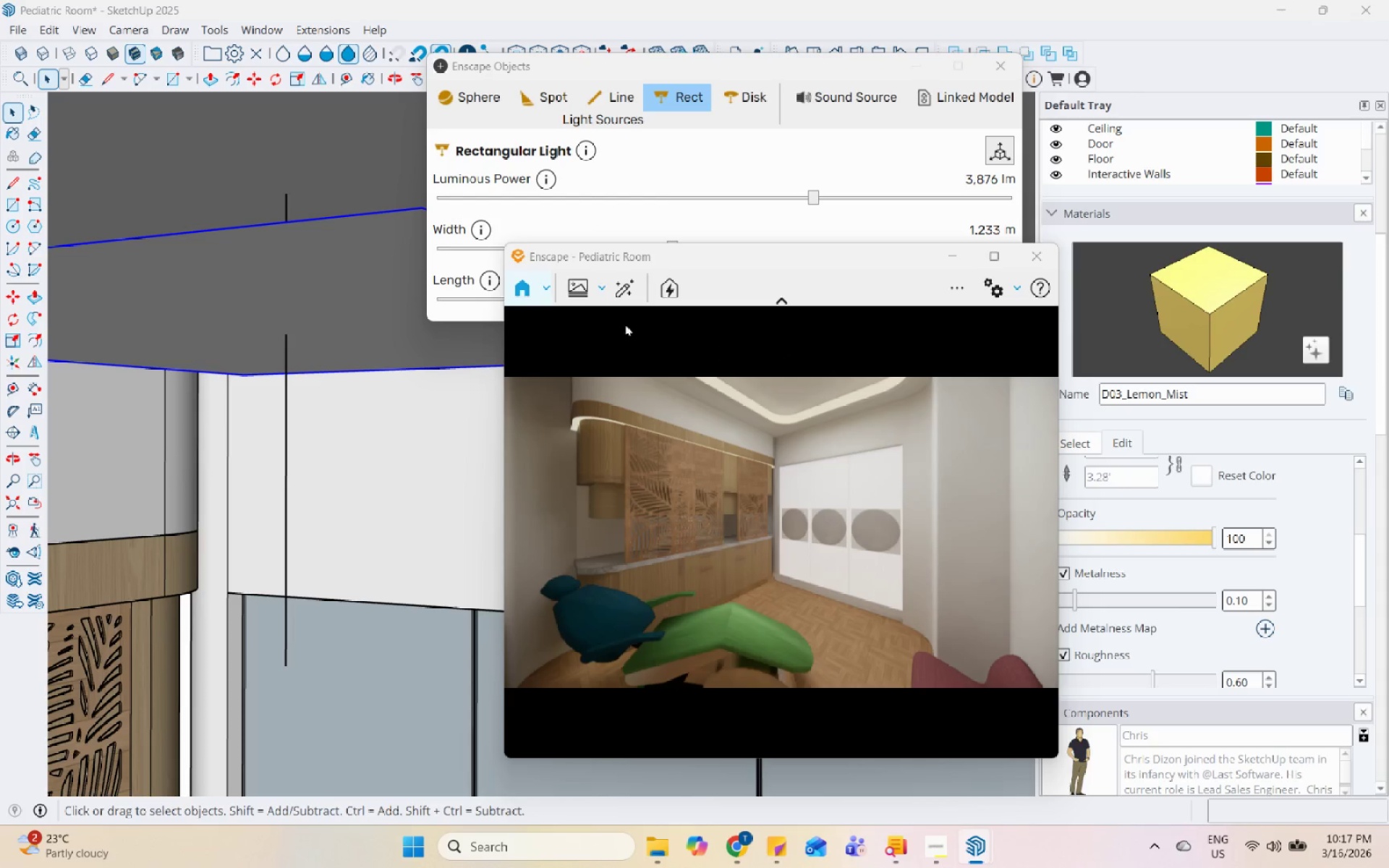 
left_click([571, 285])
 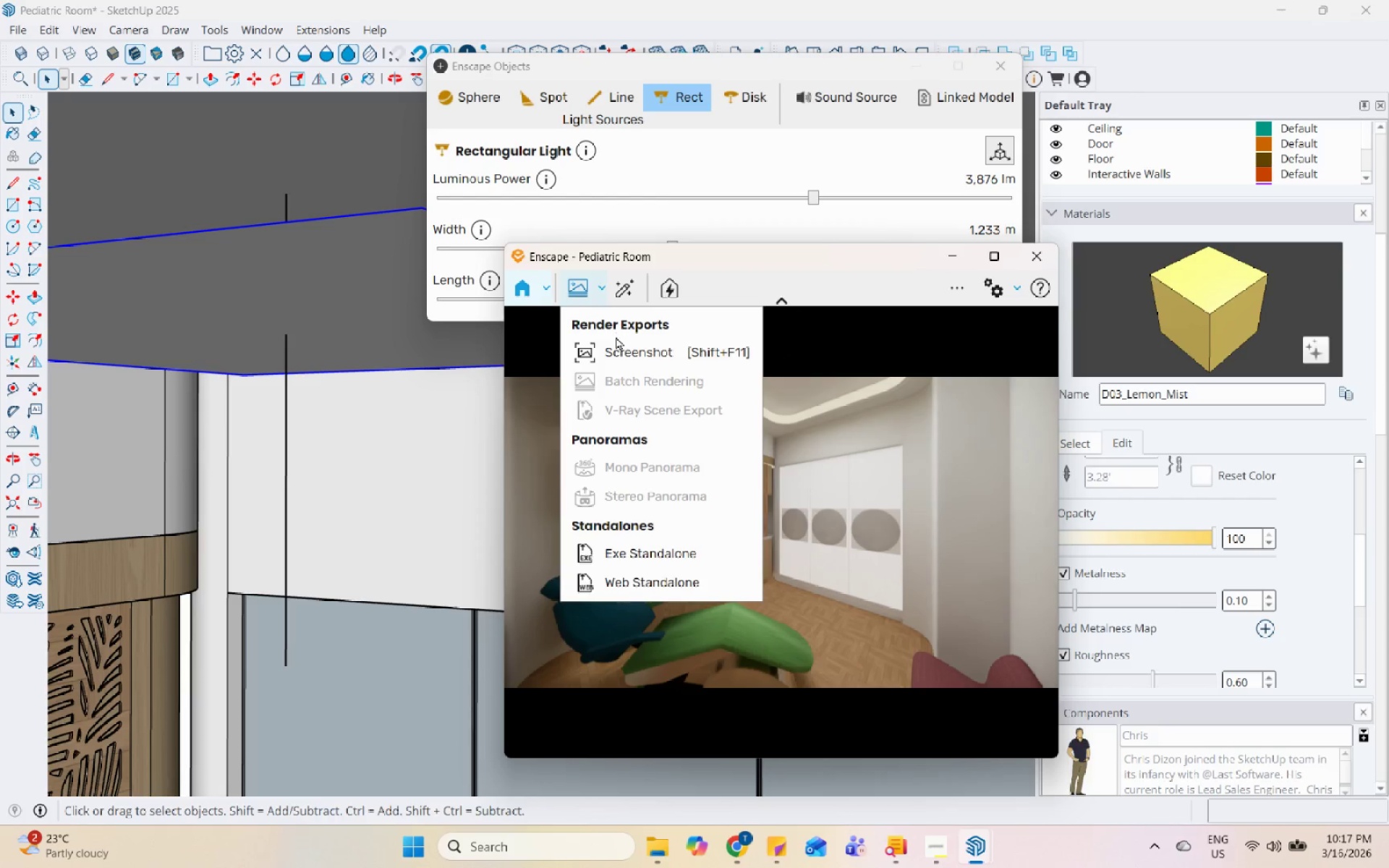 
left_click([618, 346])
 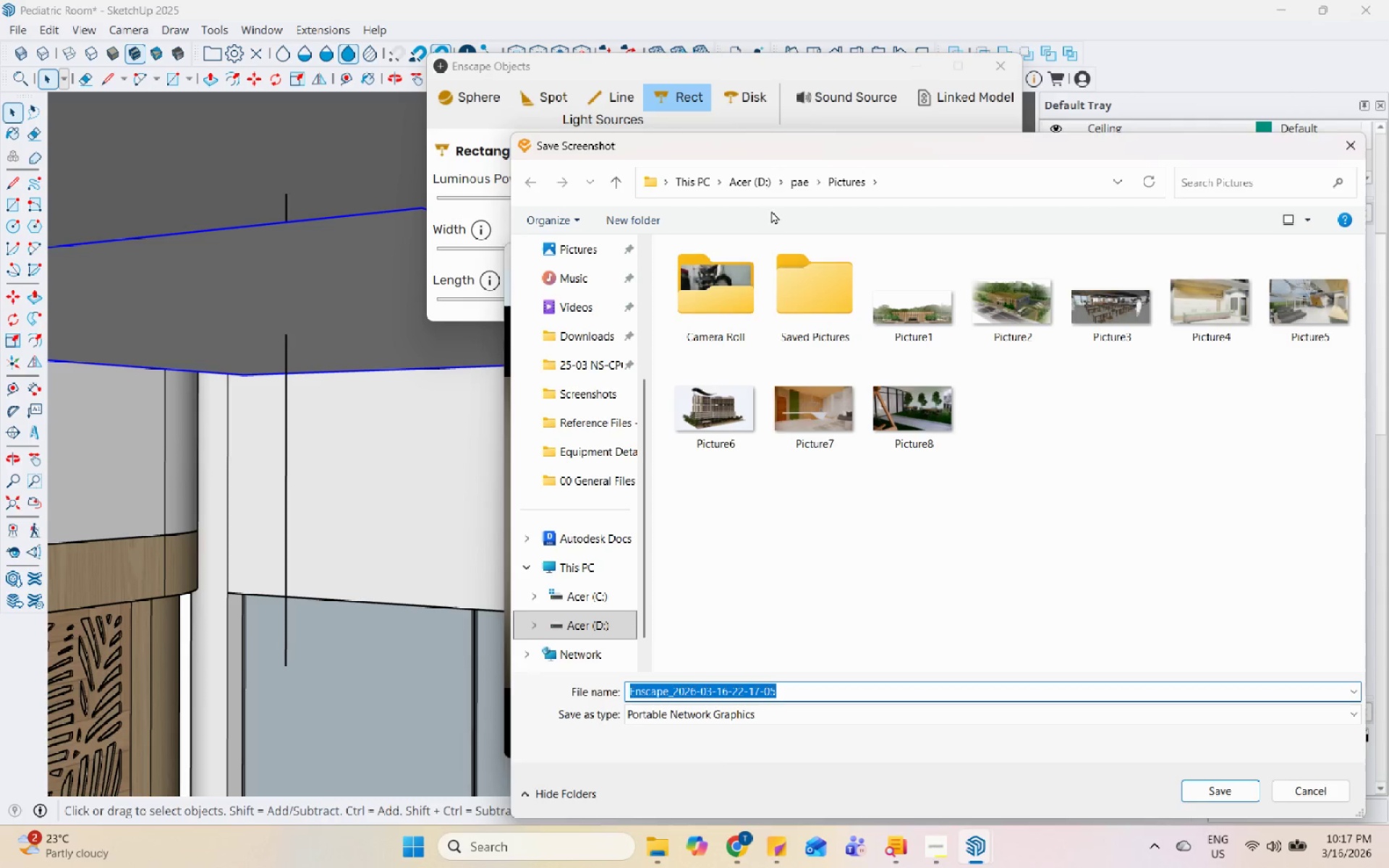 
left_click([805, 182])
 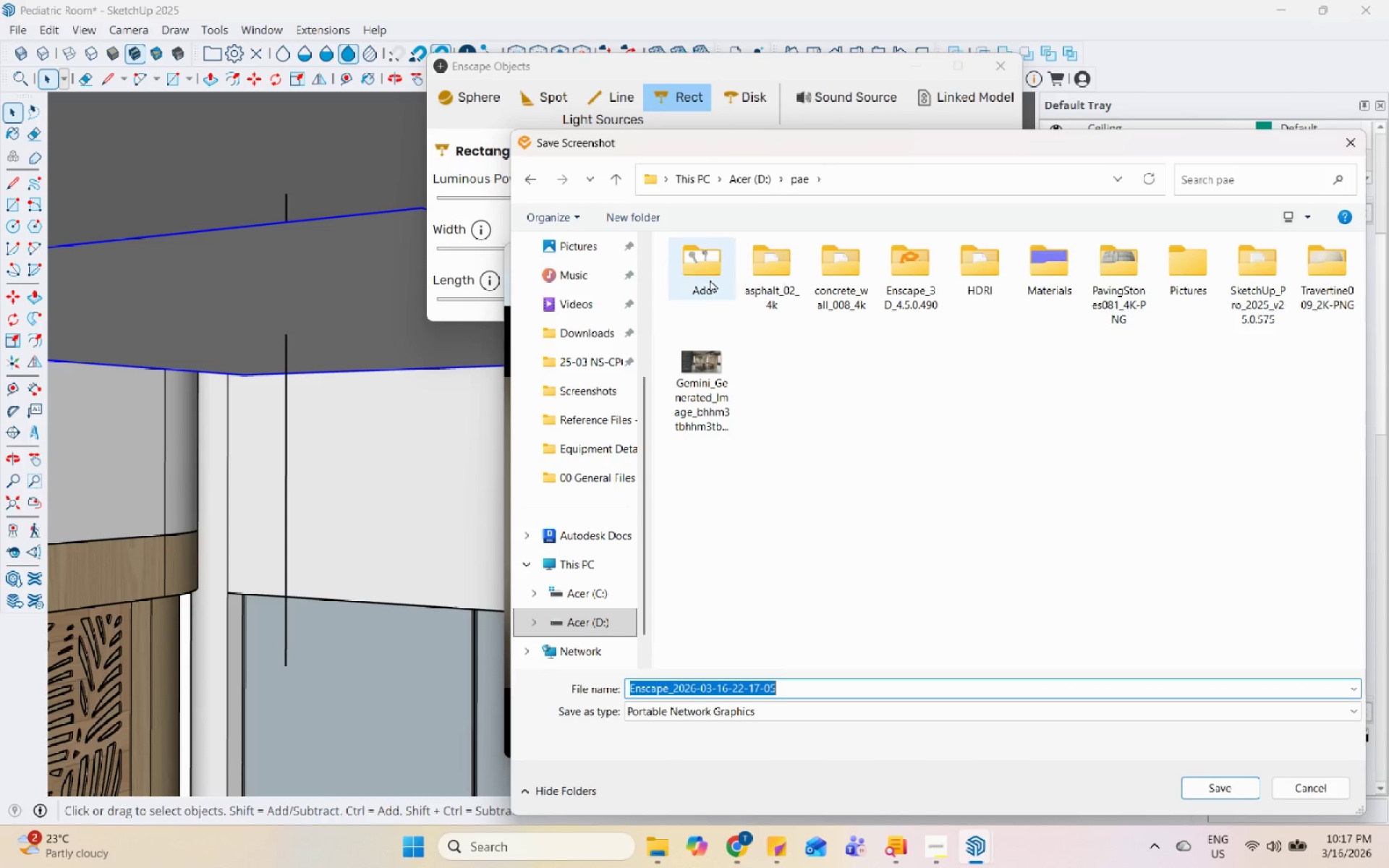 
double_click([710, 279])
 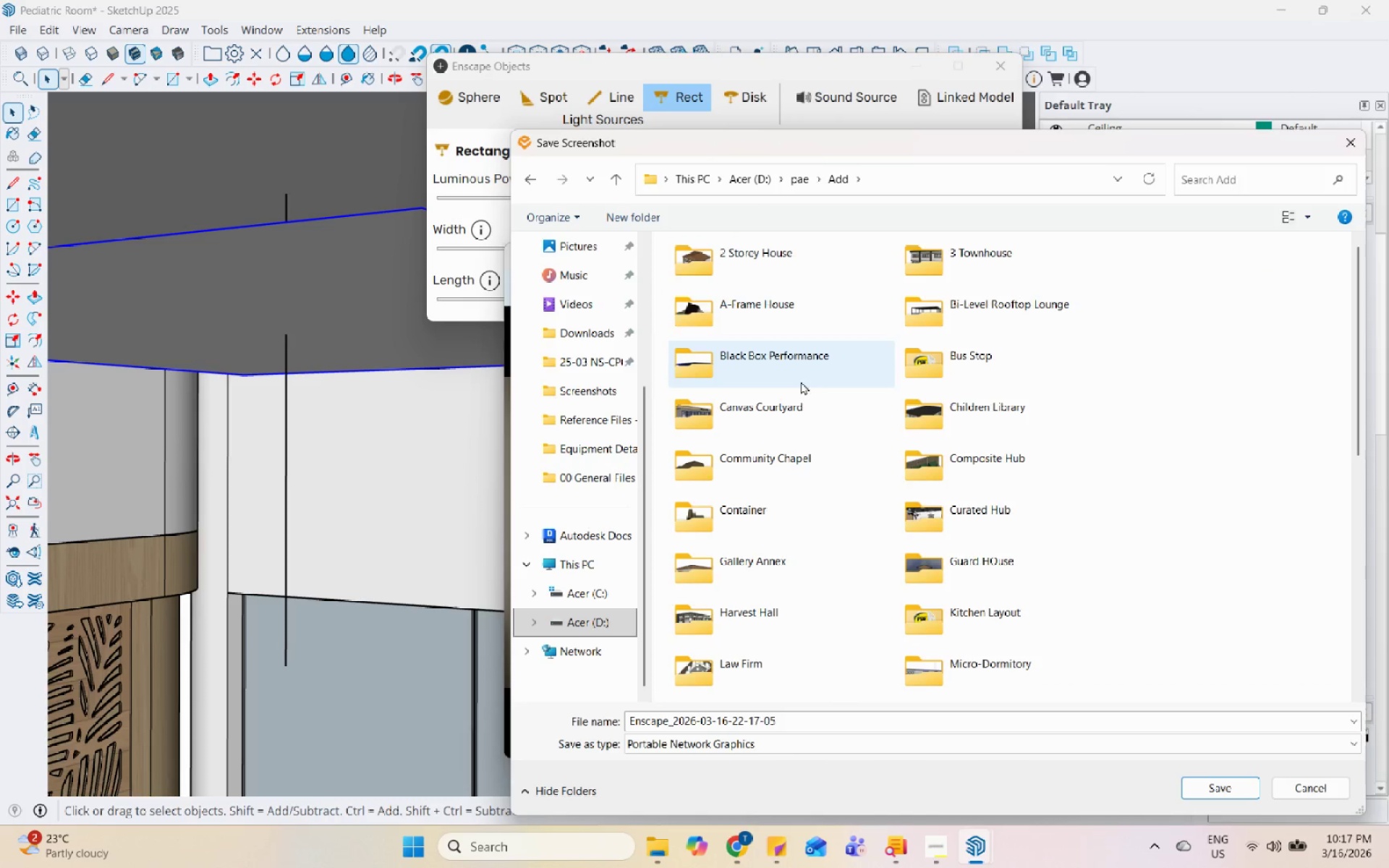 
scroll: coordinate [992, 479], scroll_direction: up, amount: 4.0
 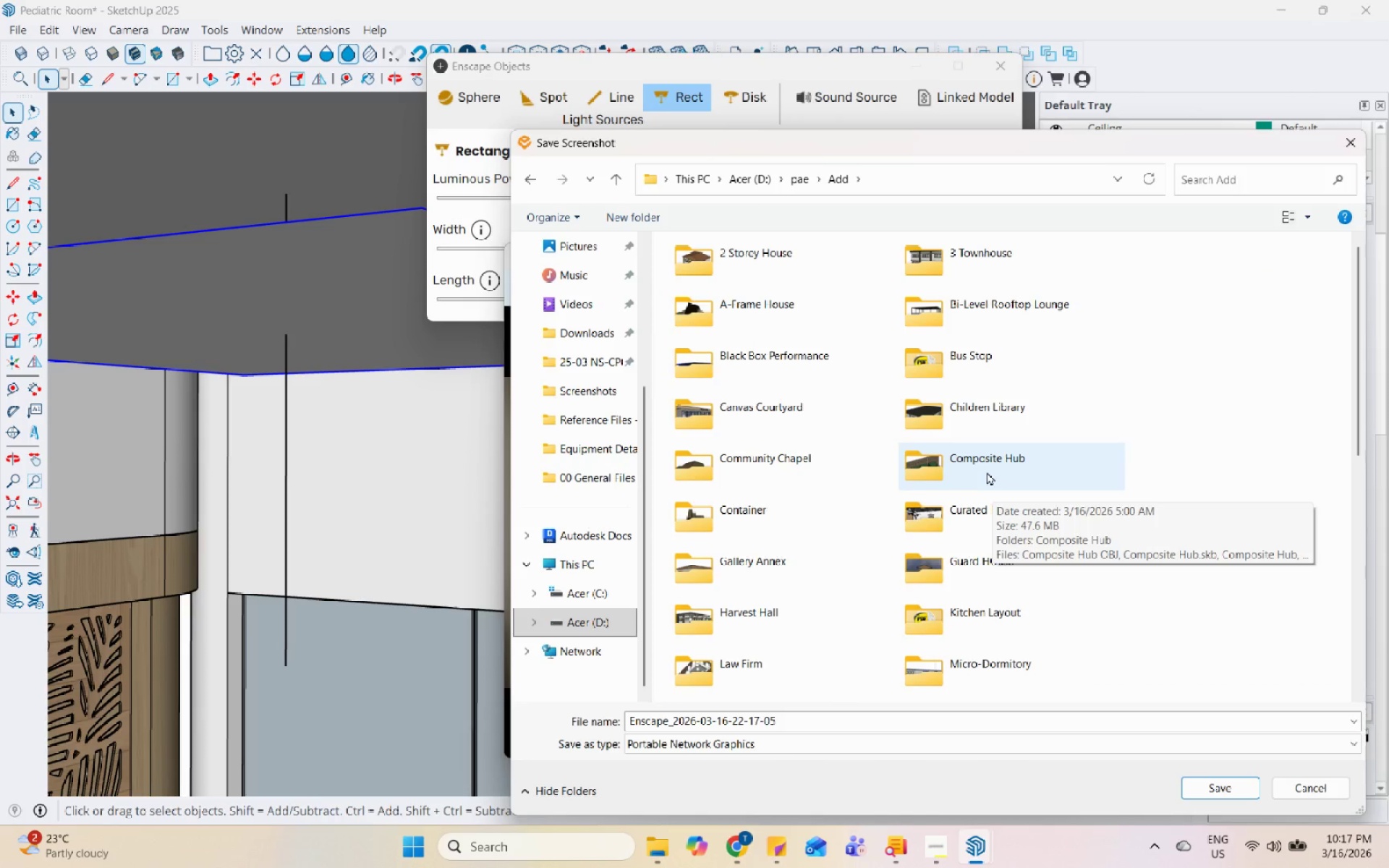 
scroll: coordinate [983, 470], scroll_direction: down, amount: 1.0
 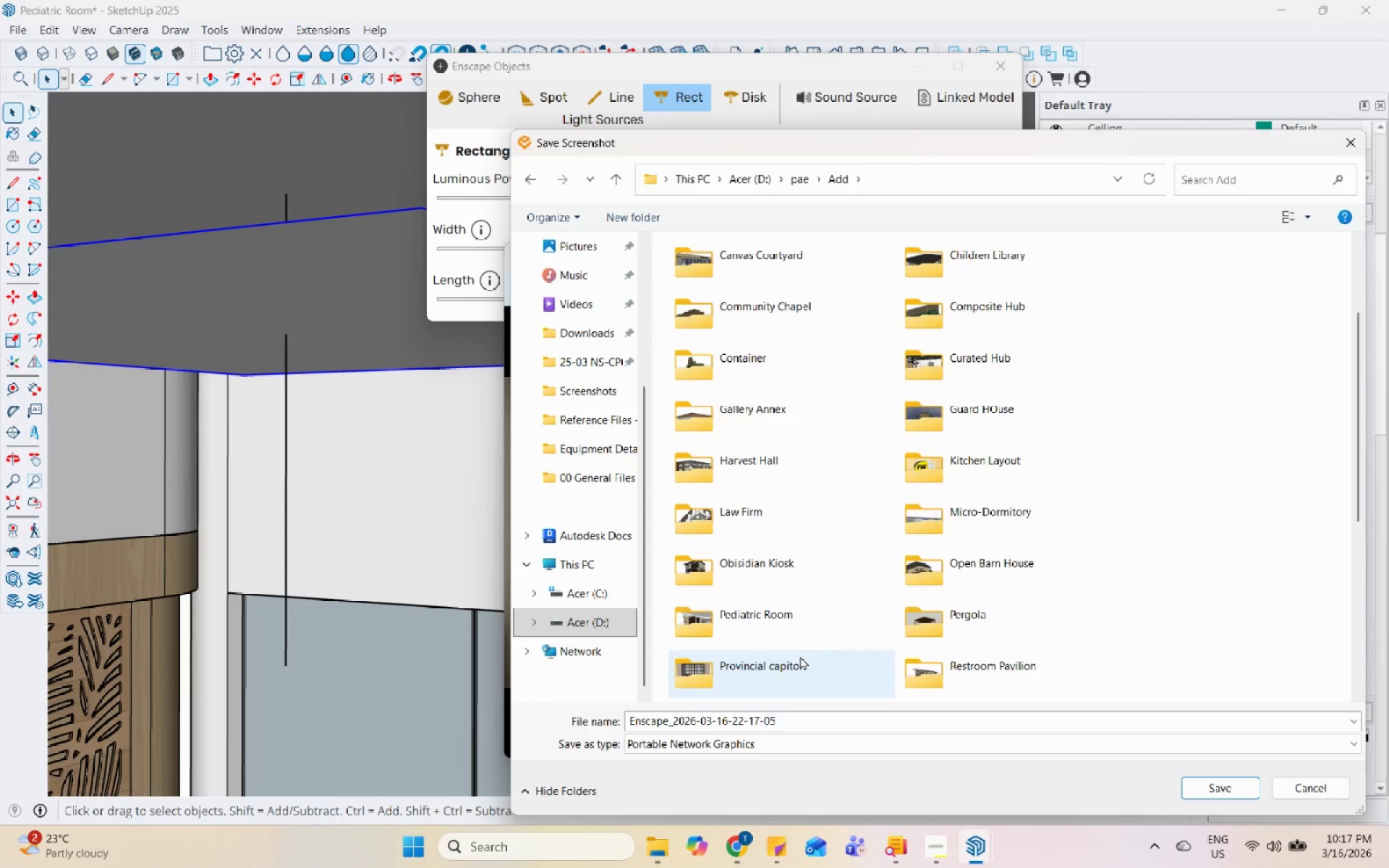 
double_click([823, 610])
 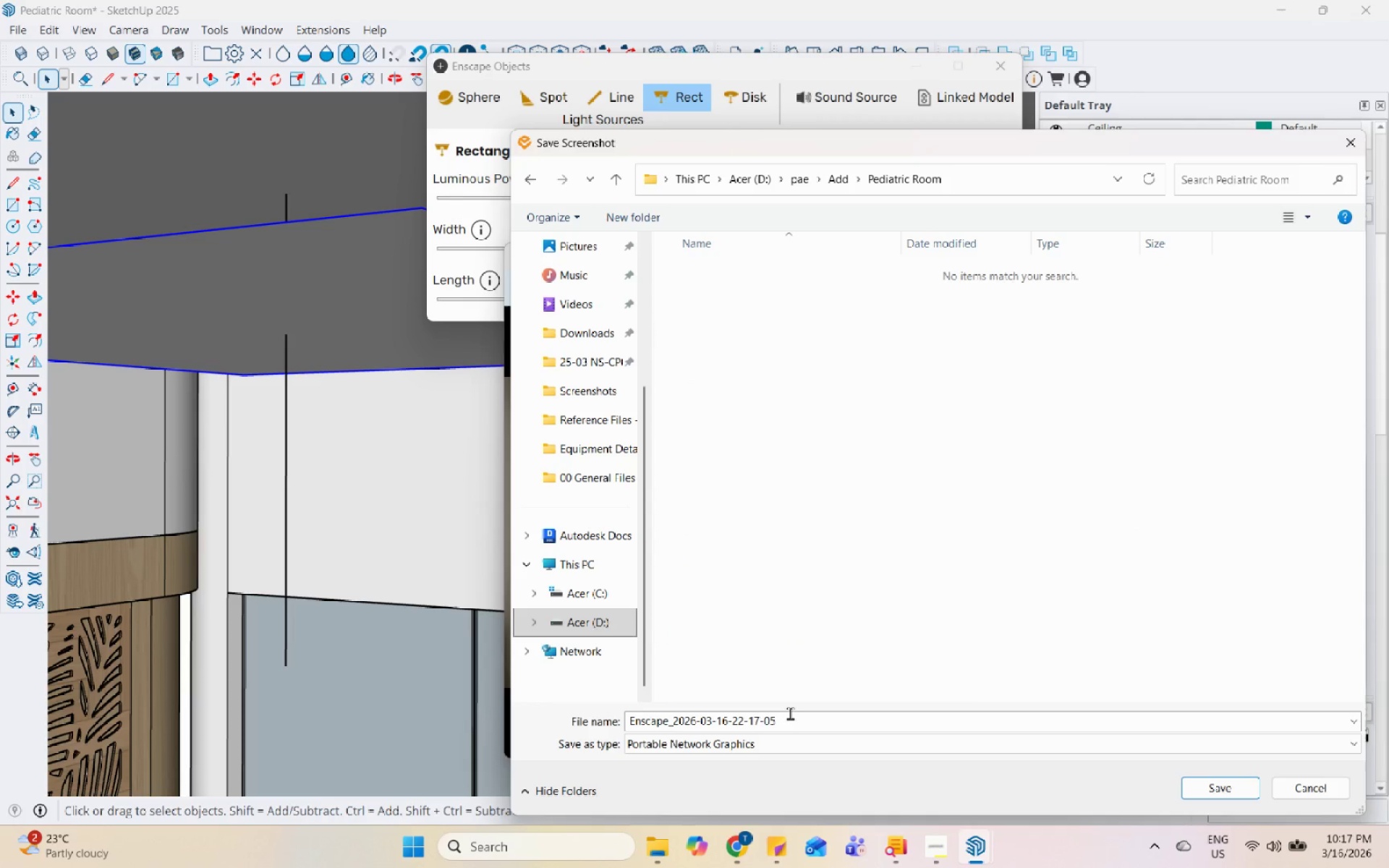 
left_click([790, 713])
 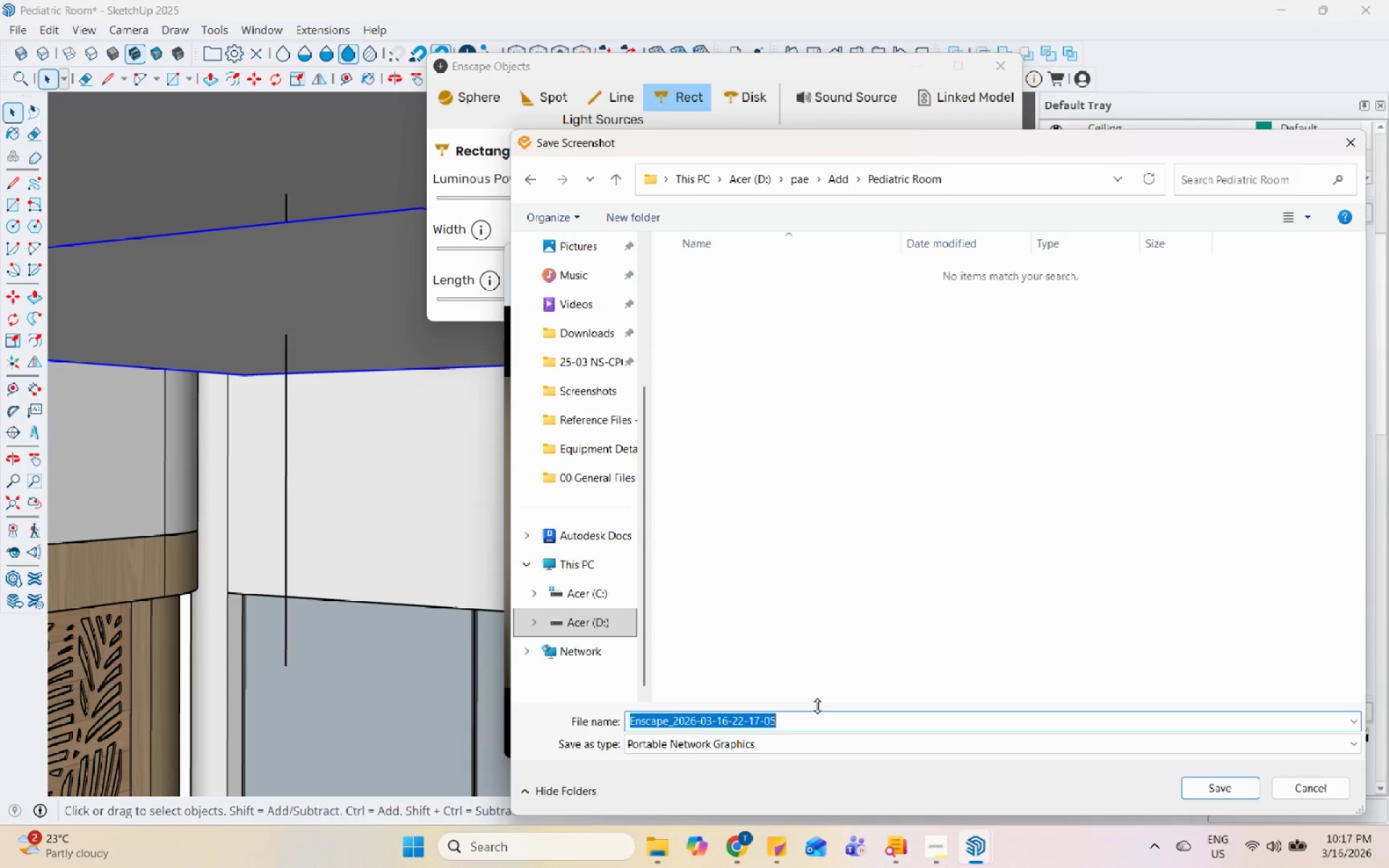 
type(Perspective View)
 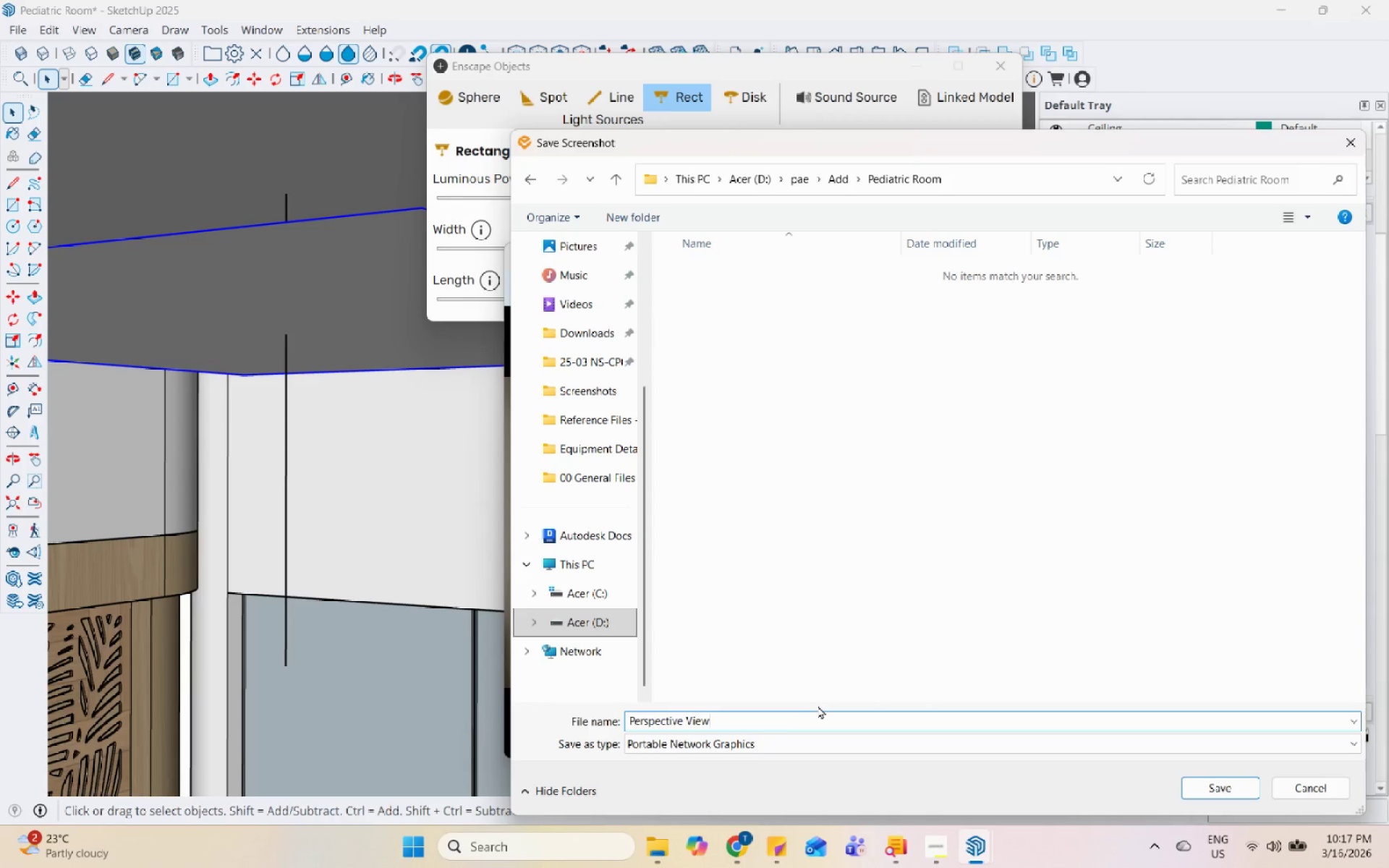 
key(Enter)
 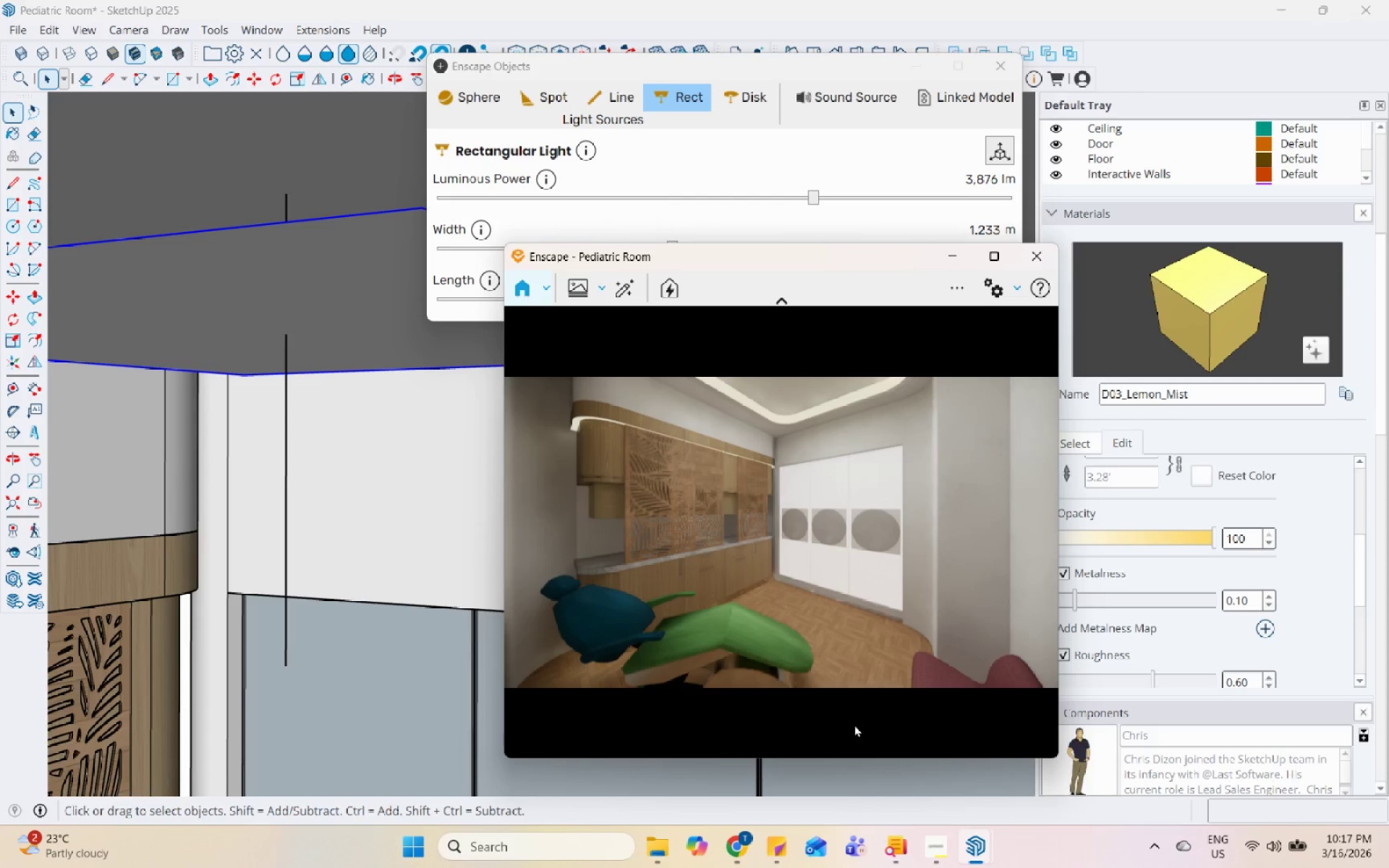 
wait(19.48)
 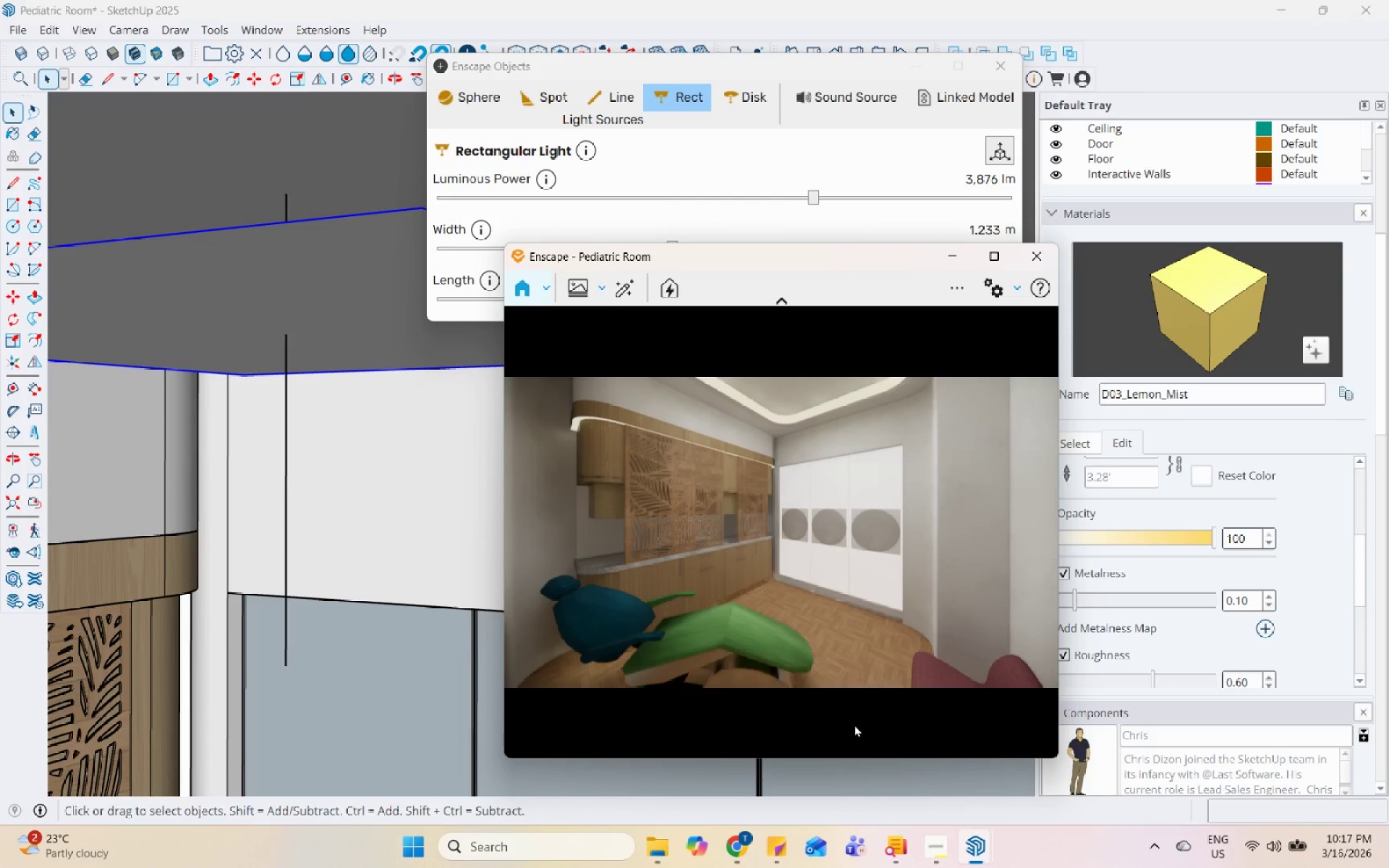 
left_click_drag(start_coordinate=[757, 253], to_coordinate=[761, 248])
 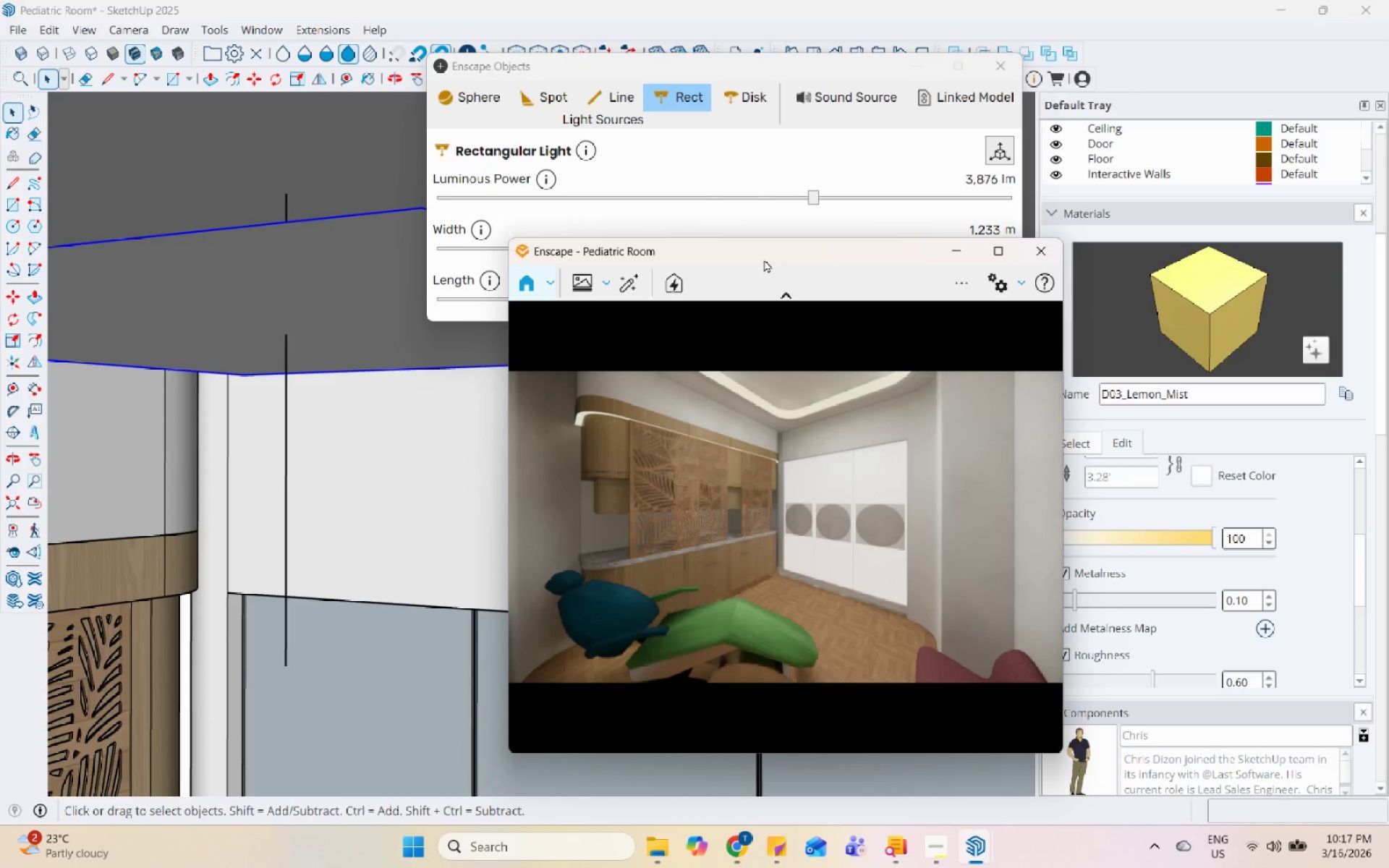 
left_click_drag(start_coordinate=[764, 259], to_coordinate=[1142, 152])
 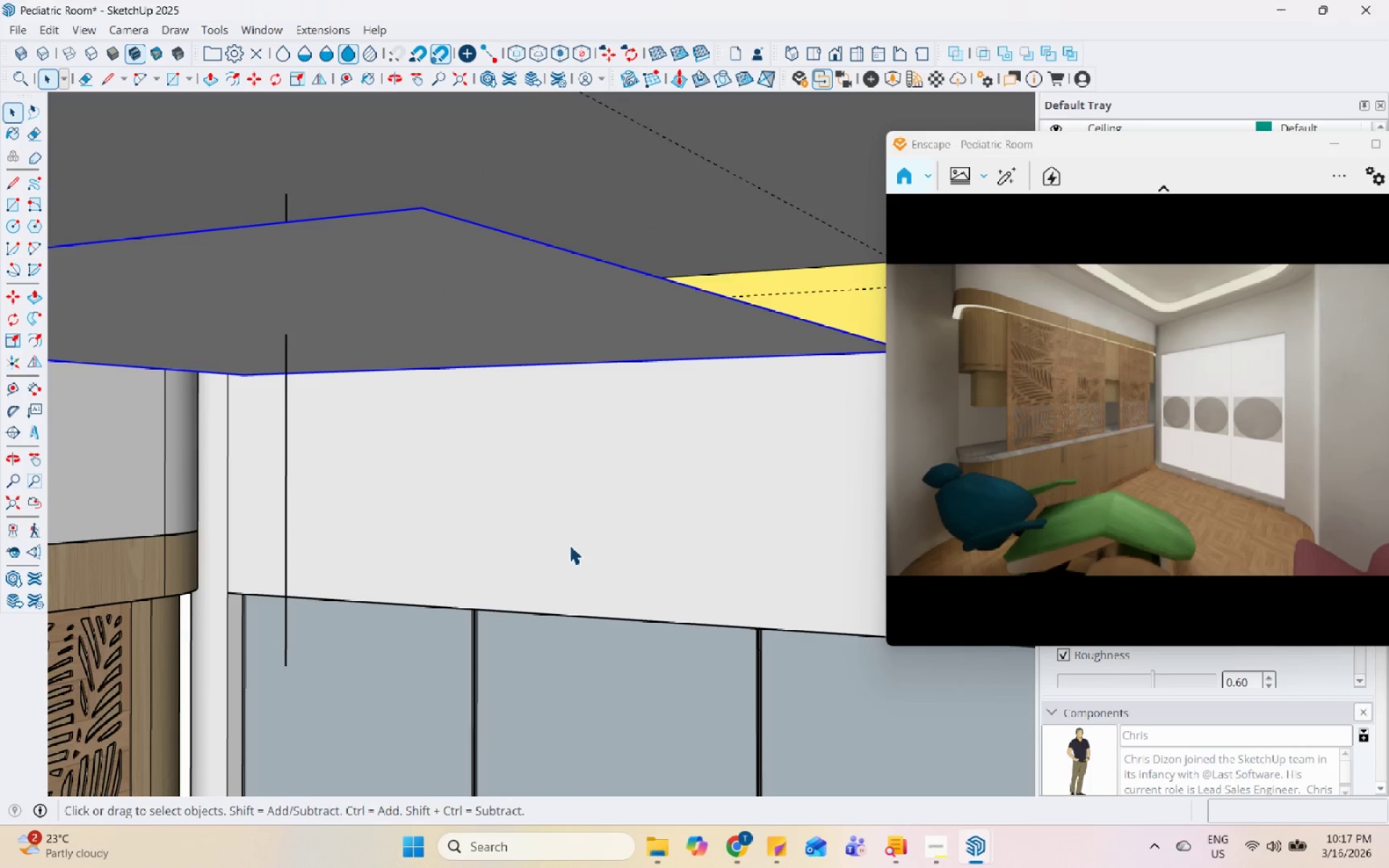 
scroll: coordinate [548, 456], scroll_direction: down, amount: 1.0
 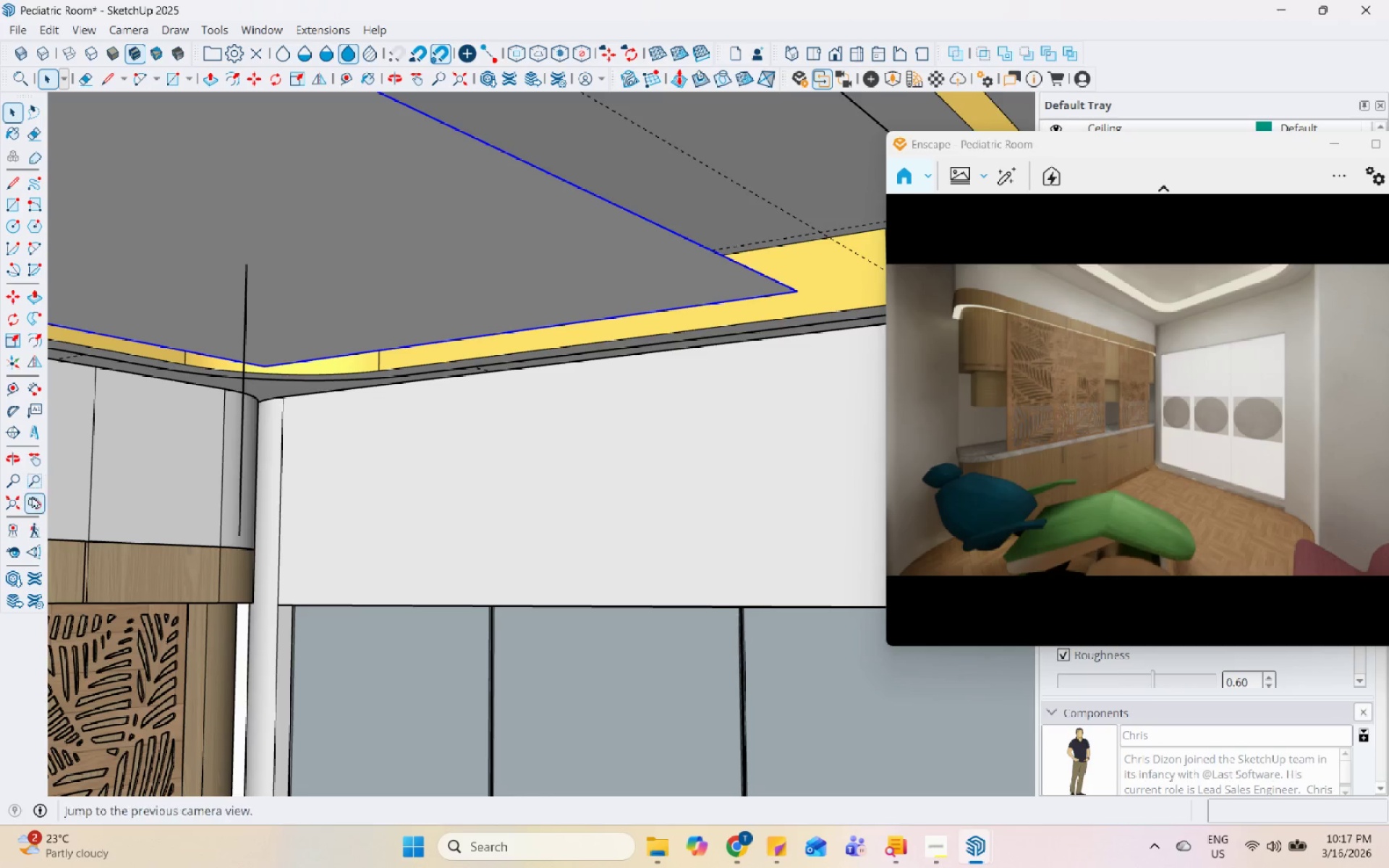 
left_click([30, 456])
 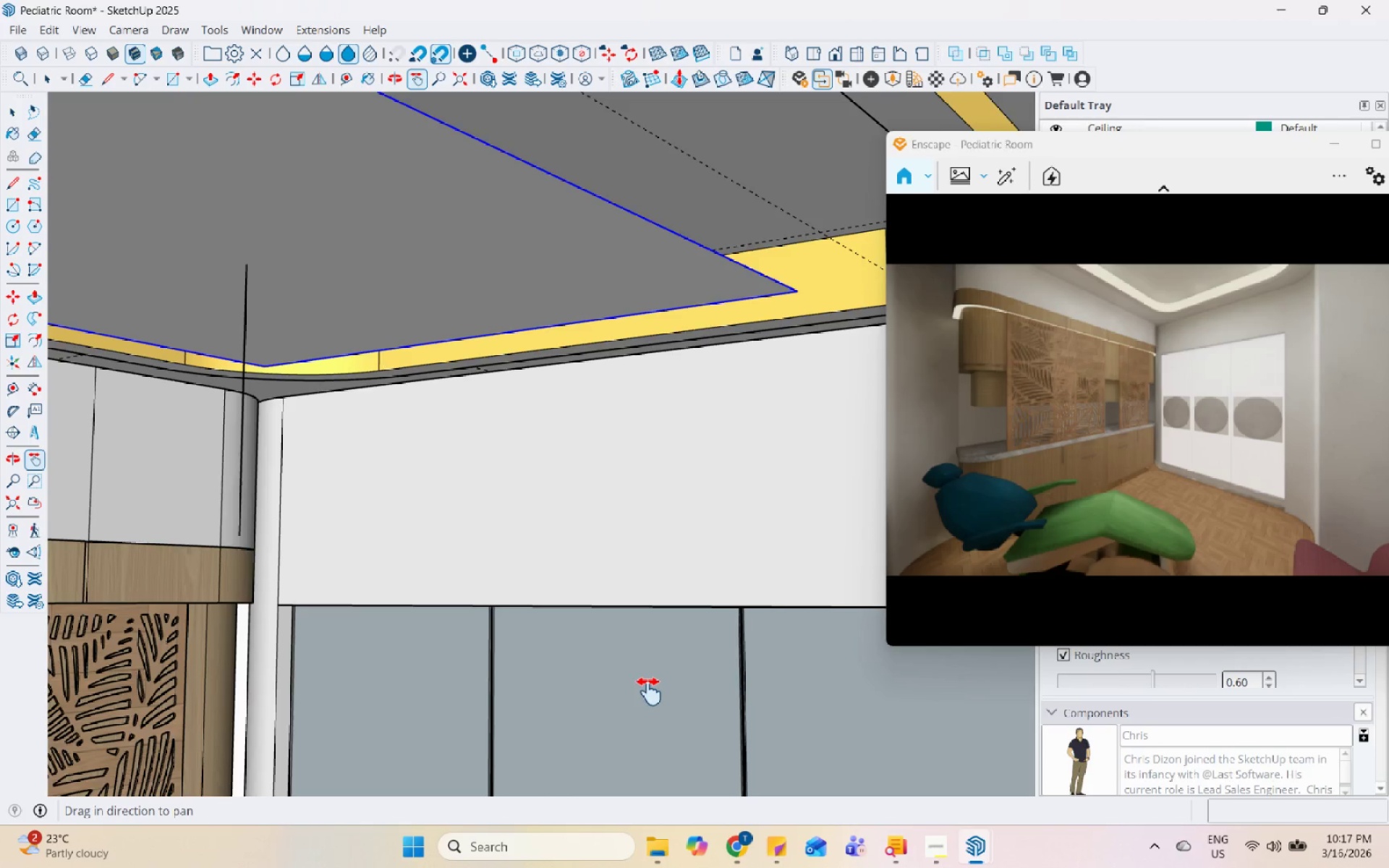 
left_click_drag(start_coordinate=[645, 692], to_coordinate=[810, 320])
 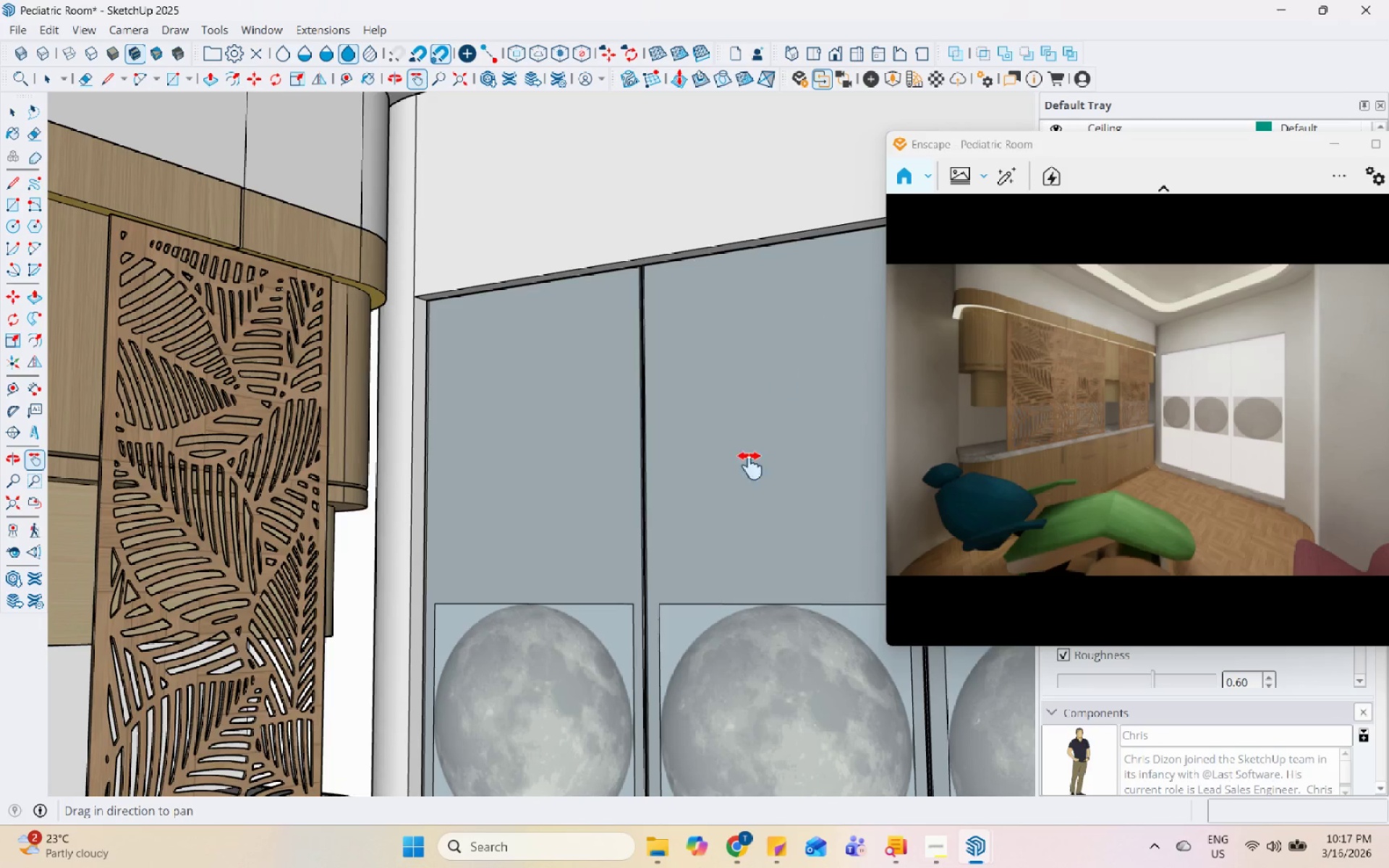 
left_click_drag(start_coordinate=[747, 466], to_coordinate=[645, 199])
 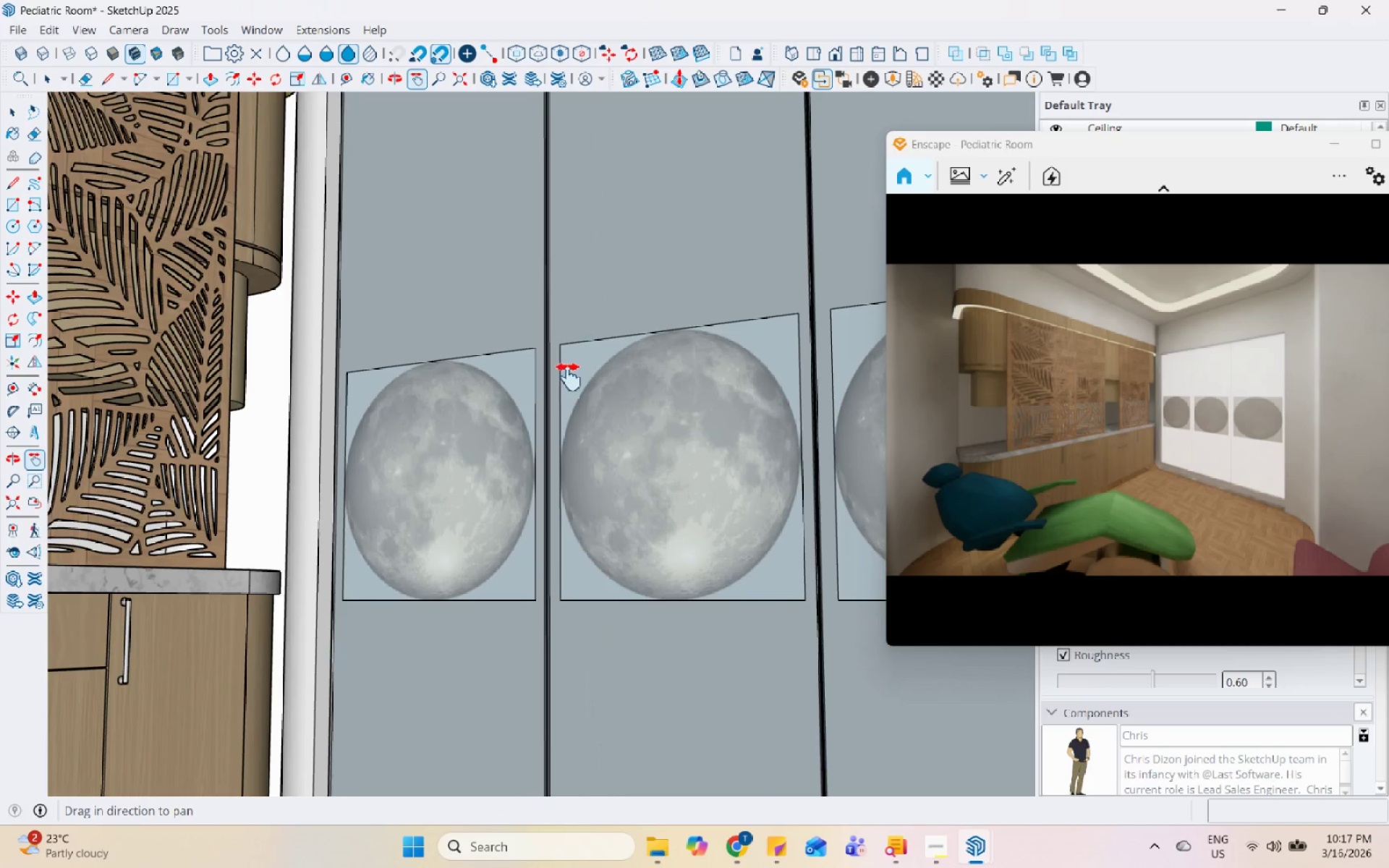 
left_click_drag(start_coordinate=[569, 375], to_coordinate=[660, 240])
 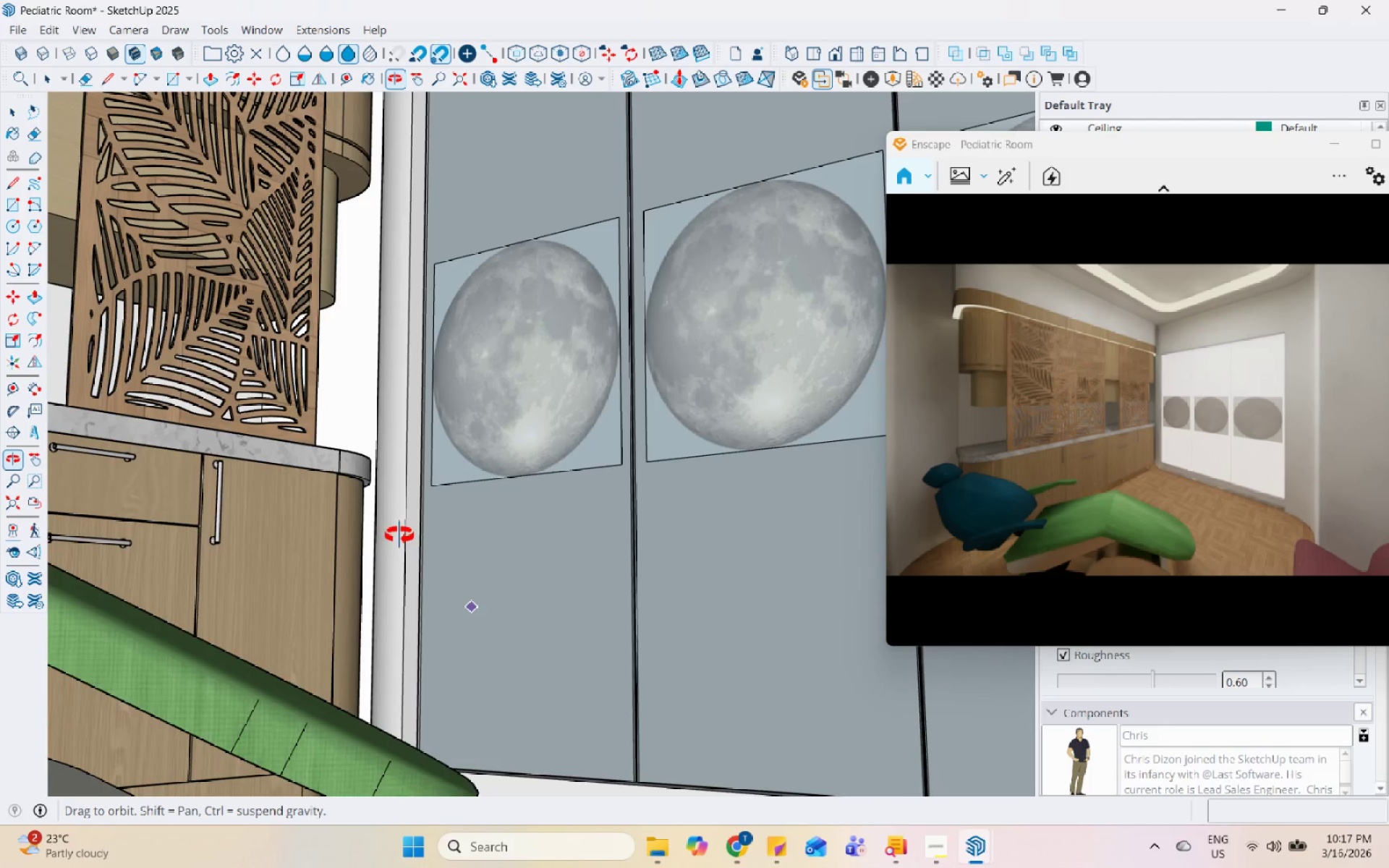 
wait(6.34)
 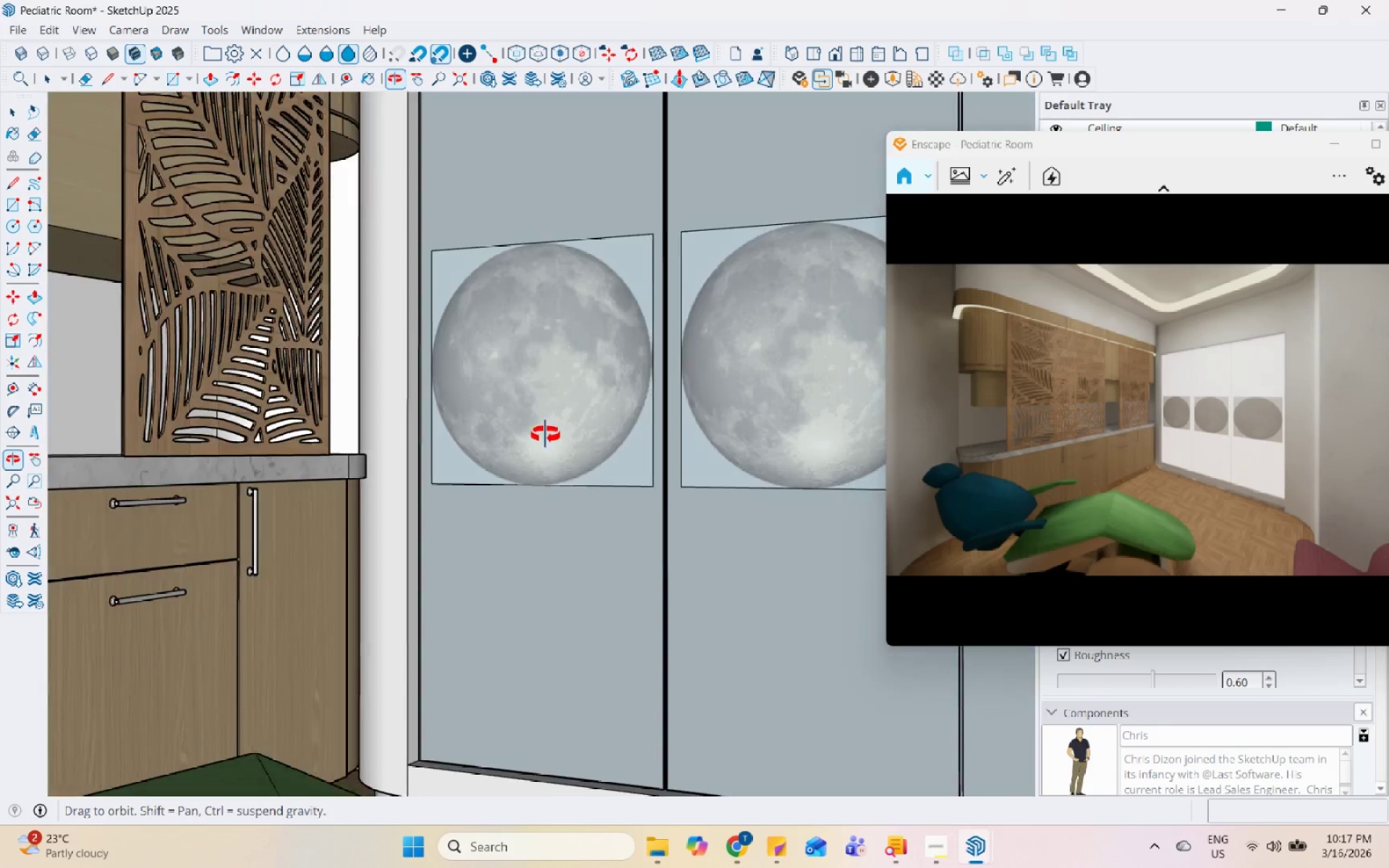 
scroll: coordinate [528, 516], scroll_direction: down, amount: 32.0
 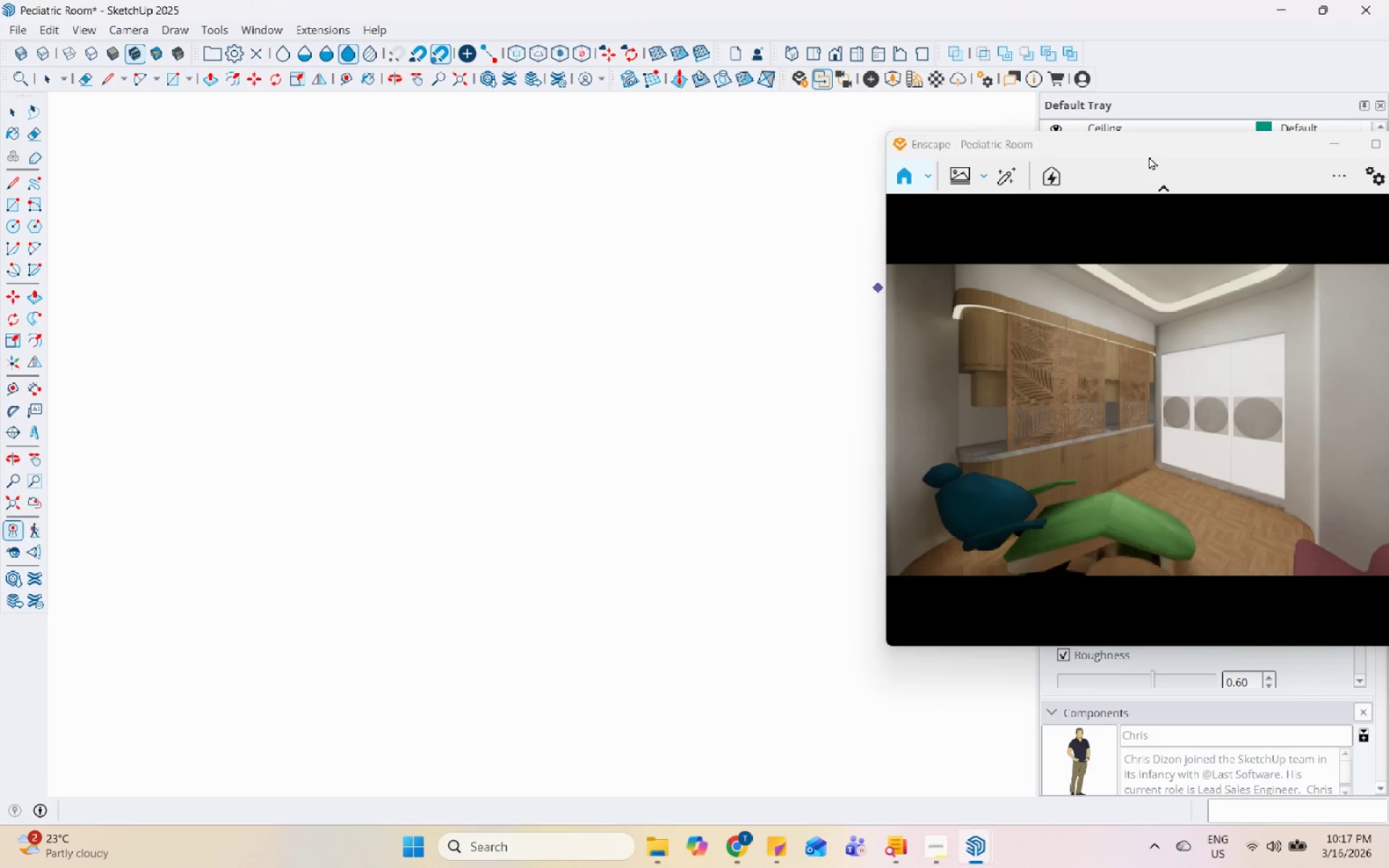 
left_click_drag(start_coordinate=[1153, 145], to_coordinate=[711, 219])
 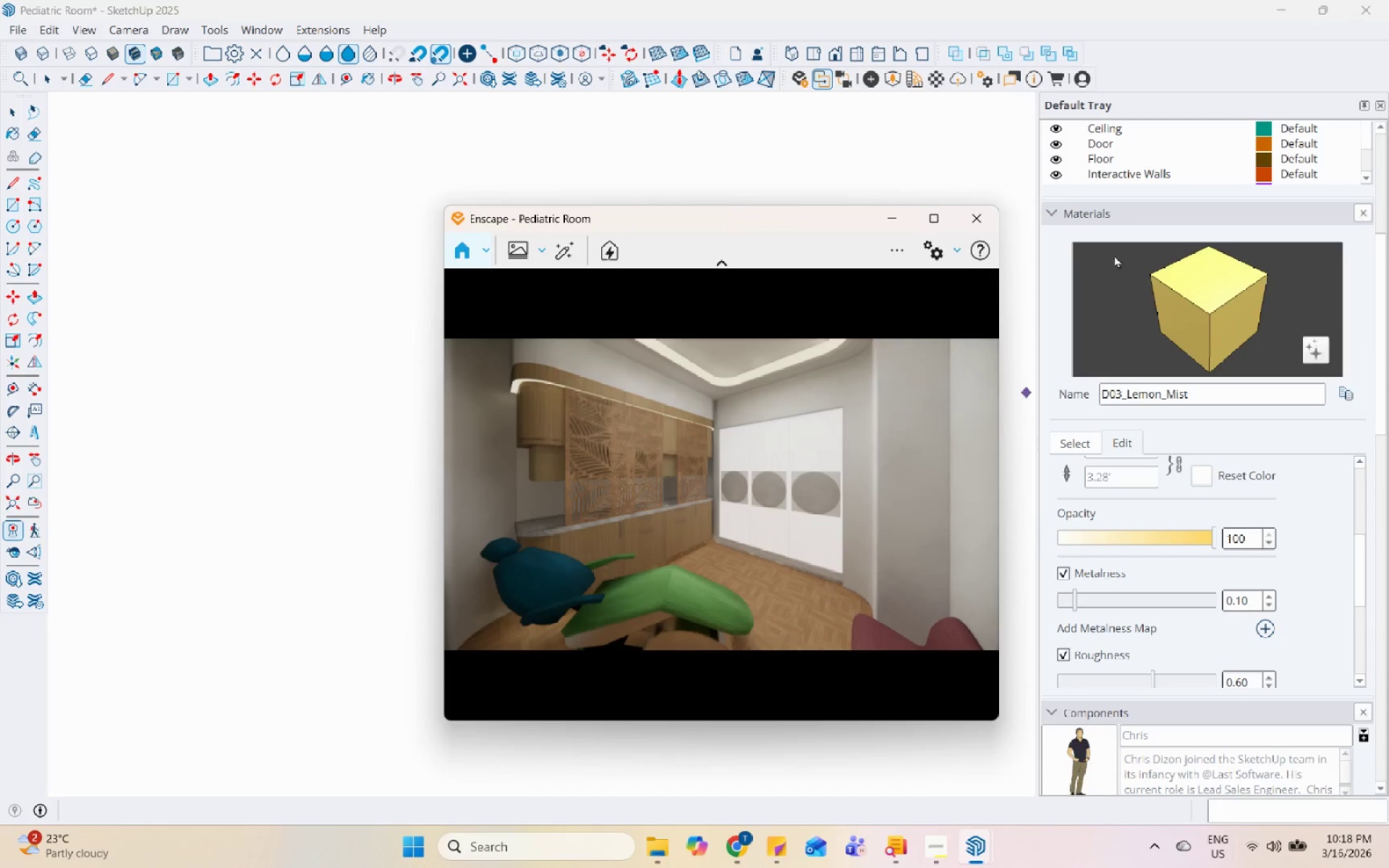 
scroll: coordinate [1123, 213], scroll_direction: up, amount: 1.0
 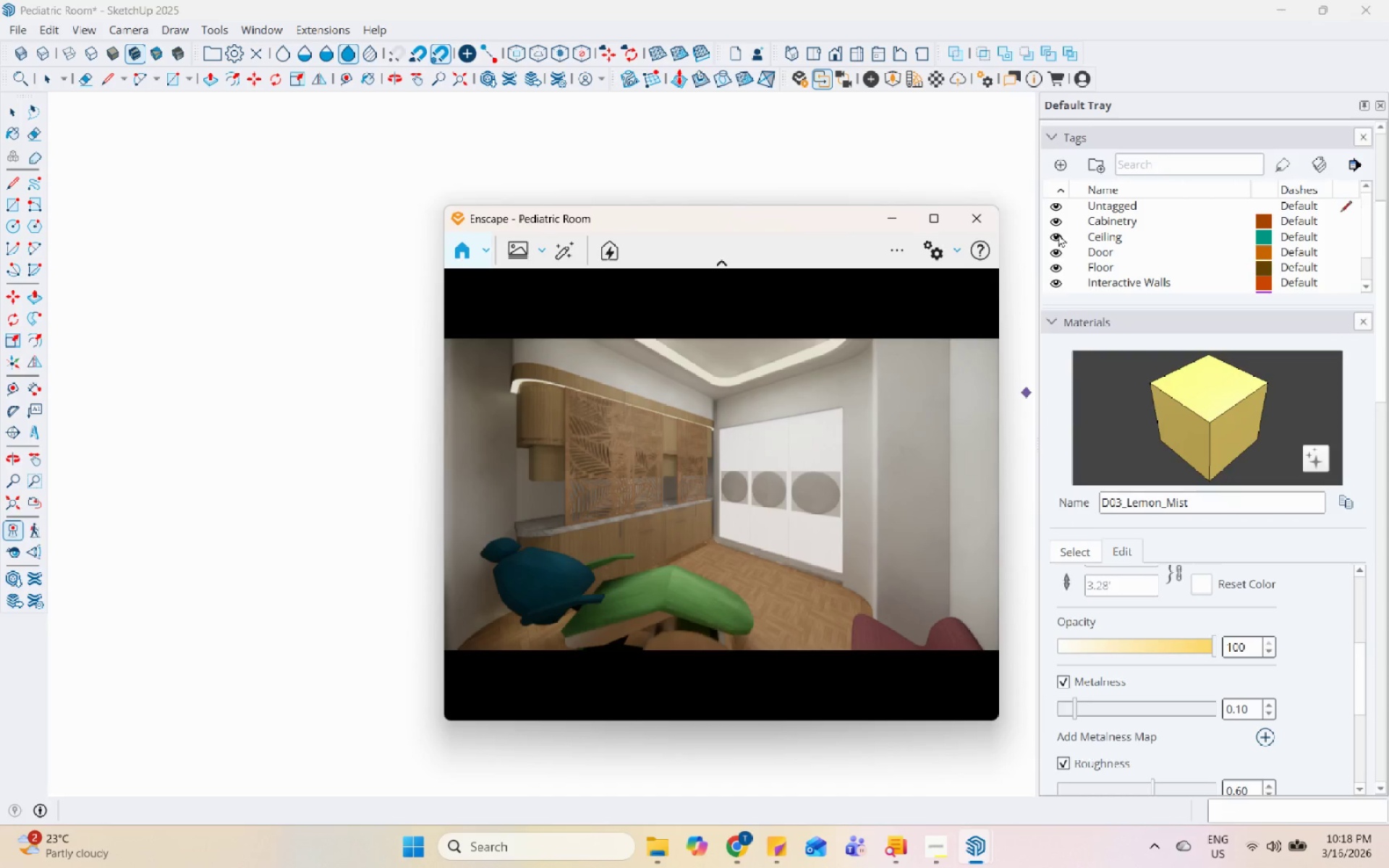 
left_click([1058, 234])
 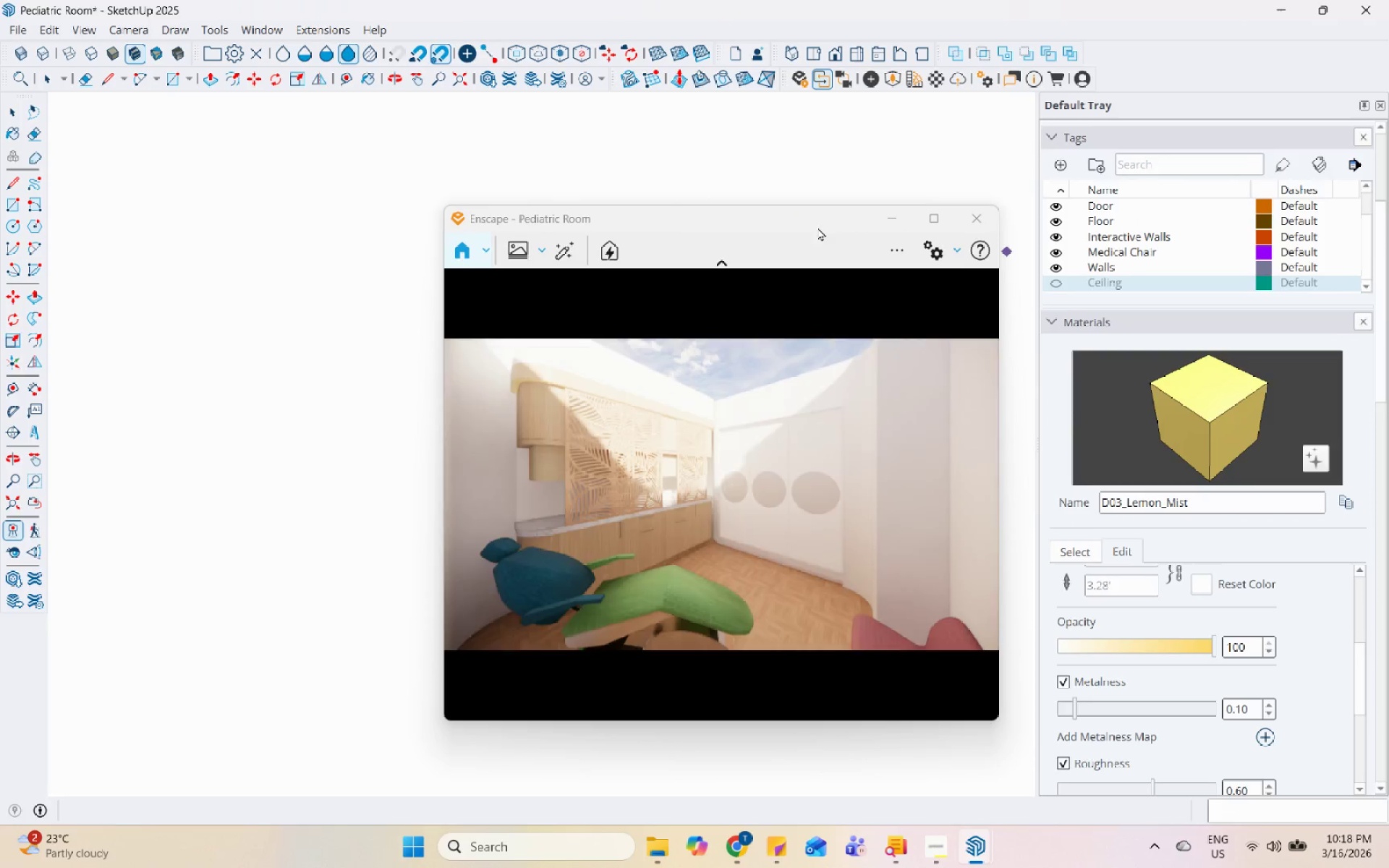 
left_click_drag(start_coordinate=[805, 226], to_coordinate=[1030, 197])
 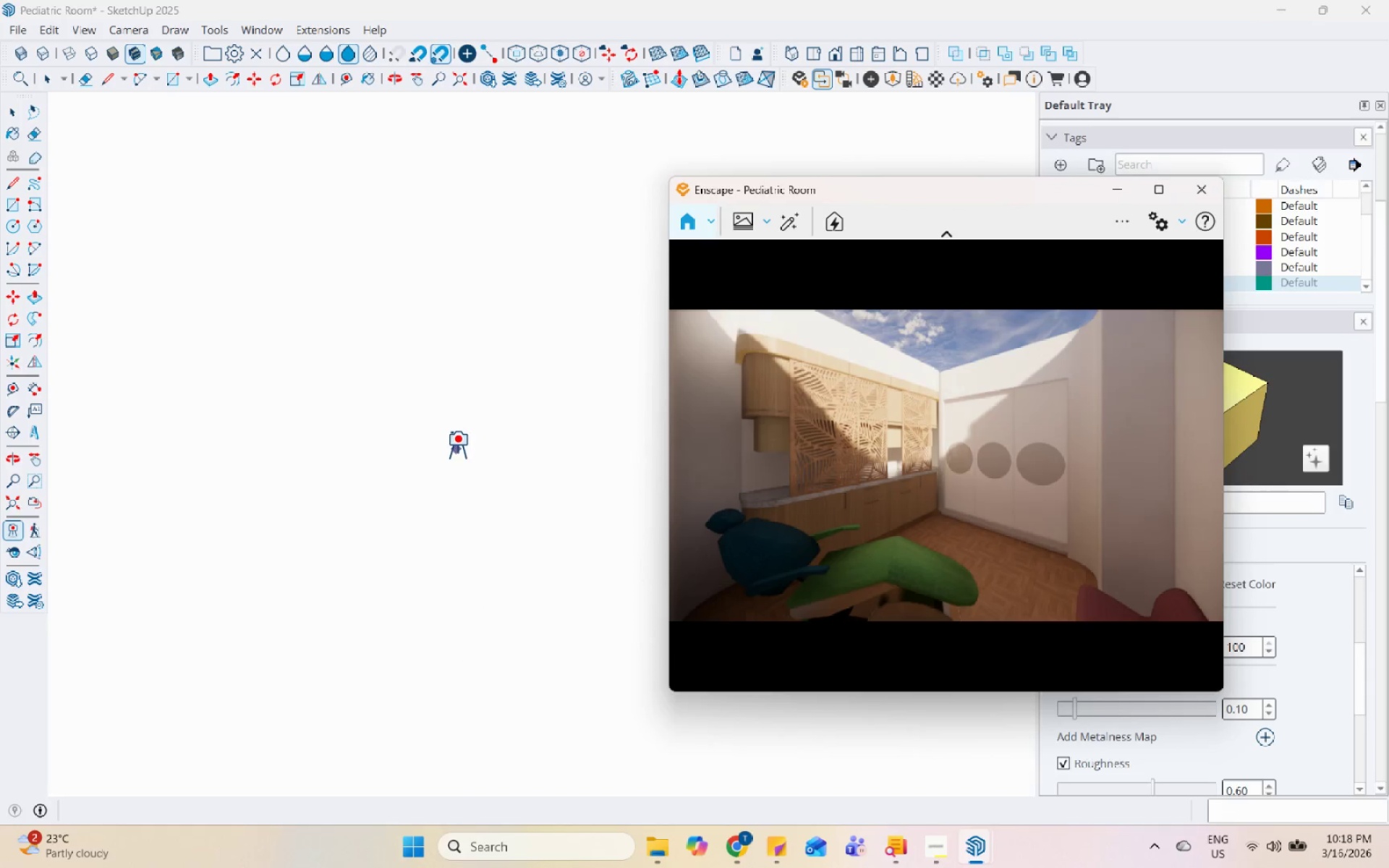 
scroll: coordinate [503, 569], scroll_direction: down, amount: 50.0
 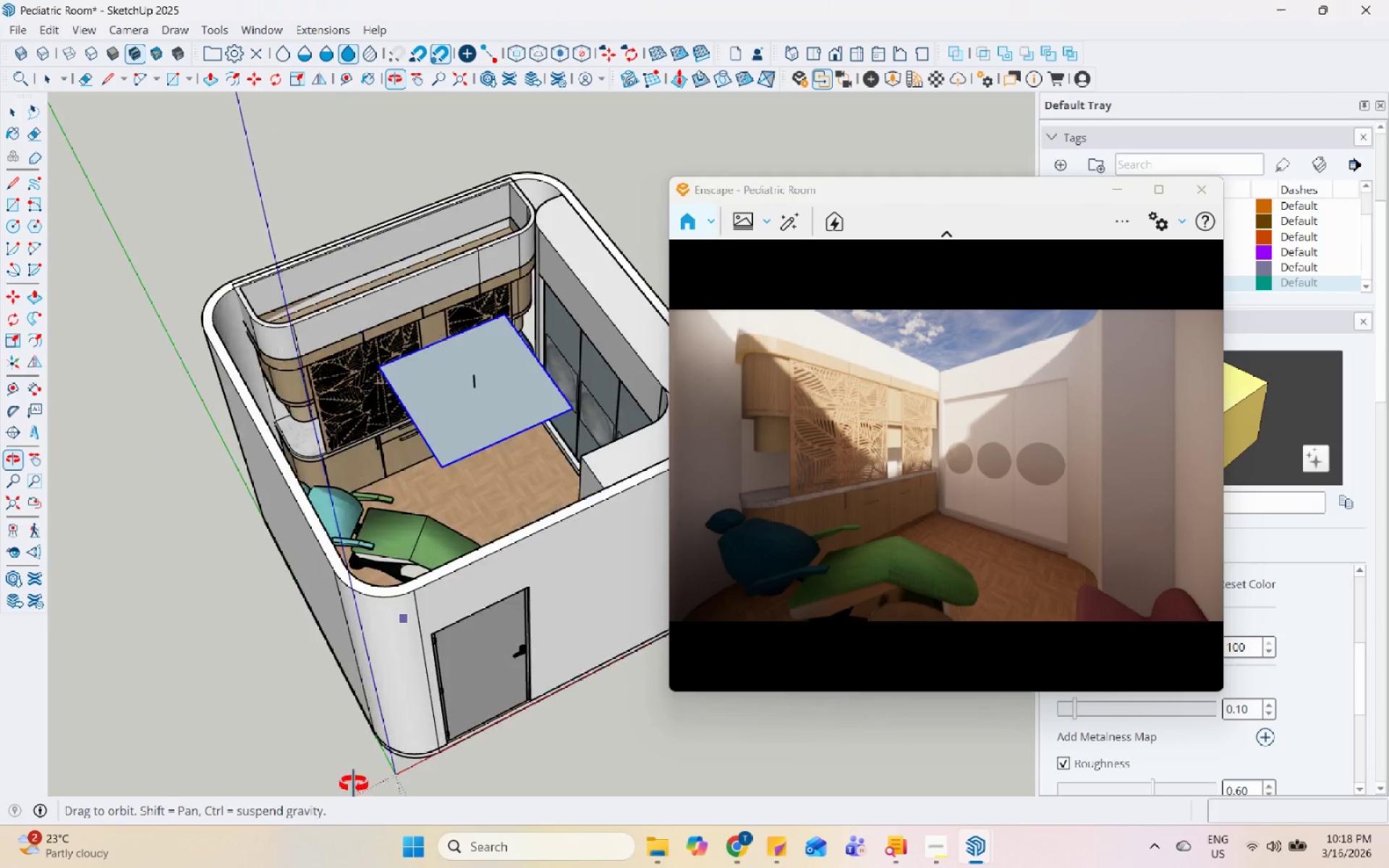 
scroll: coordinate [407, 527], scroll_direction: up, amount: 10.0
 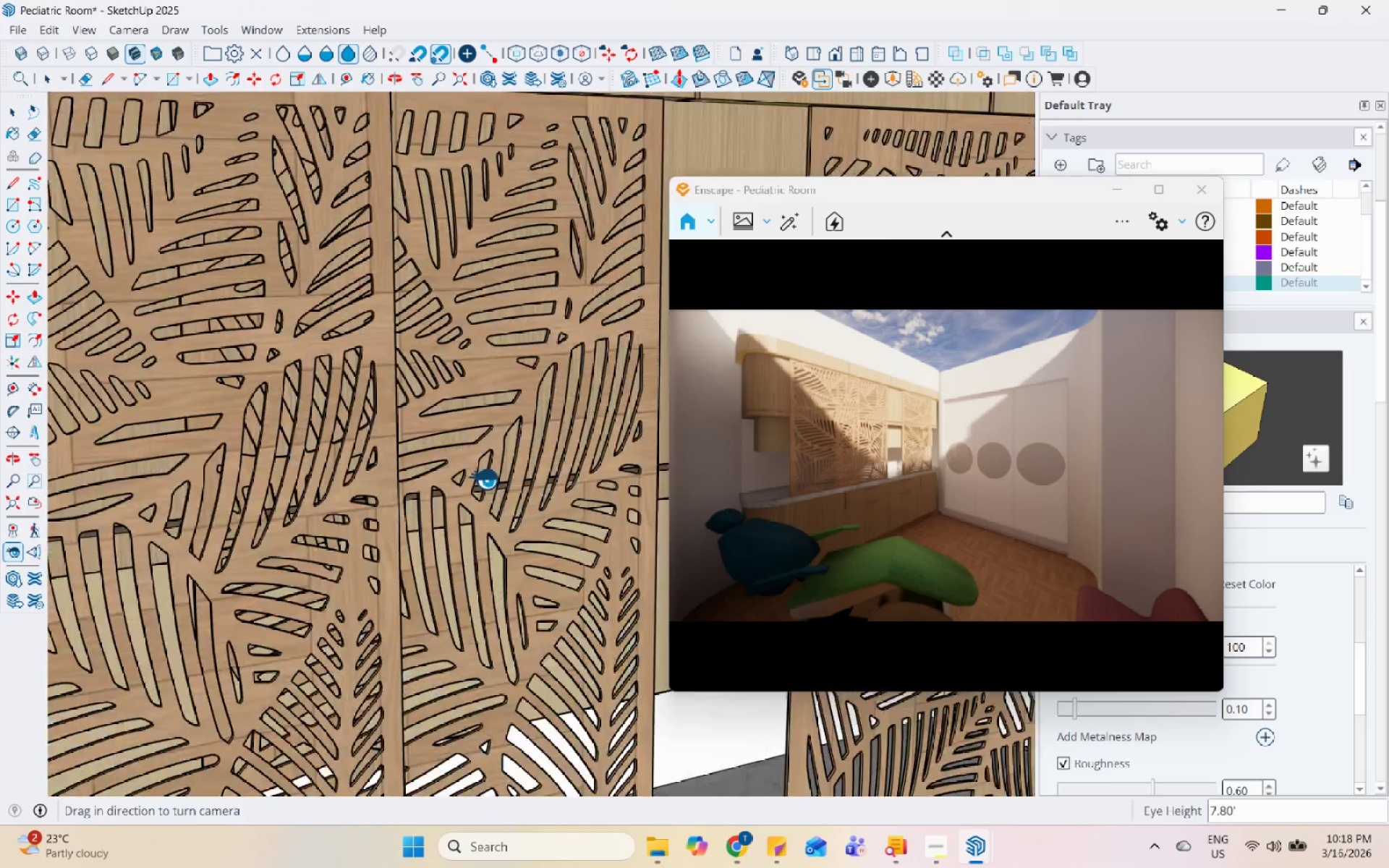 
left_click_drag(start_coordinate=[352, 489], to_coordinate=[744, 634])
 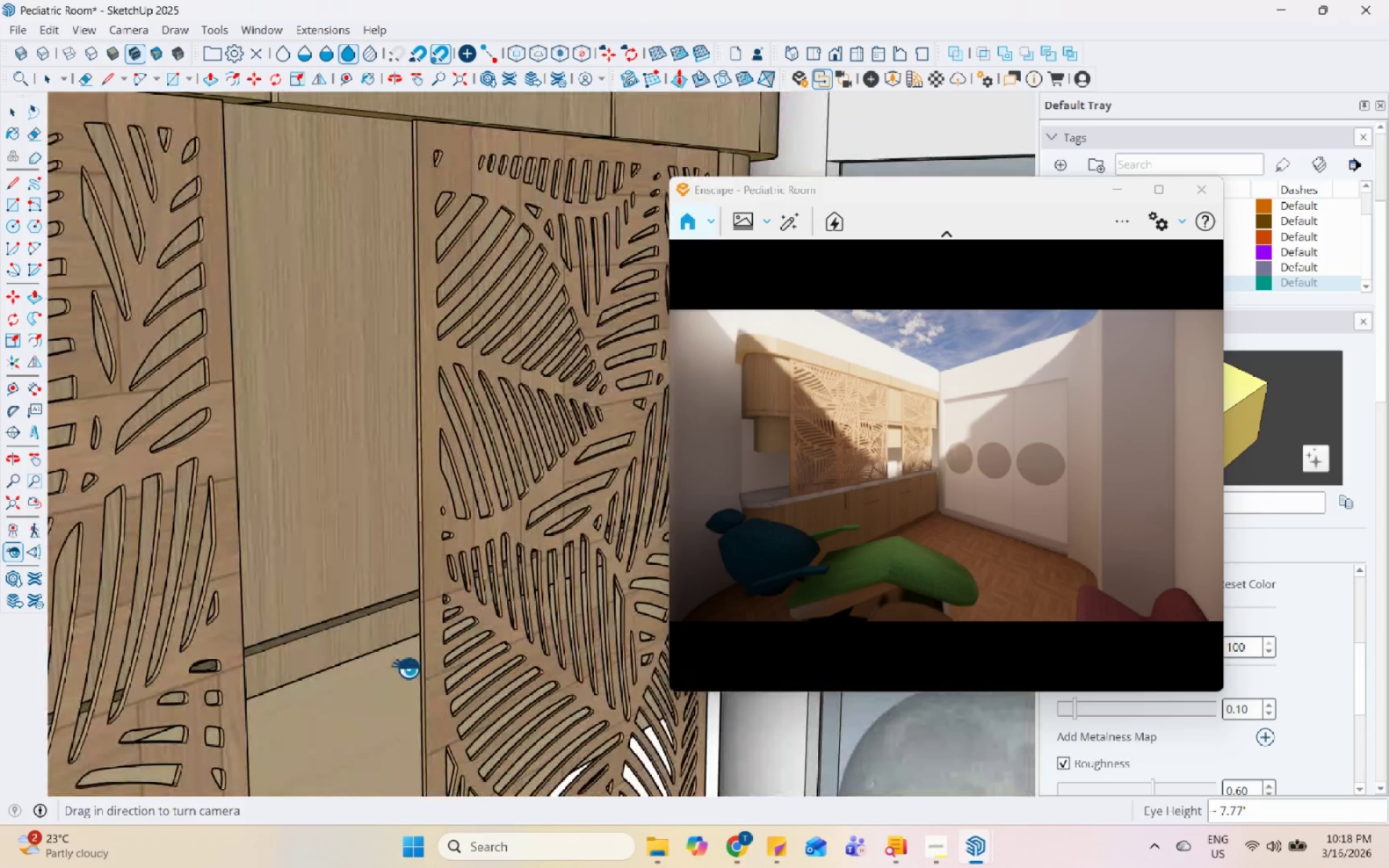 
left_click_drag(start_coordinate=[406, 662], to_coordinate=[606, 660])
 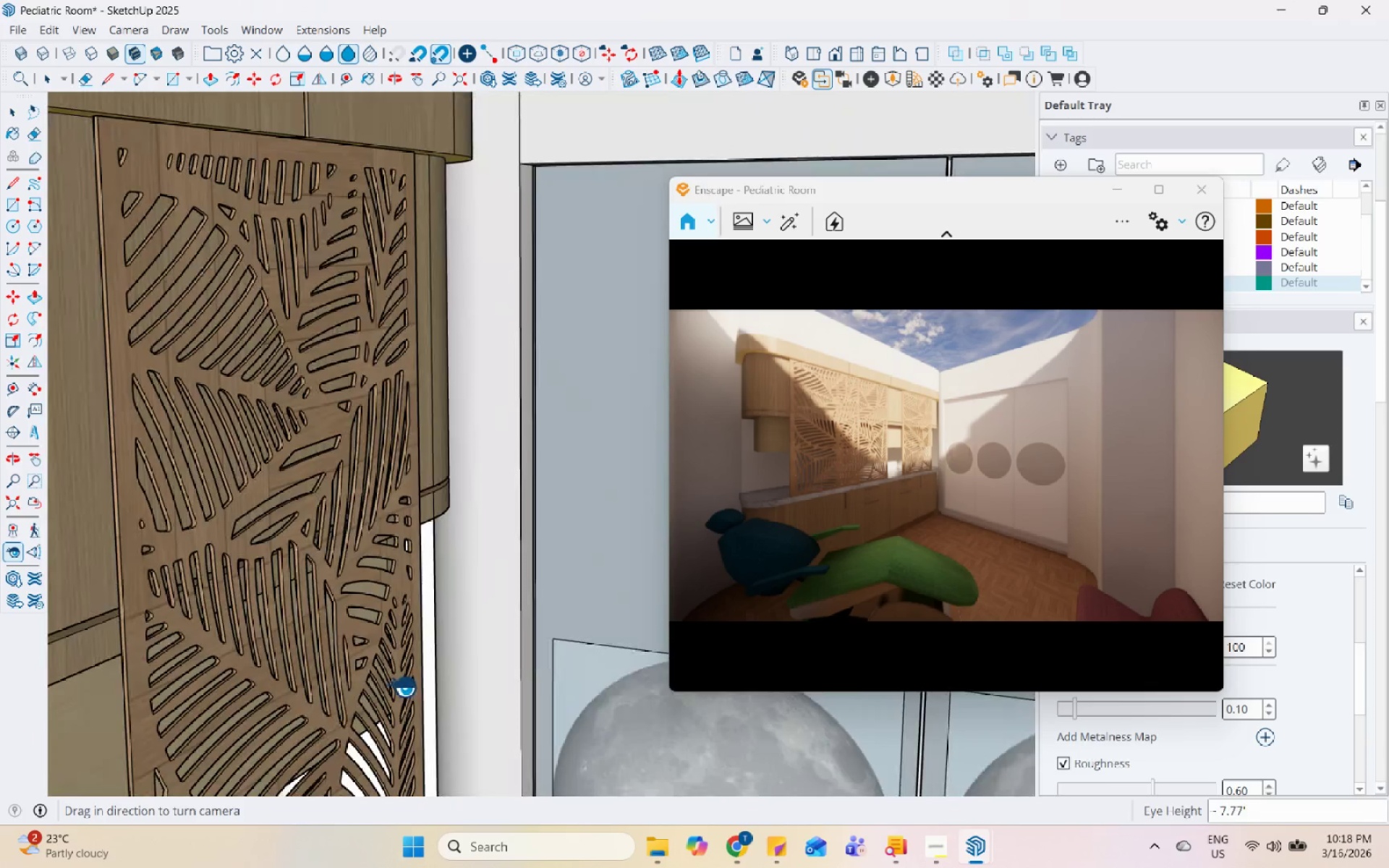 
left_click_drag(start_coordinate=[433, 687], to_coordinate=[710, 733])
 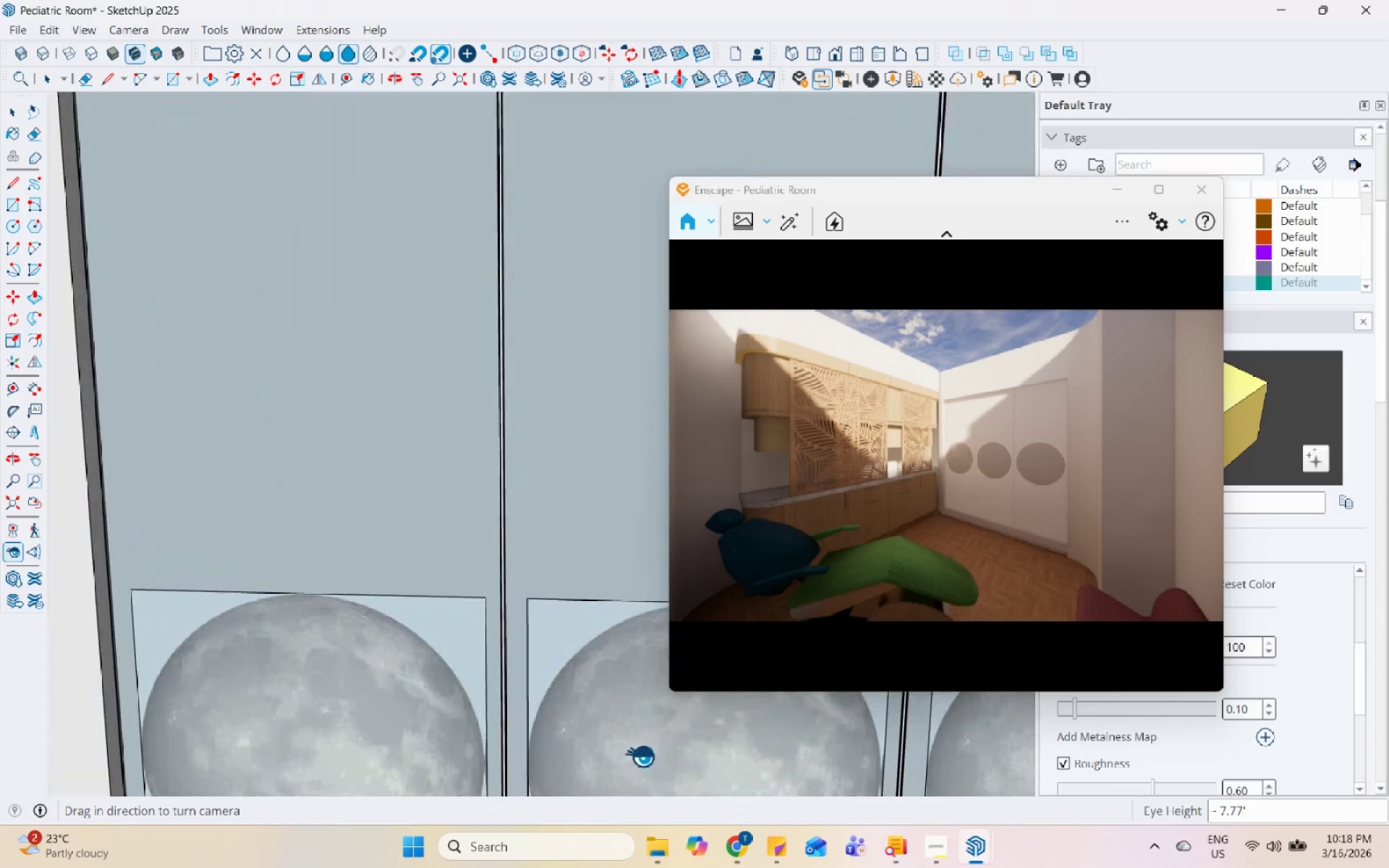 
left_click_drag(start_coordinate=[611, 755], to_coordinate=[874, 762])
 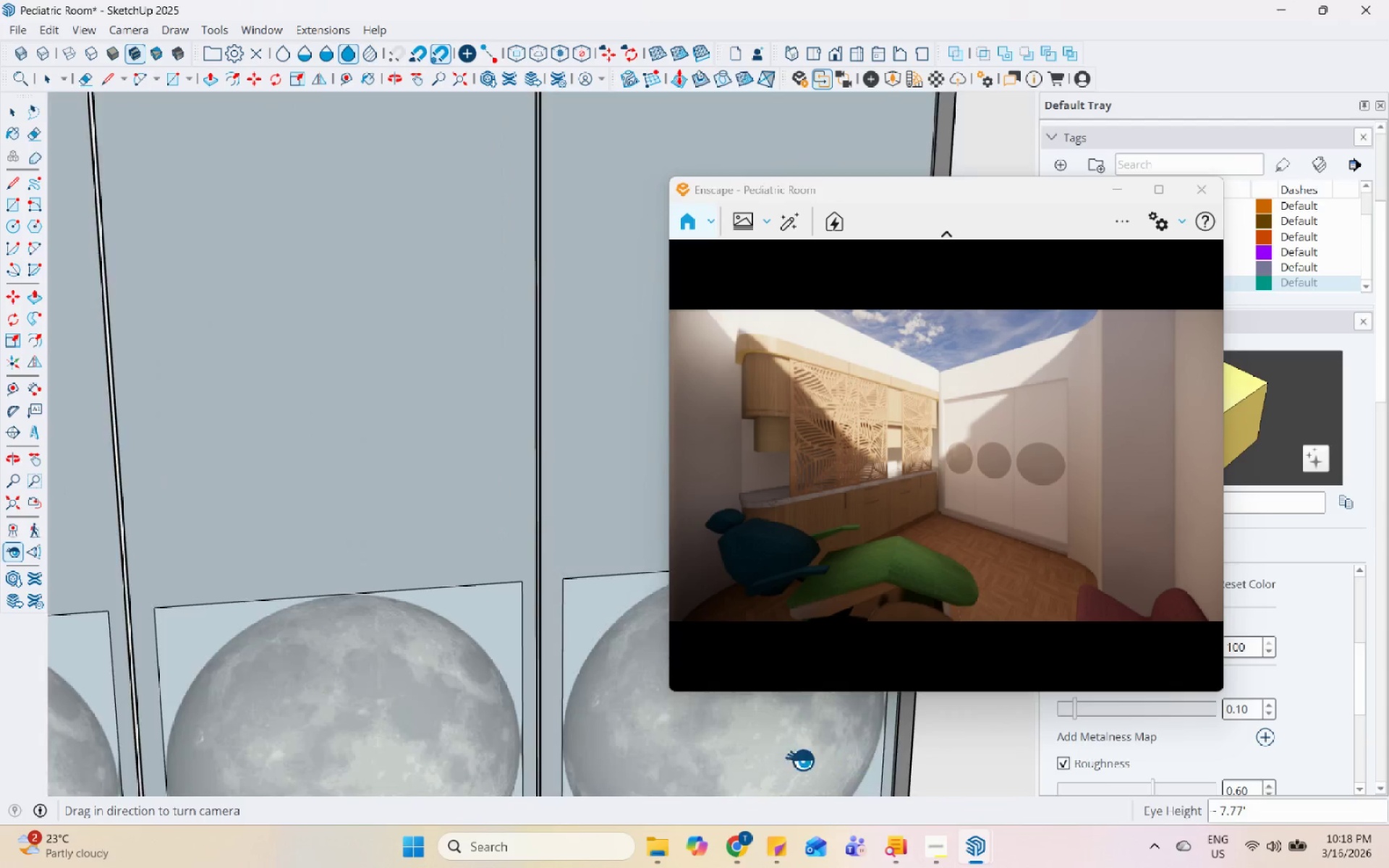 
left_click_drag(start_coordinate=[821, 759], to_coordinate=[1039, 762])
 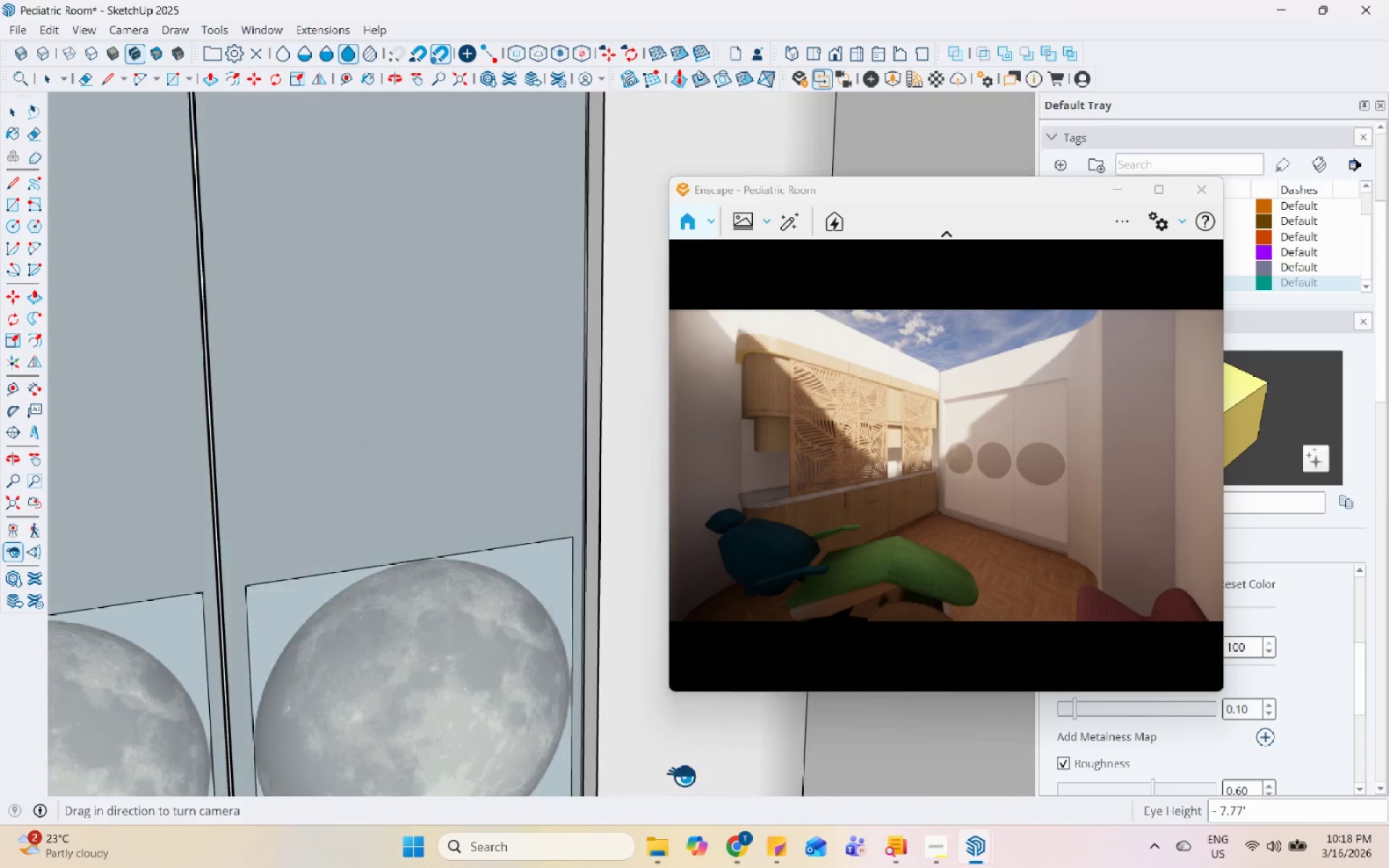 
left_click_drag(start_coordinate=[666, 769], to_coordinate=[742, 743])
 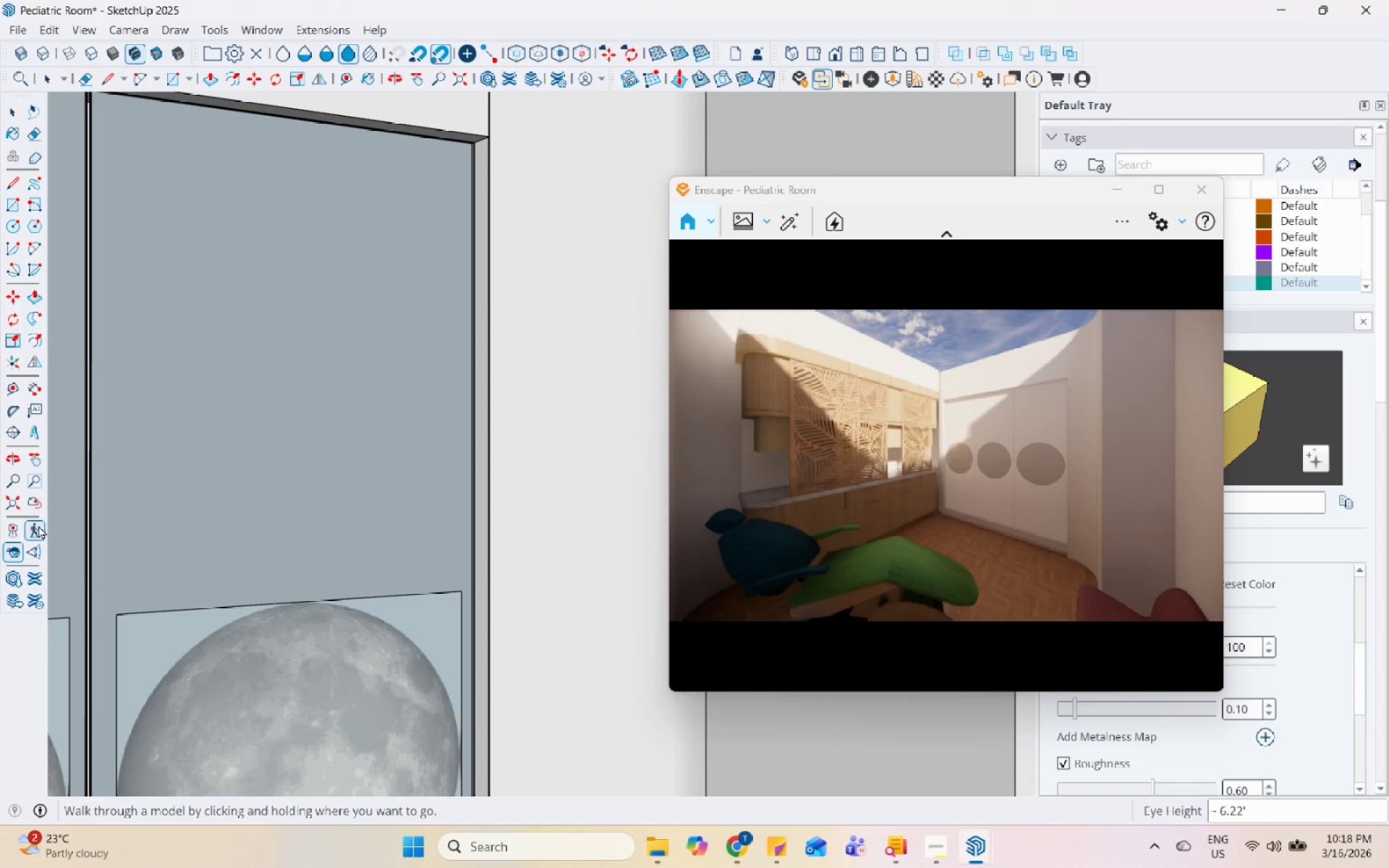 
left_click([30, 463])
 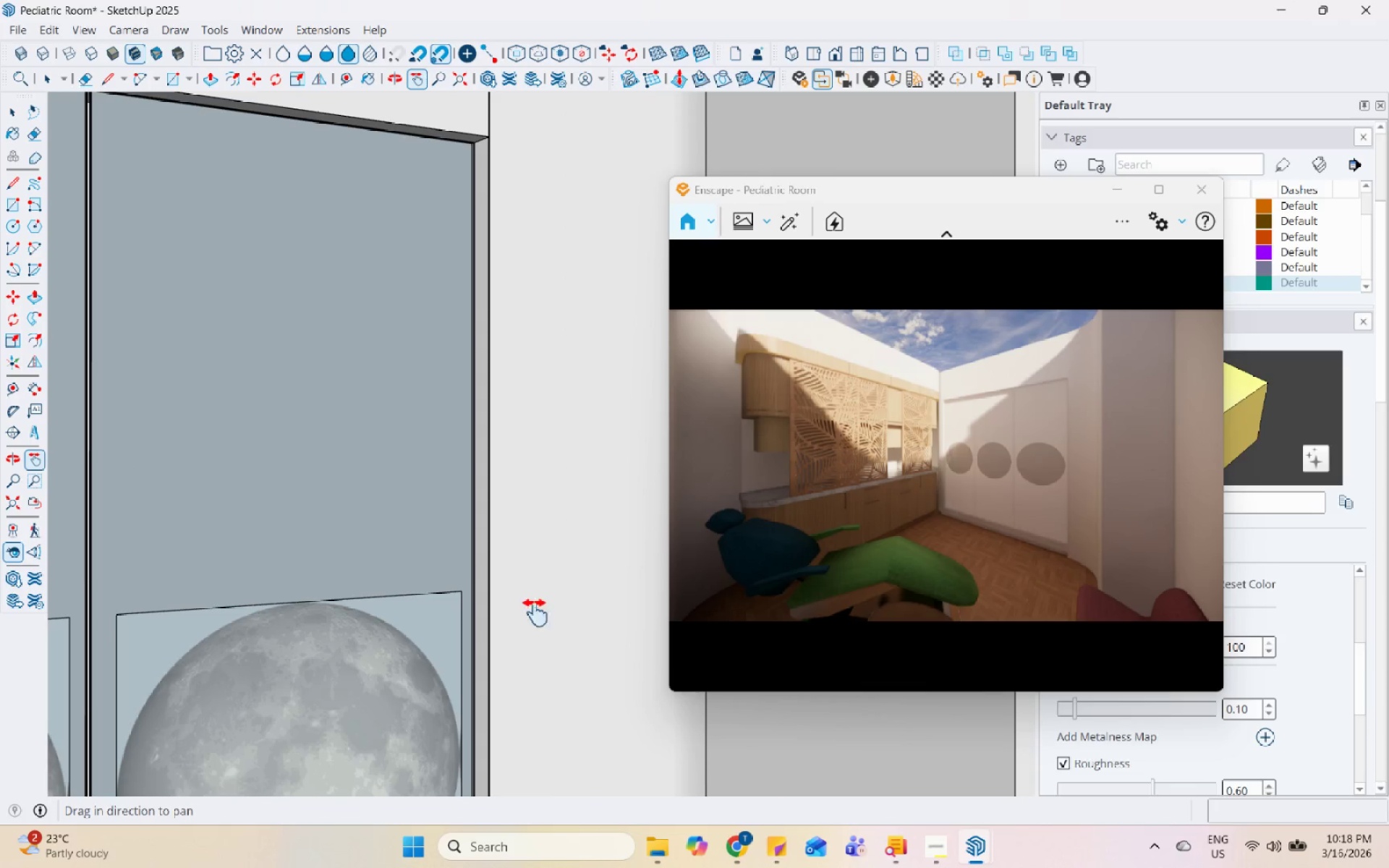 
left_click_drag(start_coordinate=[547, 616], to_coordinate=[524, 205])
 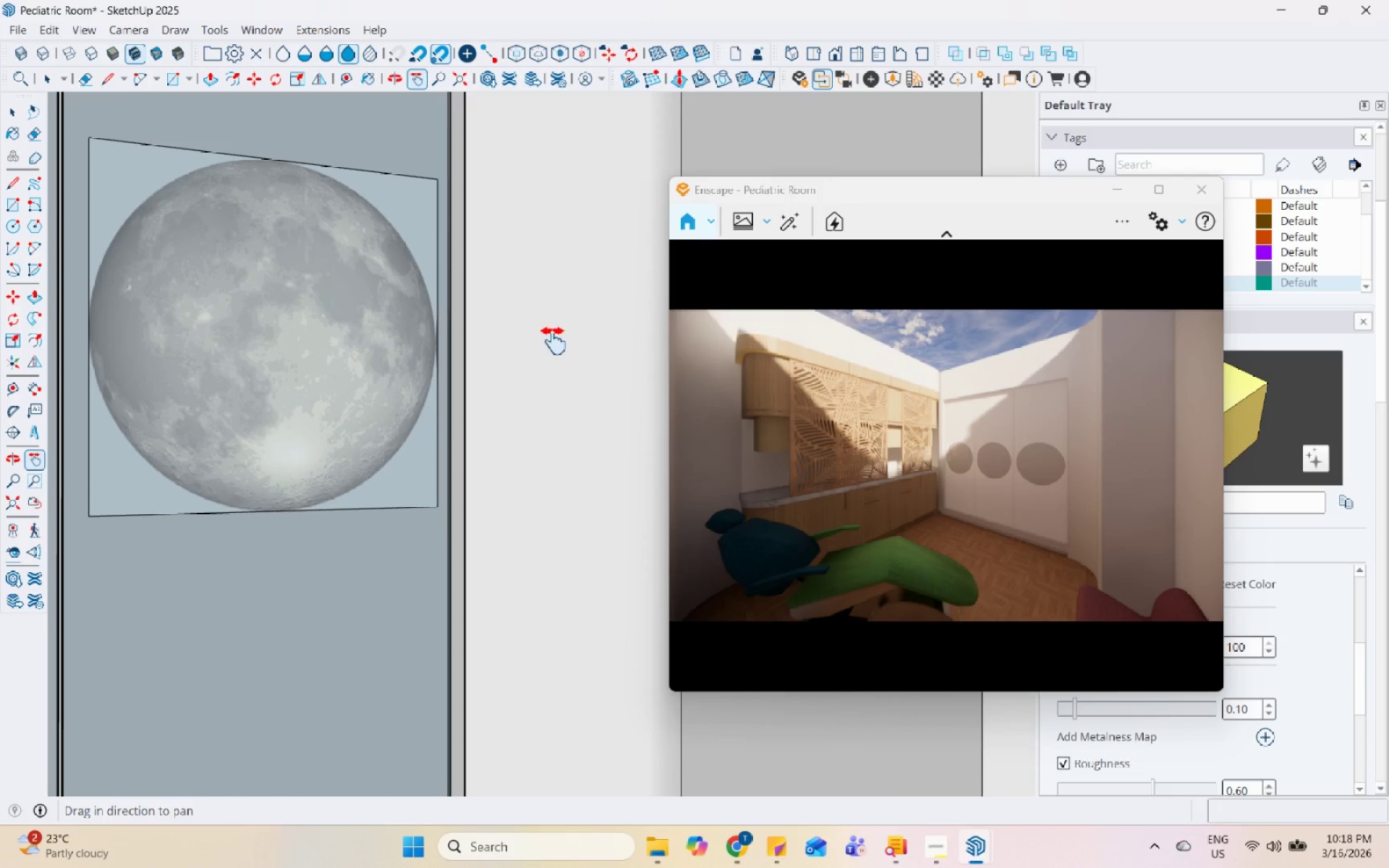 
left_click_drag(start_coordinate=[553, 341], to_coordinate=[557, 314])
 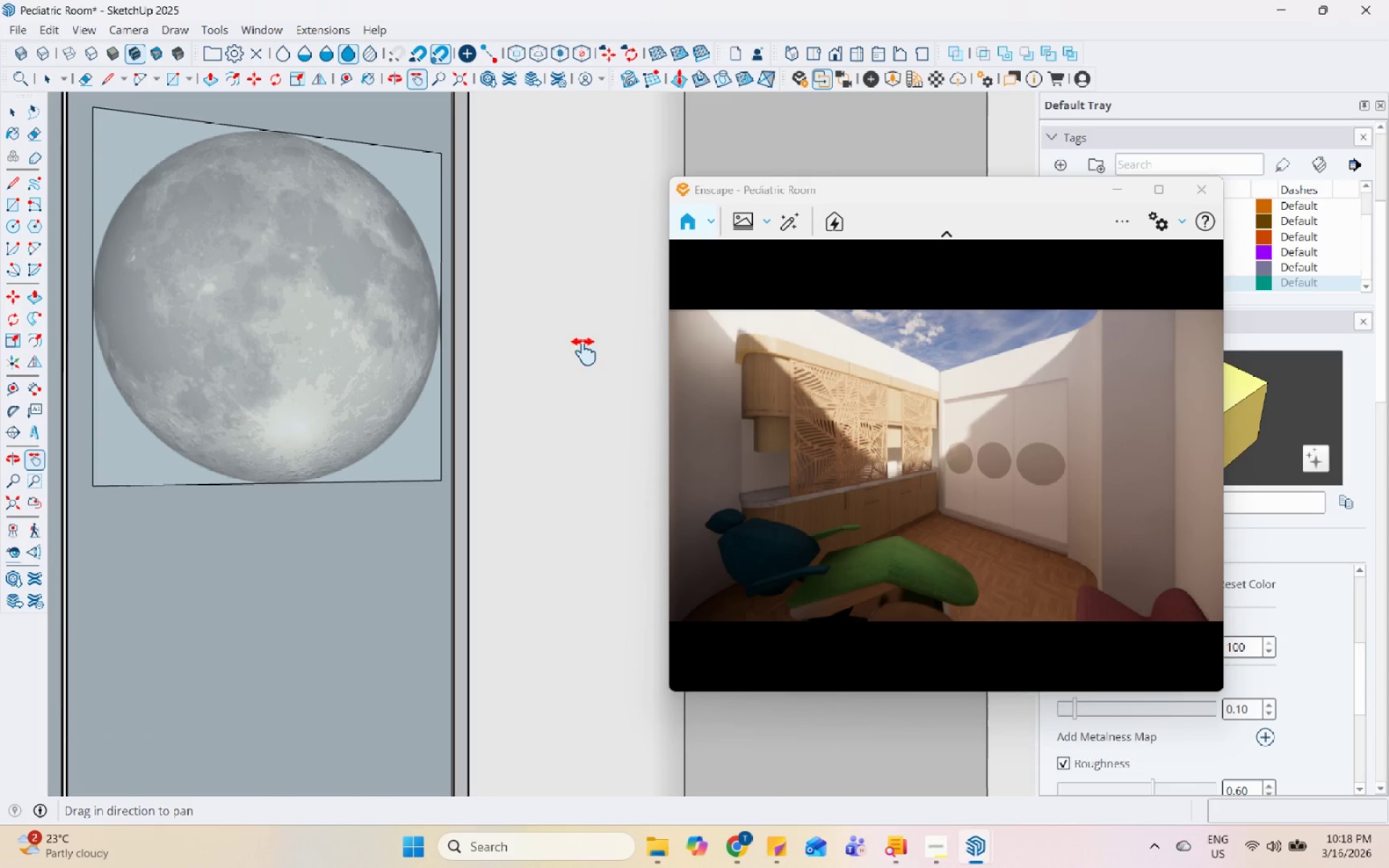 
scroll: coordinate [593, 496], scroll_direction: up, amount: 37.0
 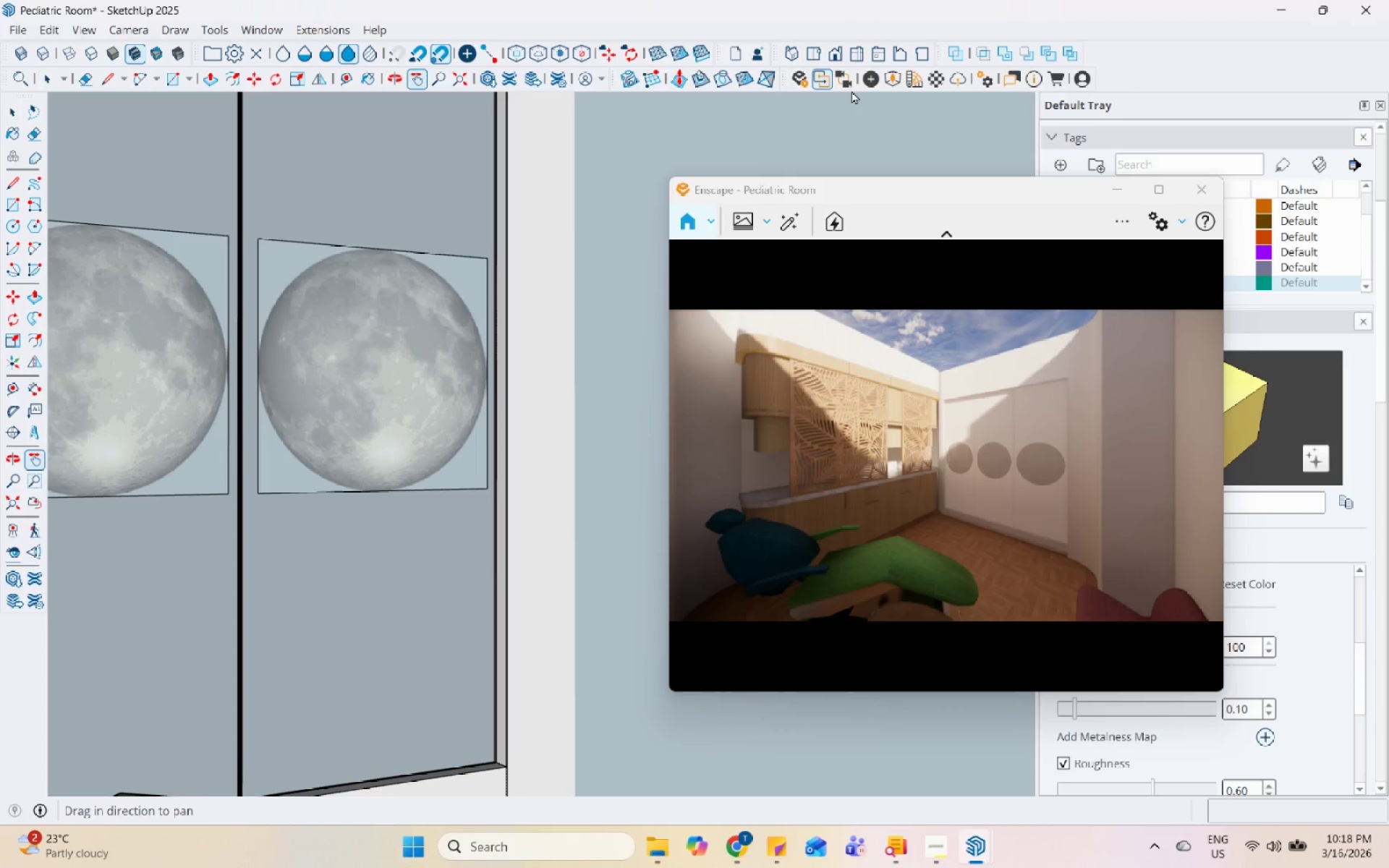 
left_click([849, 80])
 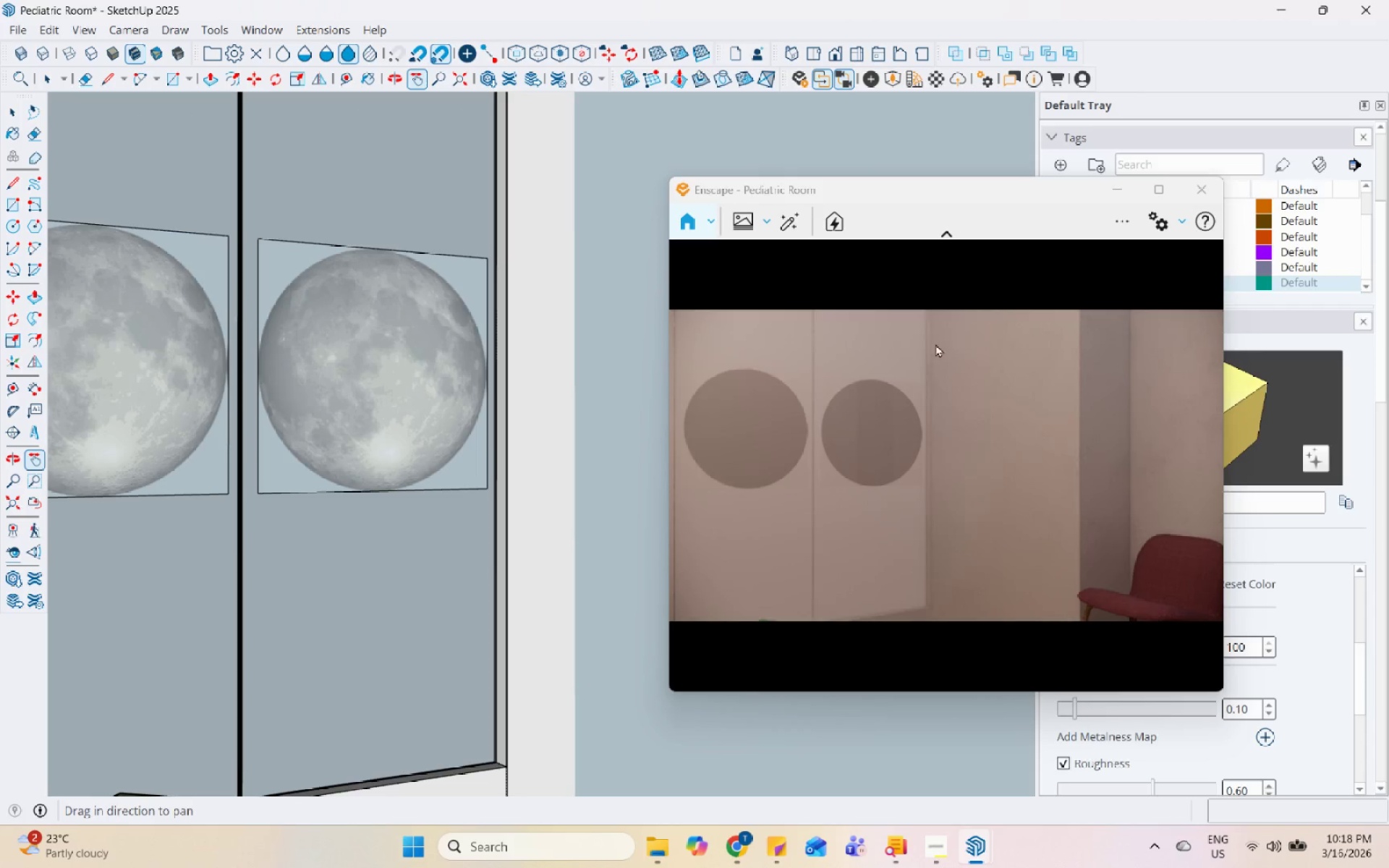 
left_click_drag(start_coordinate=[901, 443], to_coordinate=[1026, 453])
 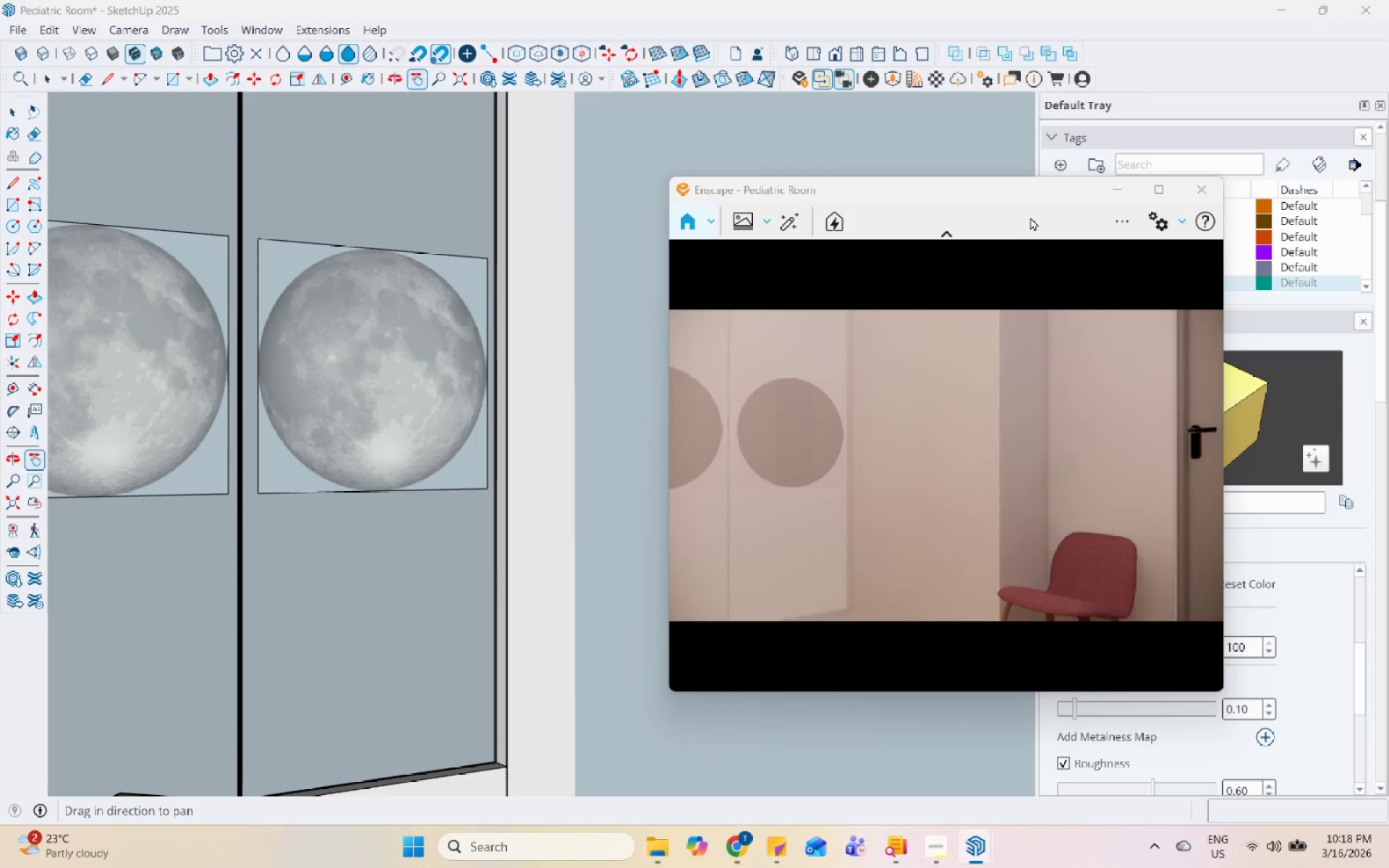 
left_click_drag(start_coordinate=[1033, 192], to_coordinate=[646, 145])
 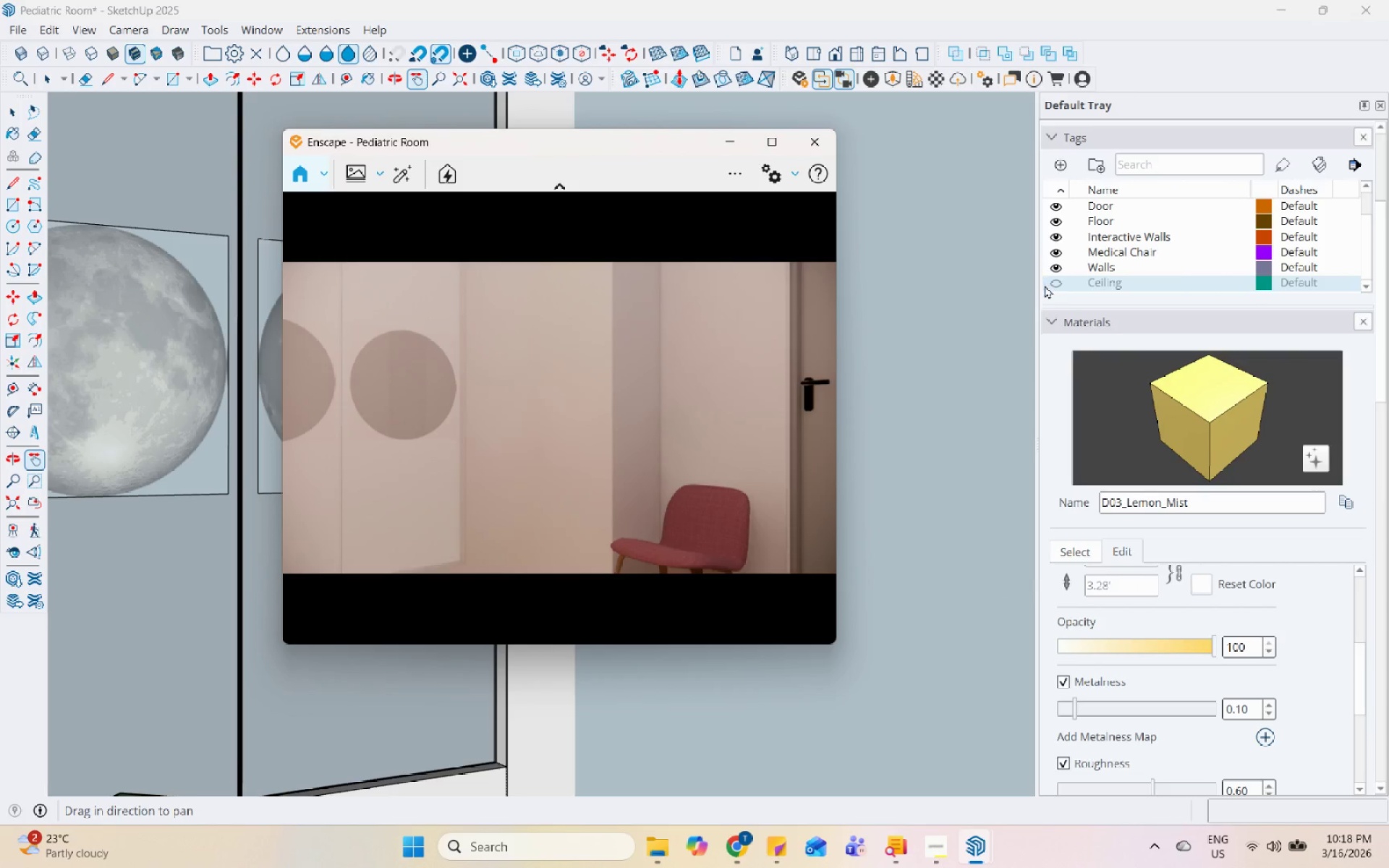 
left_click([1056, 283])
 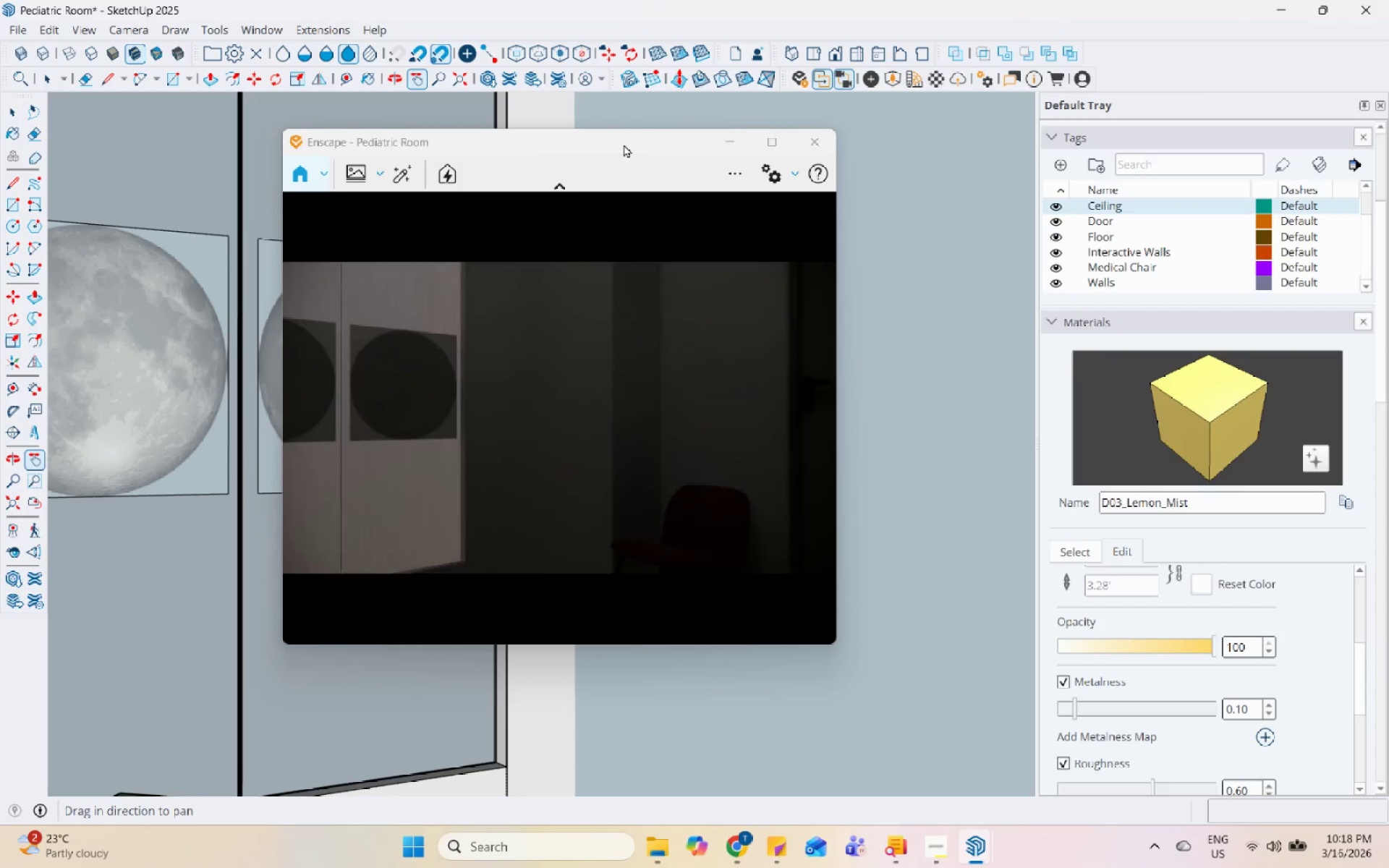 
left_click_drag(start_coordinate=[621, 144], to_coordinate=[1088, 101])
 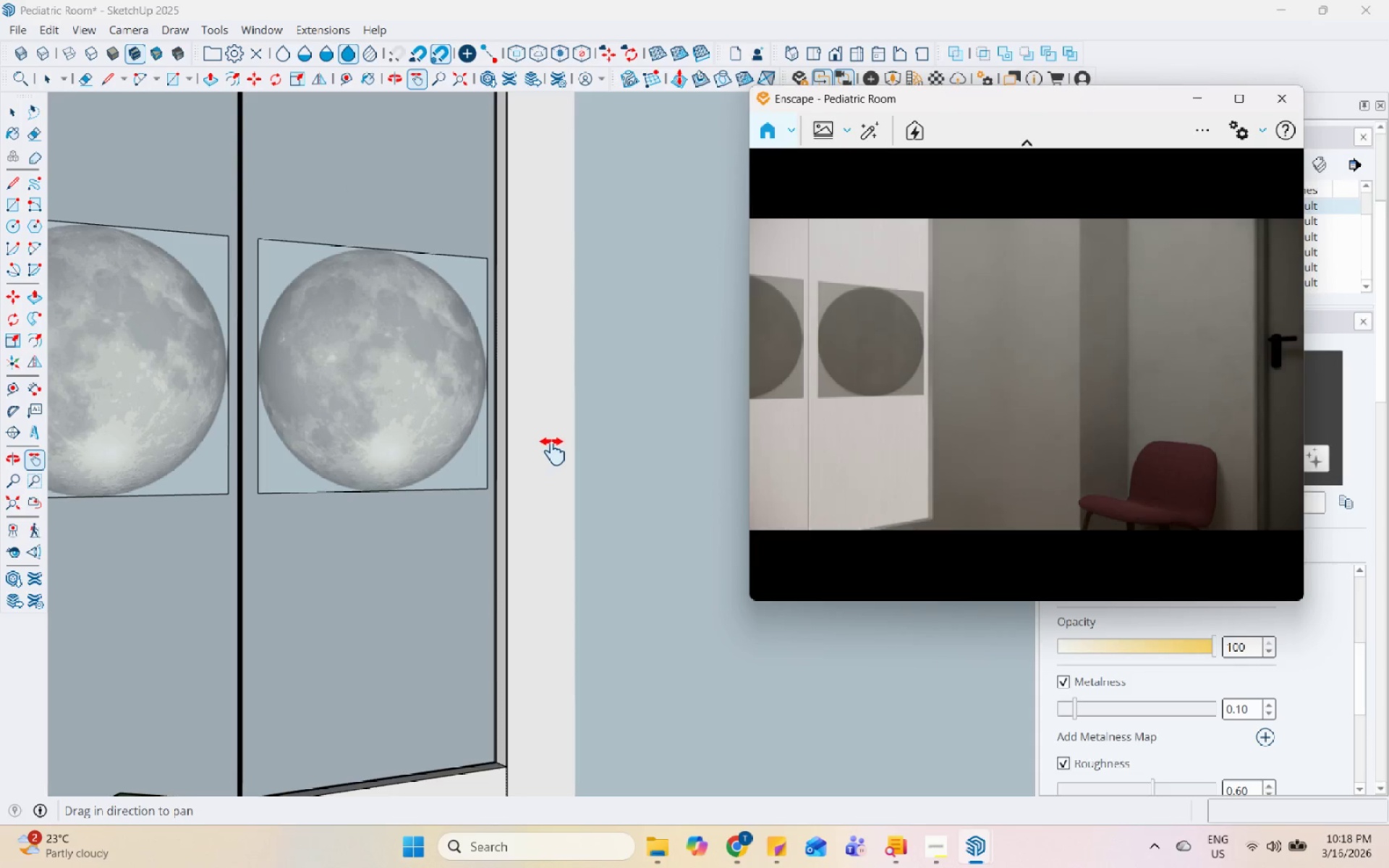 
left_click_drag(start_coordinate=[561, 445], to_coordinate=[560, 467])
 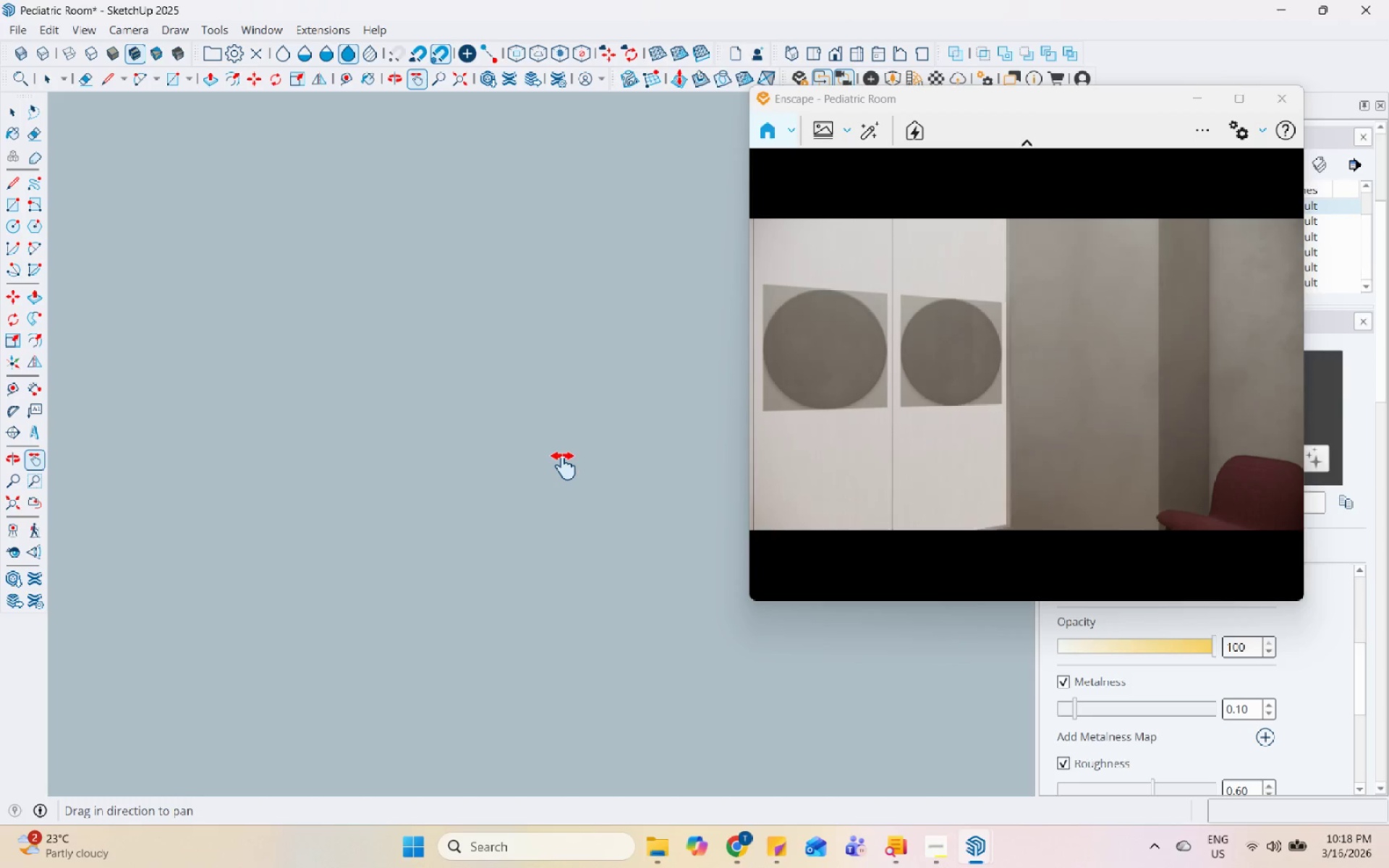 
scroll: coordinate [564, 465], scroll_direction: up, amount: 15.0
 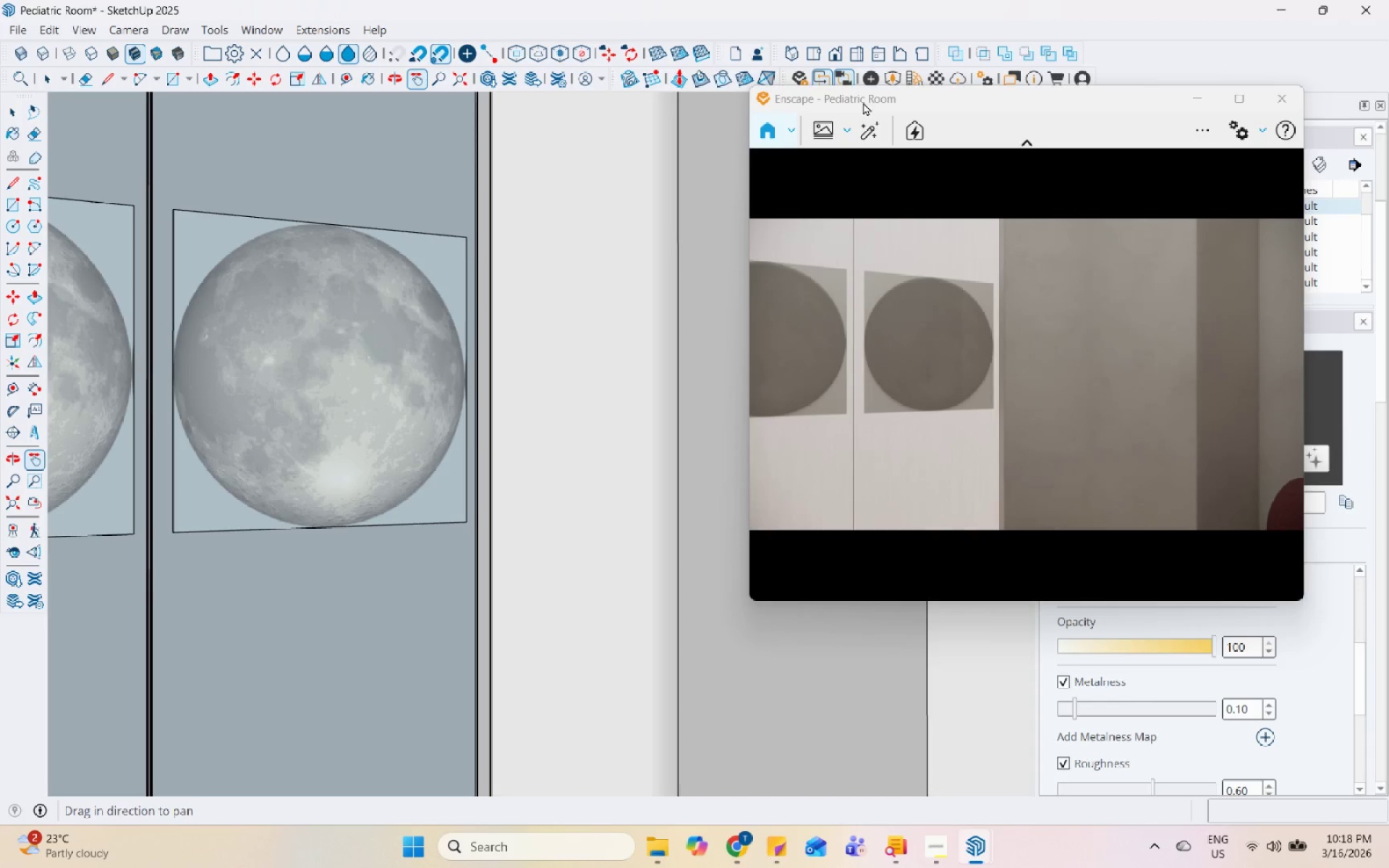 
left_click([841, 76])
 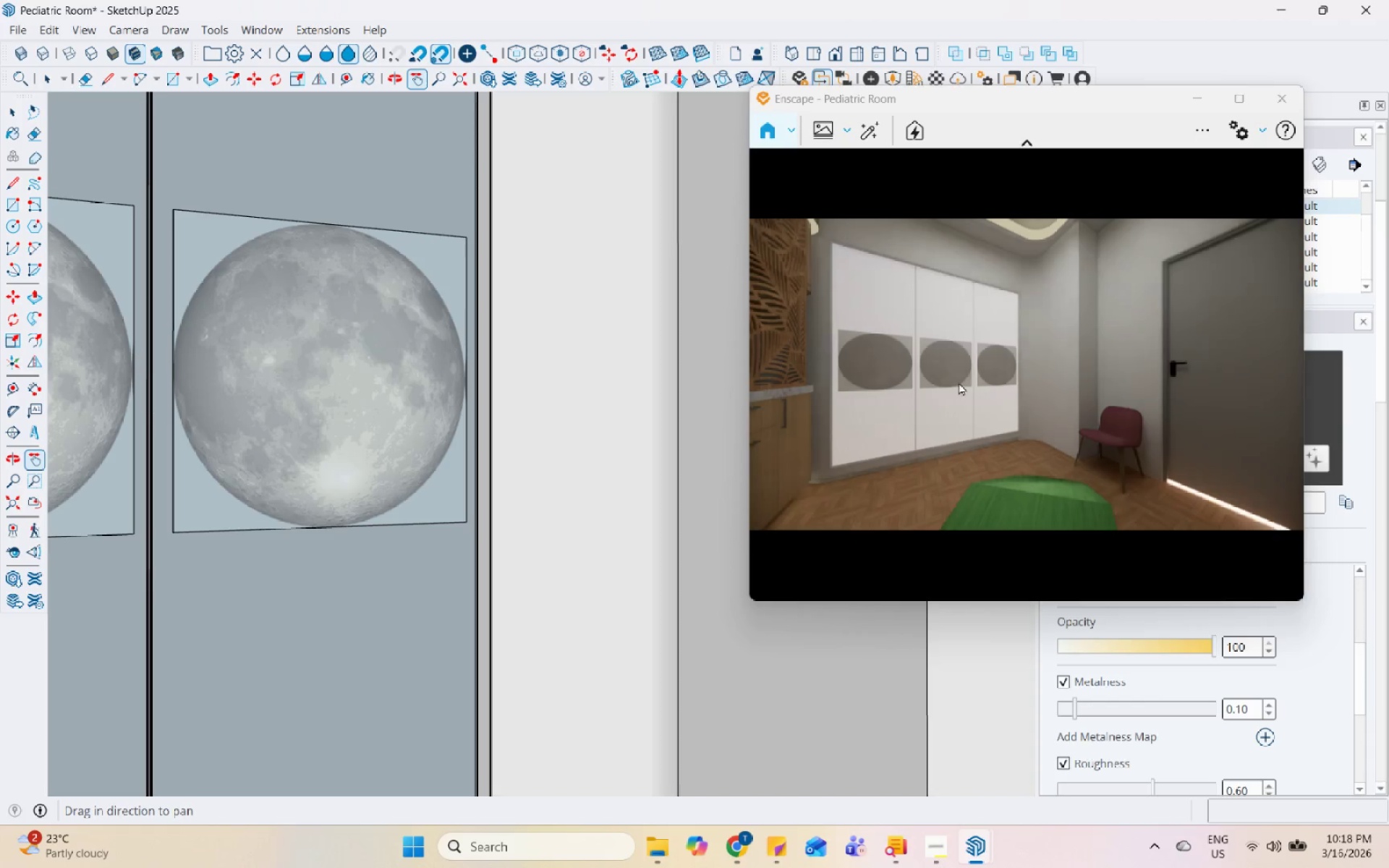 
left_click_drag(start_coordinate=[964, 393], to_coordinate=[1079, 349])
 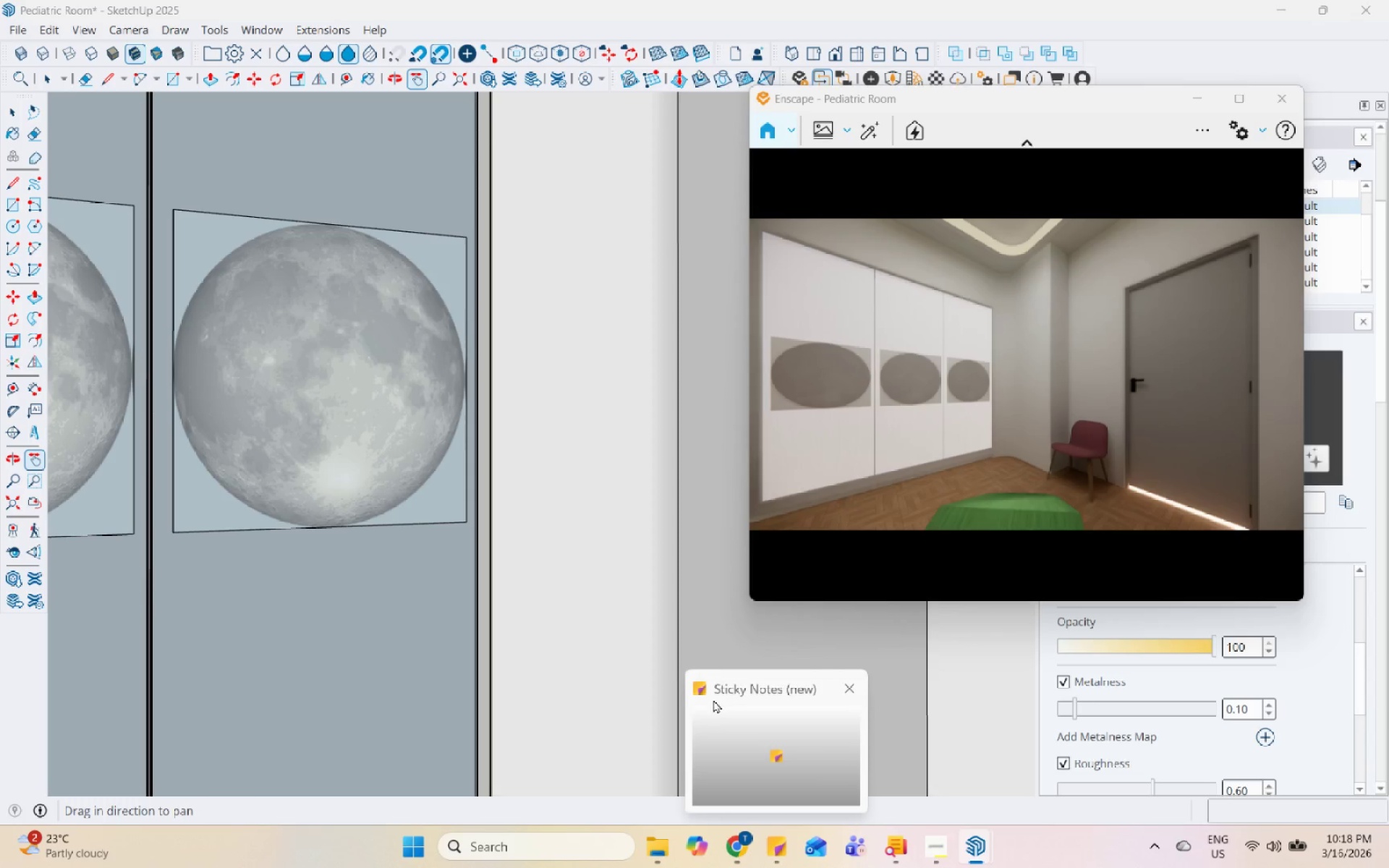 
wait(8.42)
 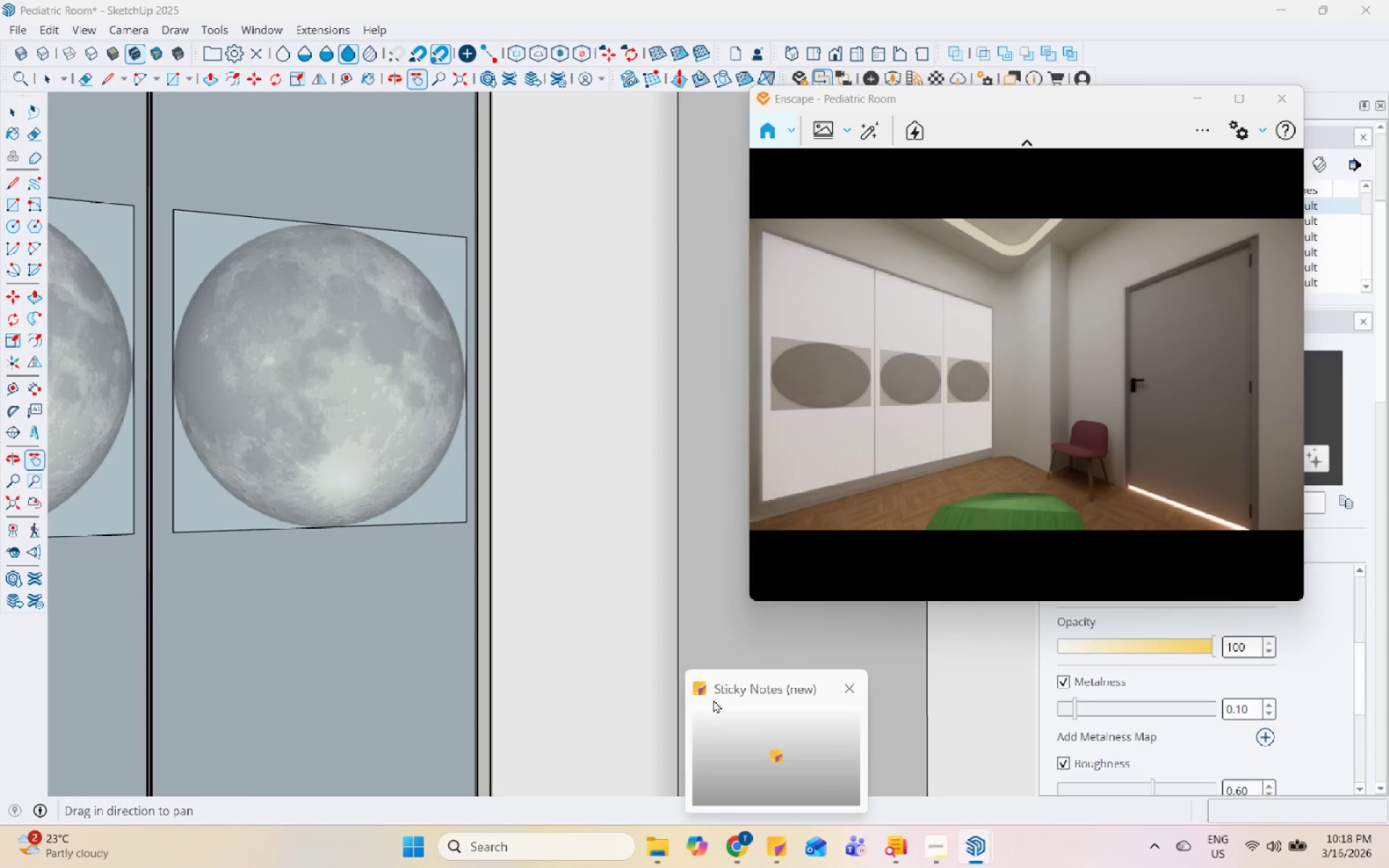 
left_click_drag(start_coordinate=[1001, 495], to_coordinate=[1048, 425])
 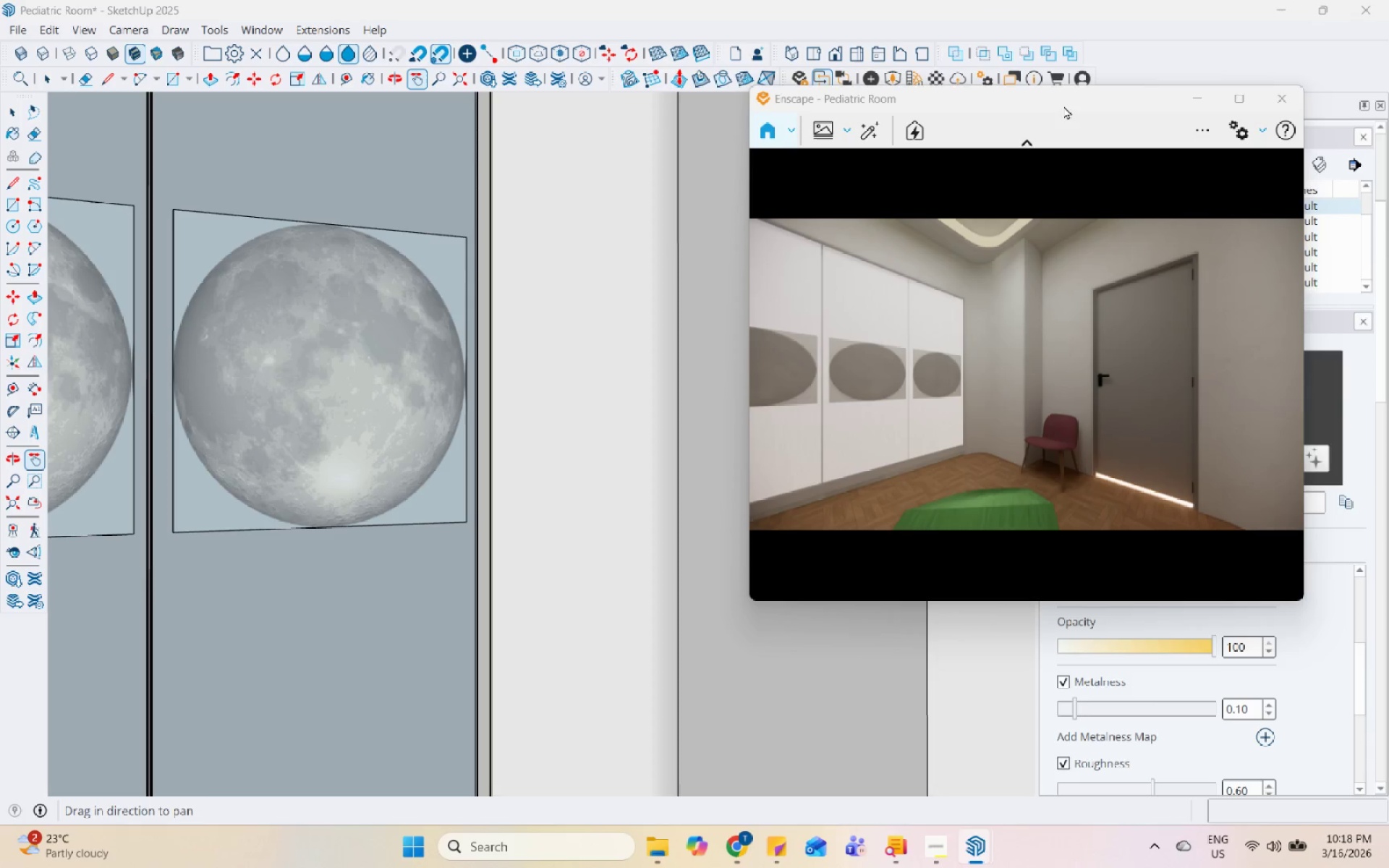 
left_click_drag(start_coordinate=[1064, 103], to_coordinate=[1070, 103])
 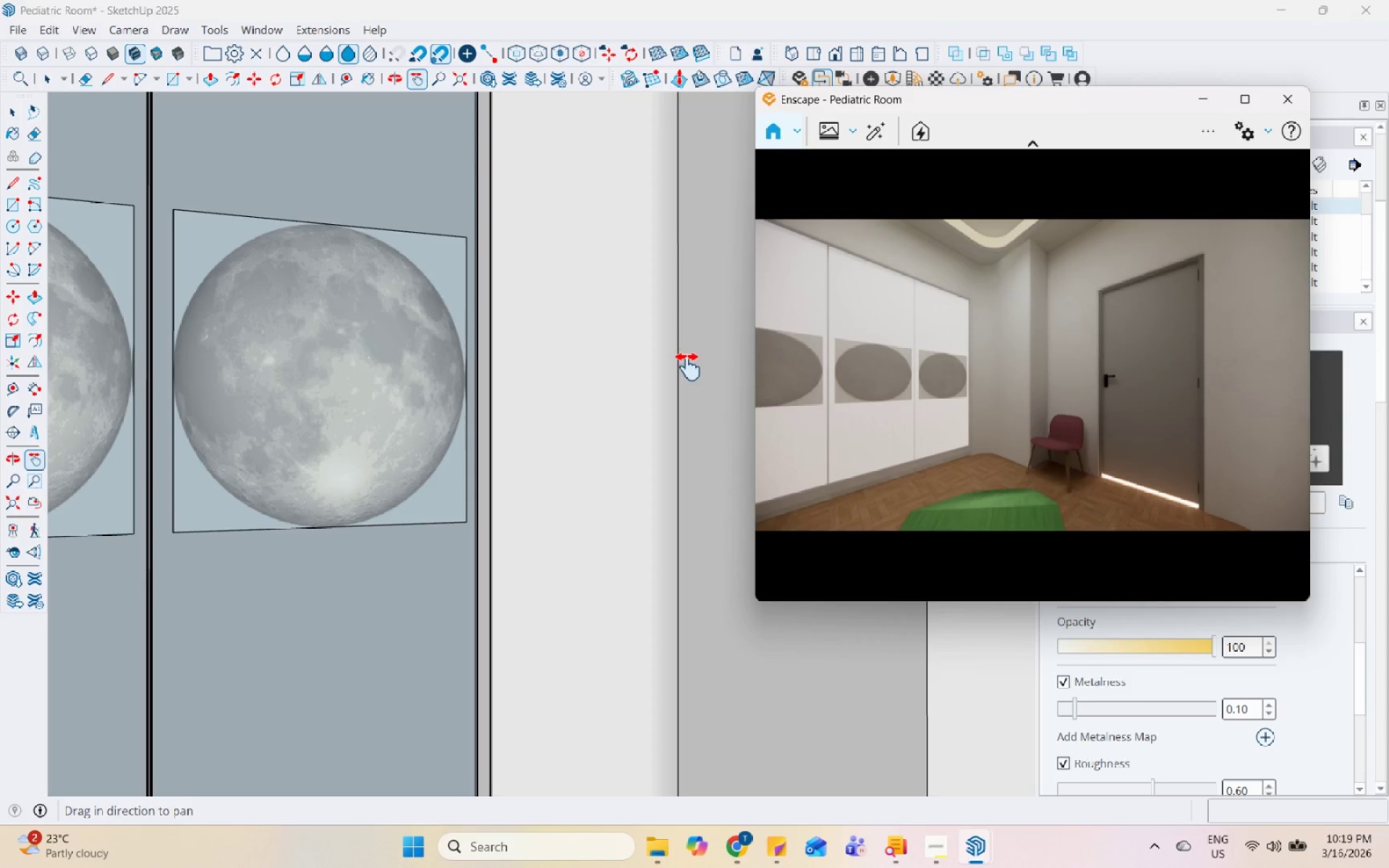 
left_click_drag(start_coordinate=[1065, 324], to_coordinate=[1008, 339])
 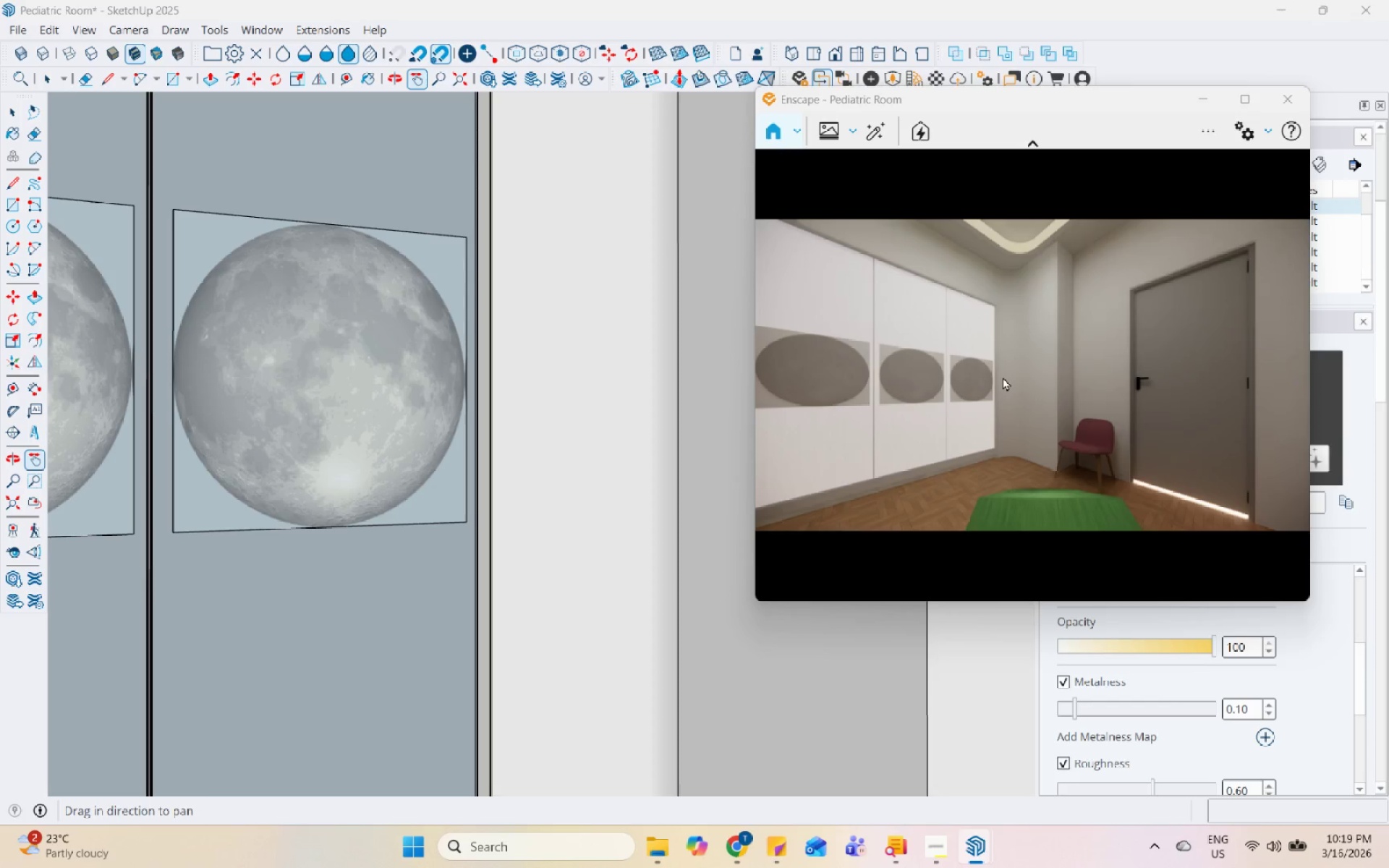 
middle_click([1037, 386])
 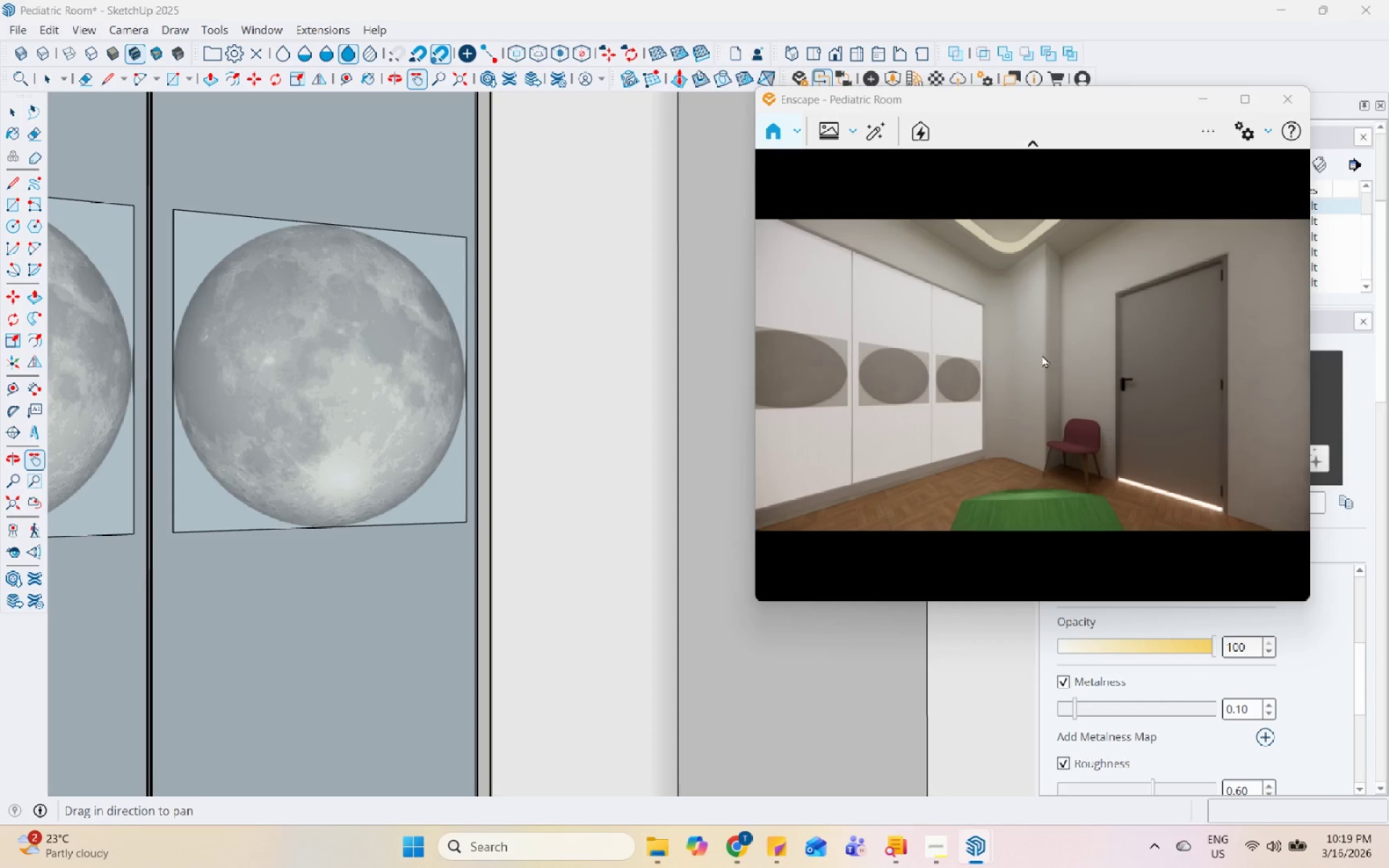 
left_click([821, 129])
 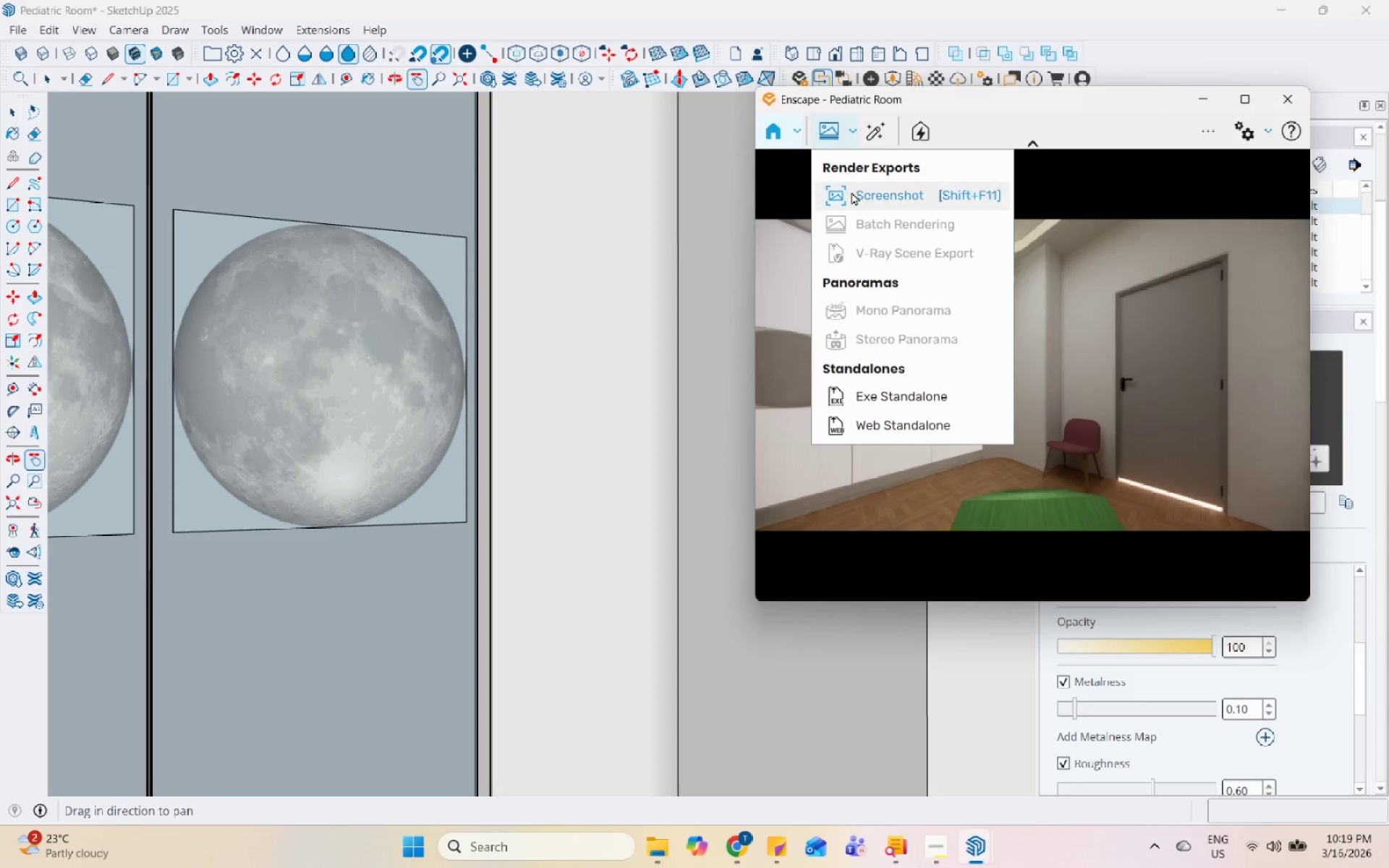 
left_click([851, 192])
 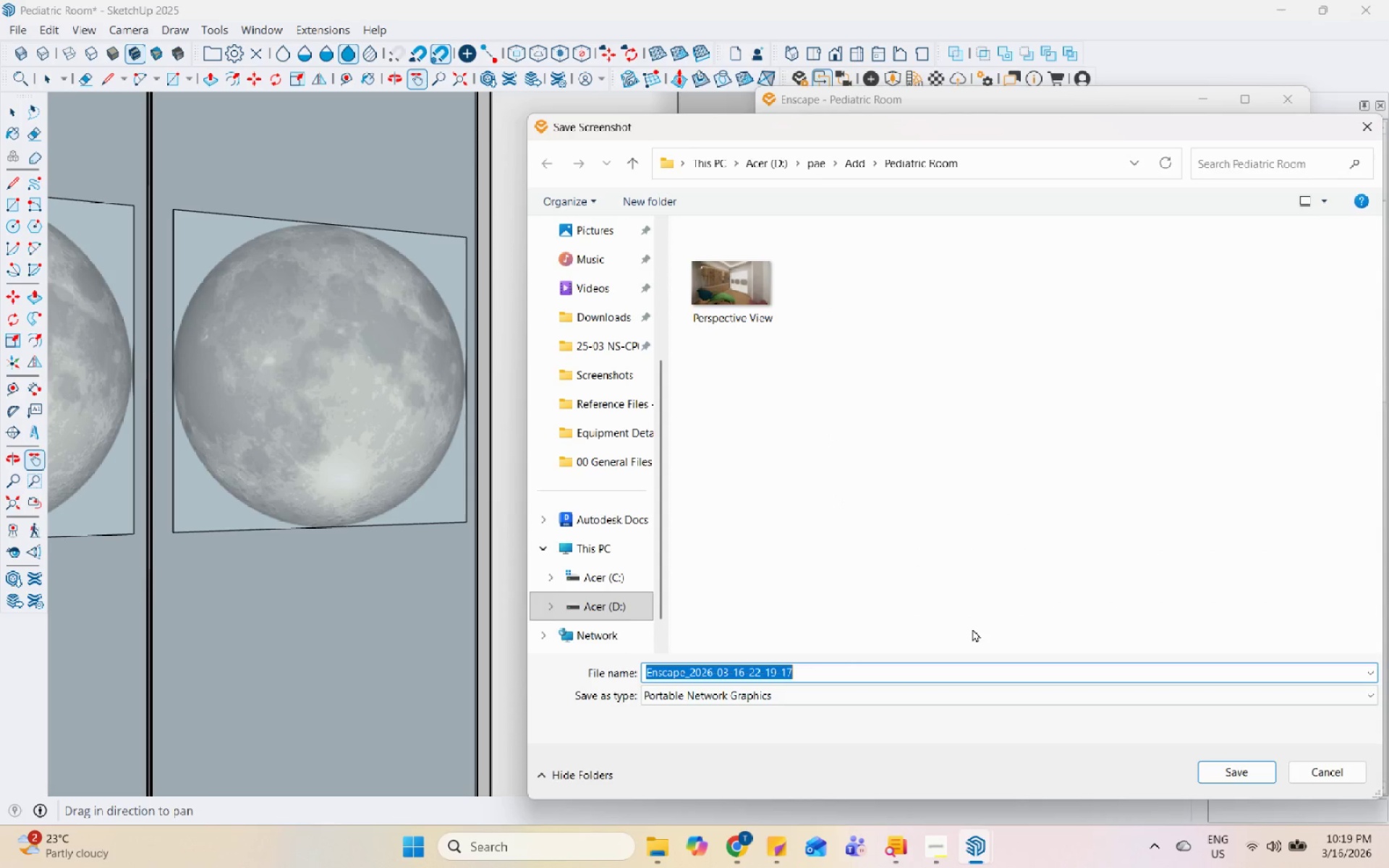 
type(Chair View)
 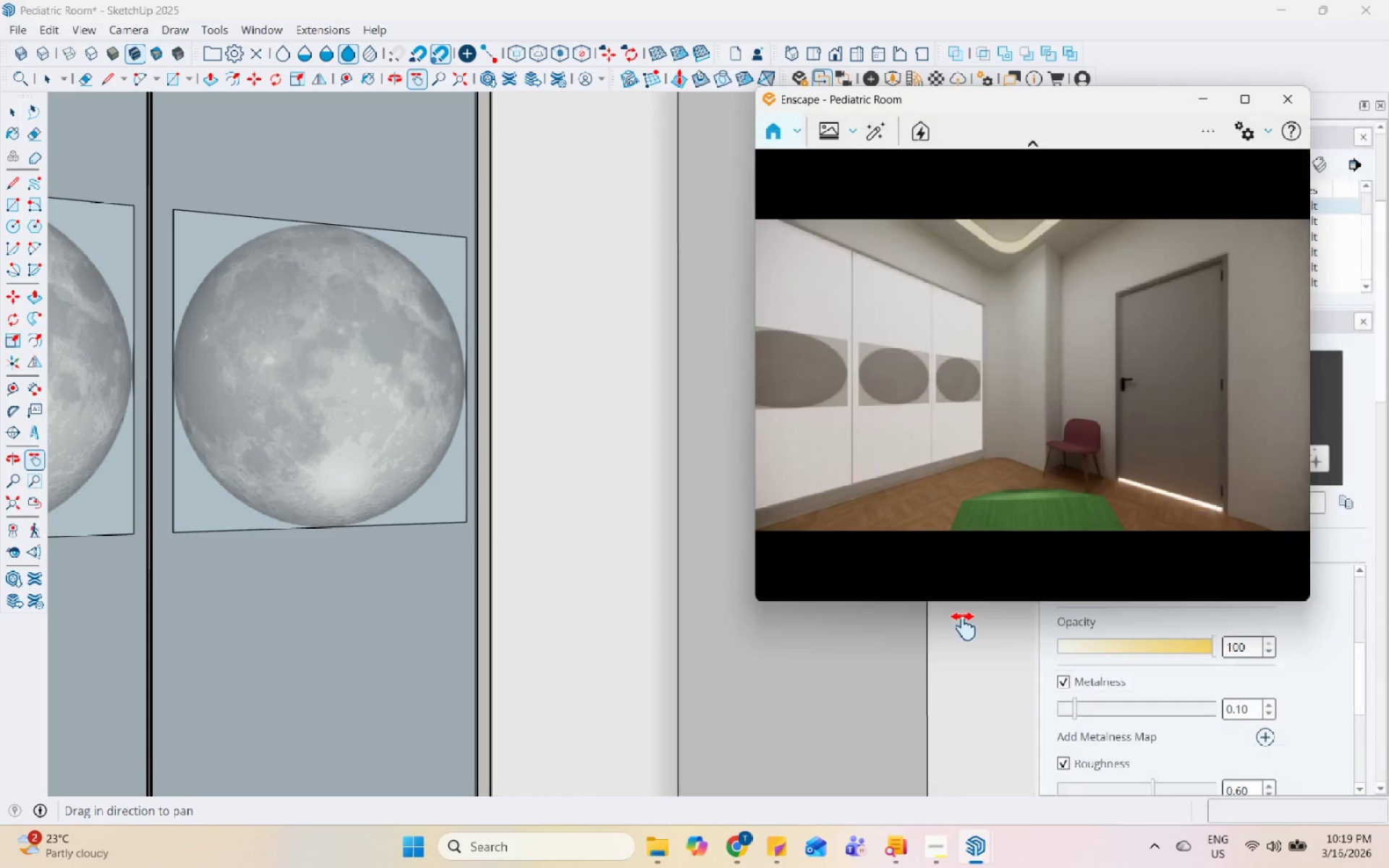 
 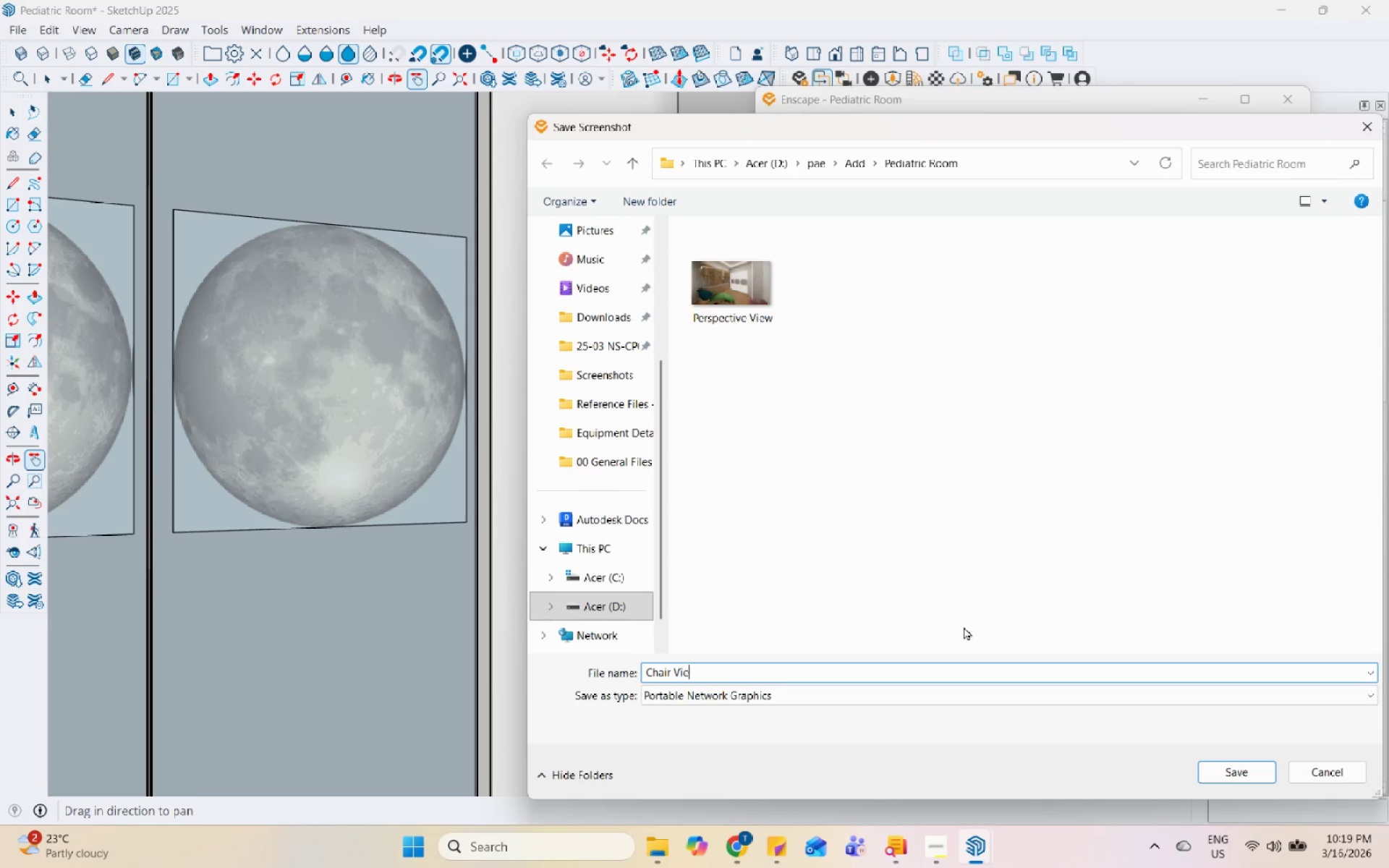 
key(Enter)
 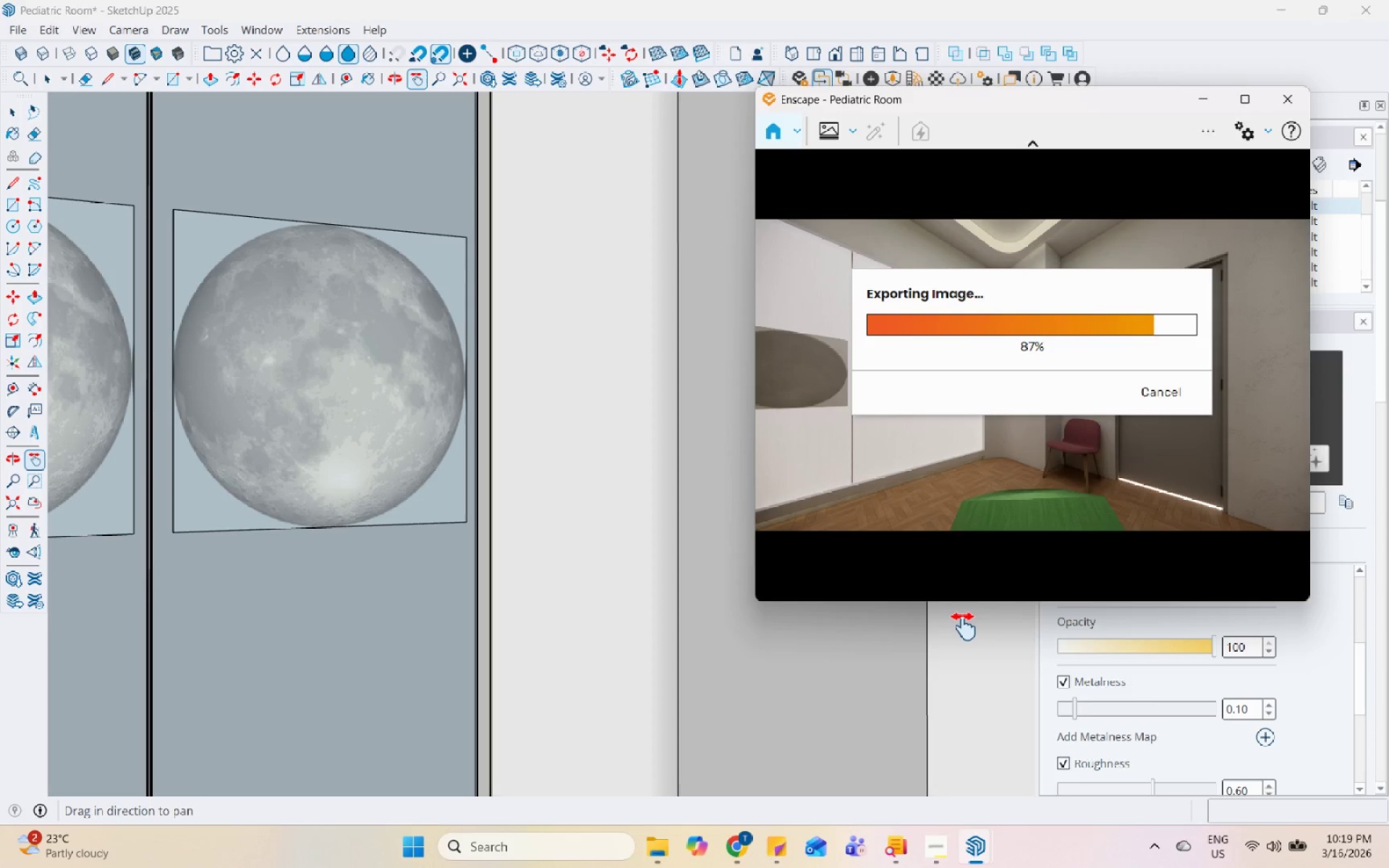 
wait(15.11)
 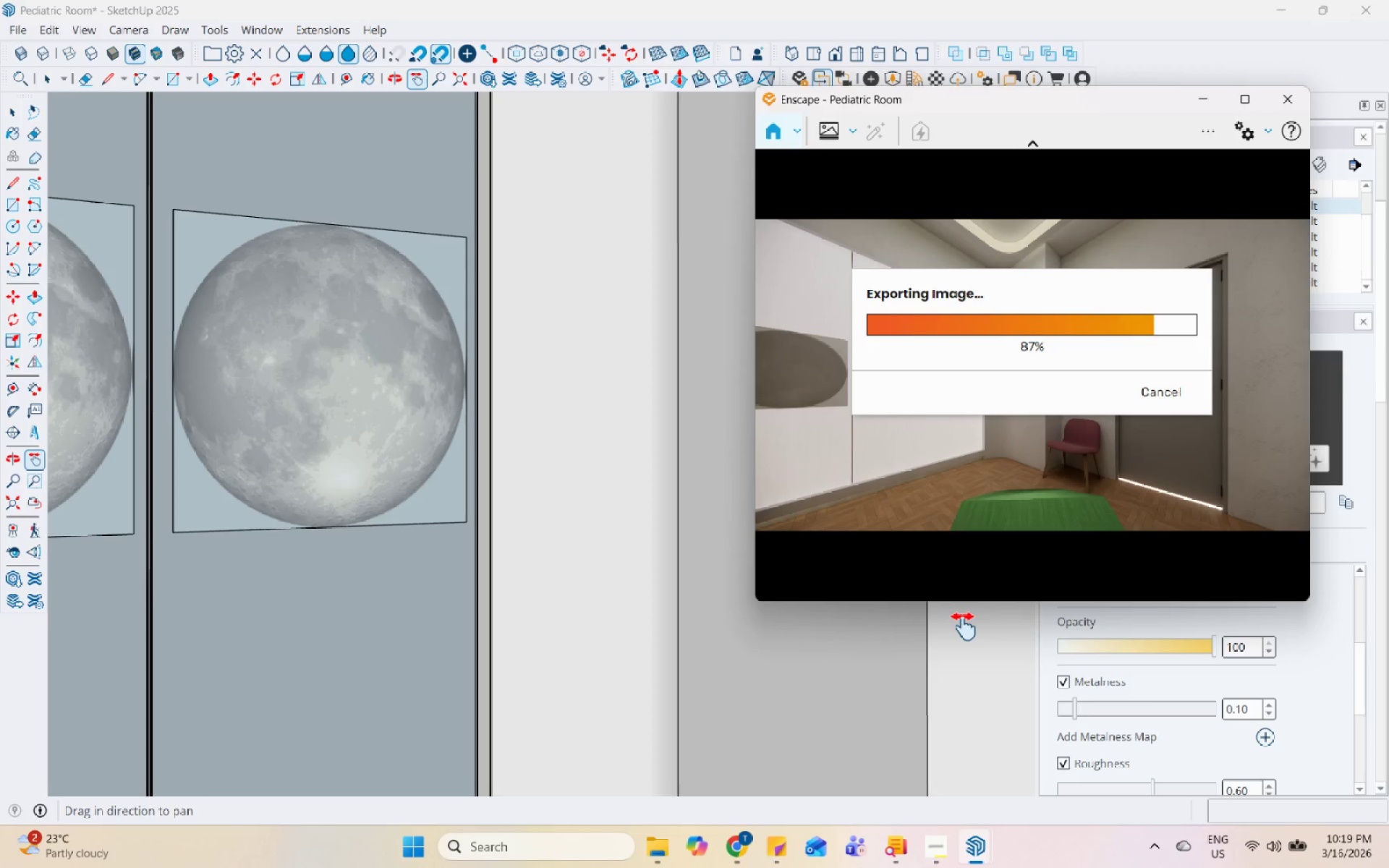 
scroll: coordinate [541, 488], scroll_direction: down, amount: 49.0
 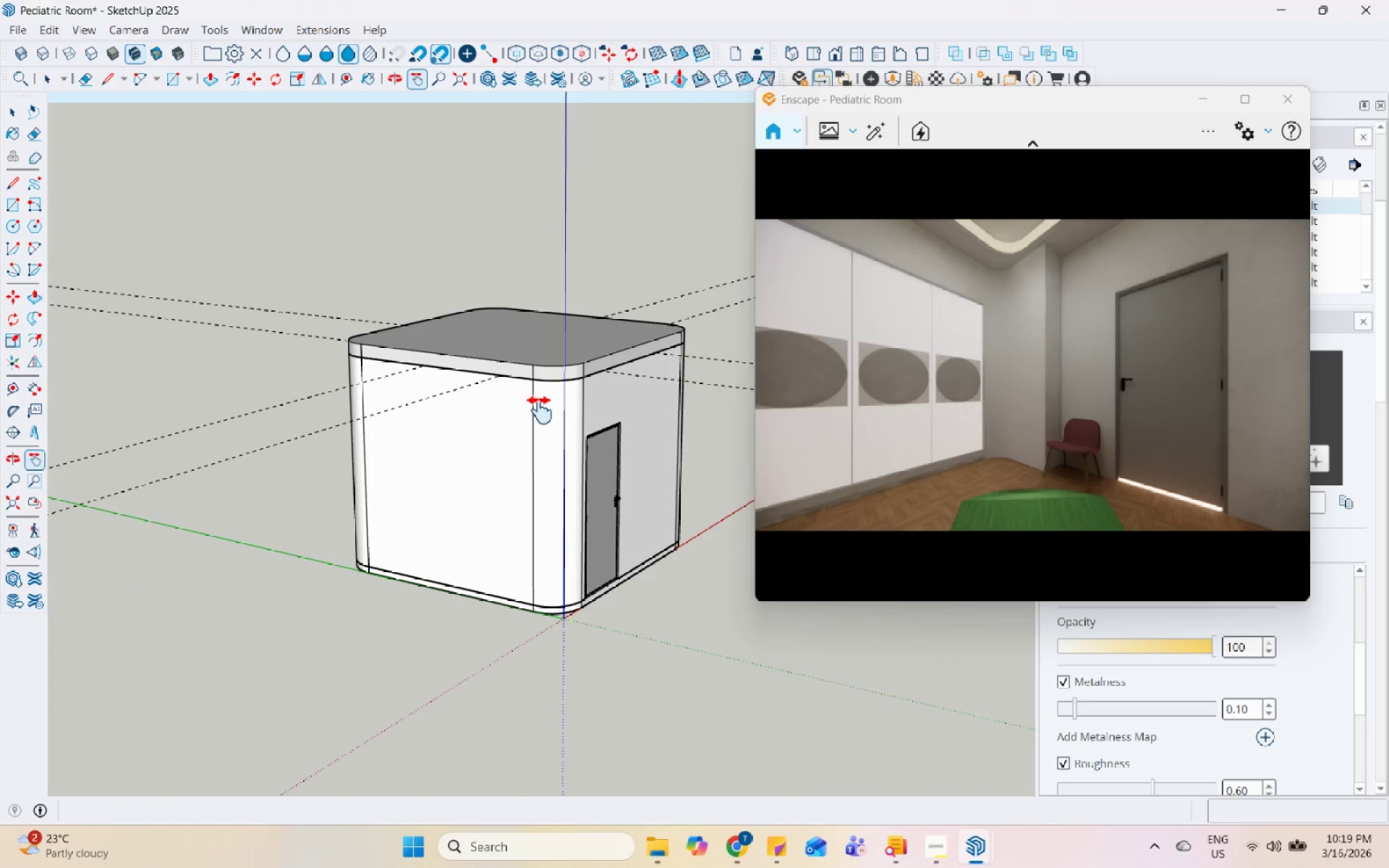 
key(Space)
 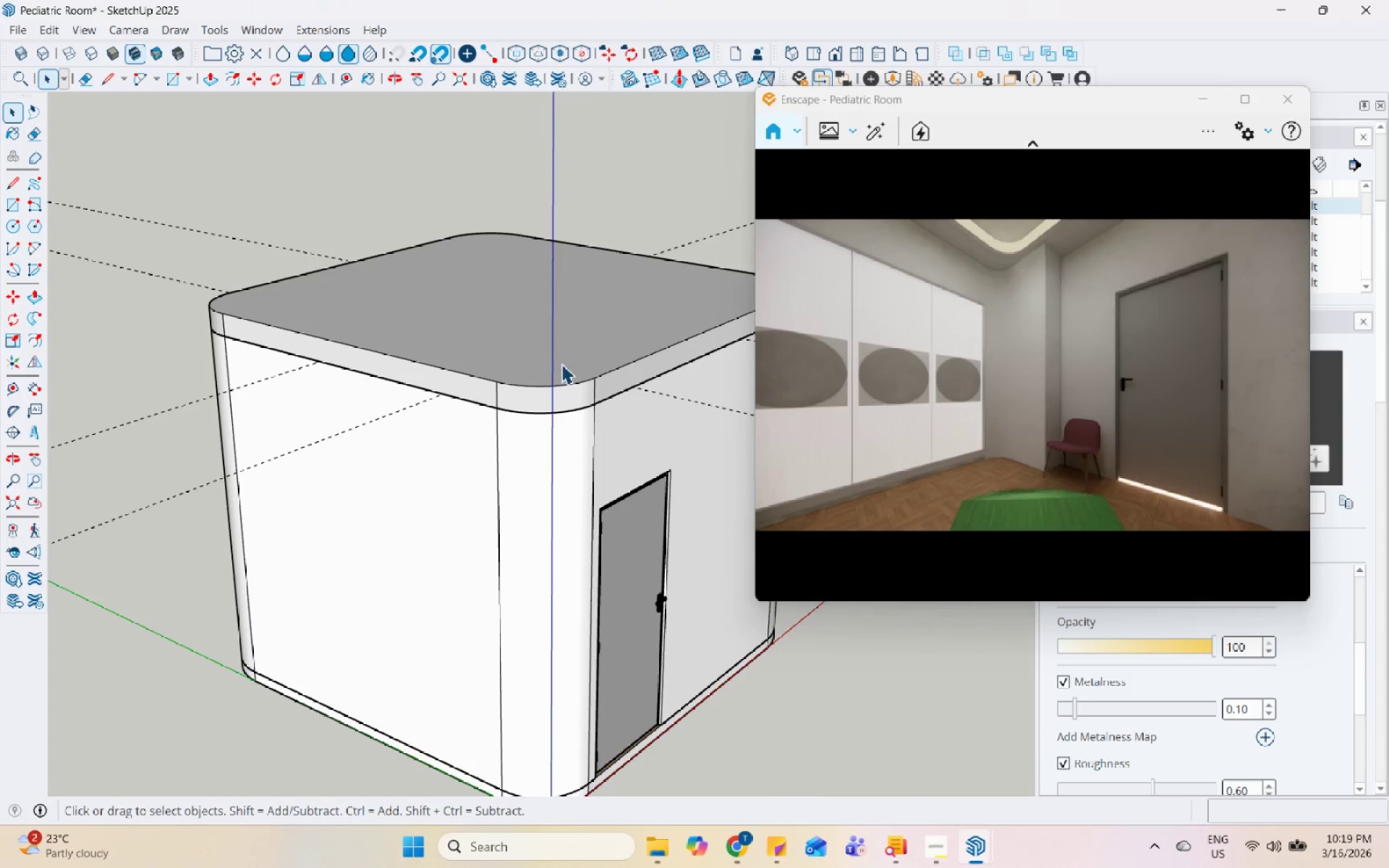 
left_click([572, 357])
 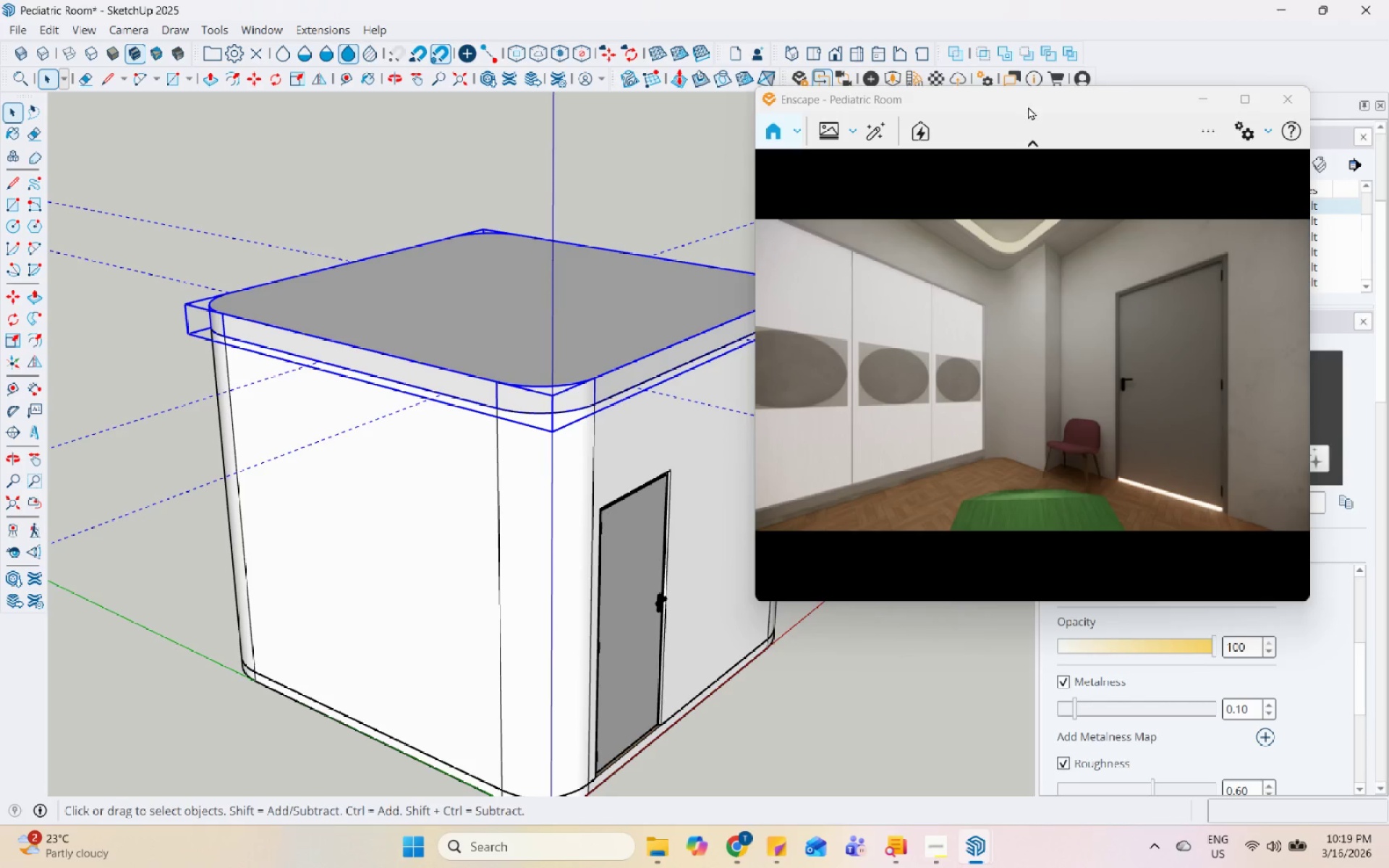 
scroll: coordinate [548, 374], scroll_direction: up, amount: 6.0
 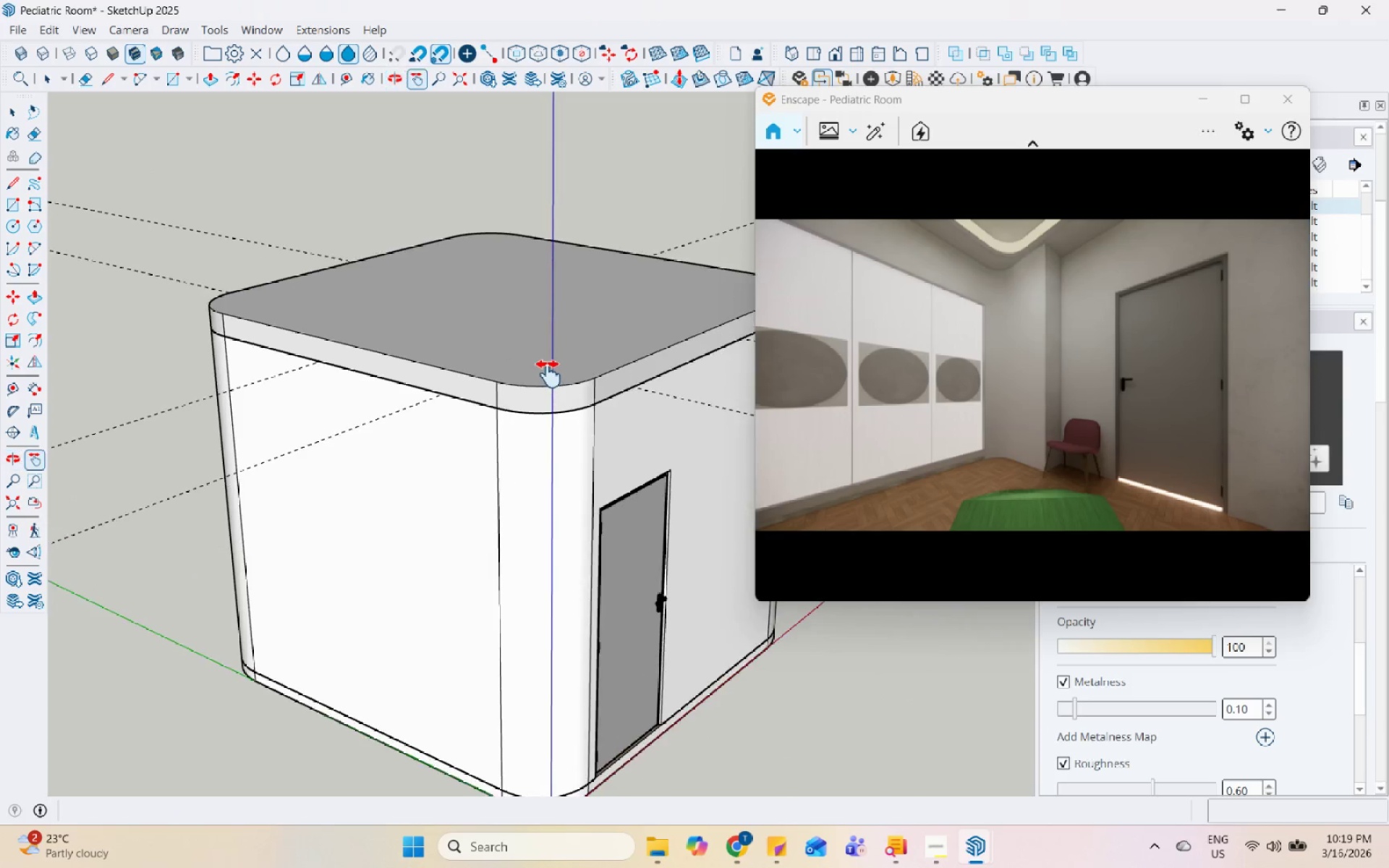 
left_click_drag(start_coordinate=[1042, 102], to_coordinate=[653, 43])
 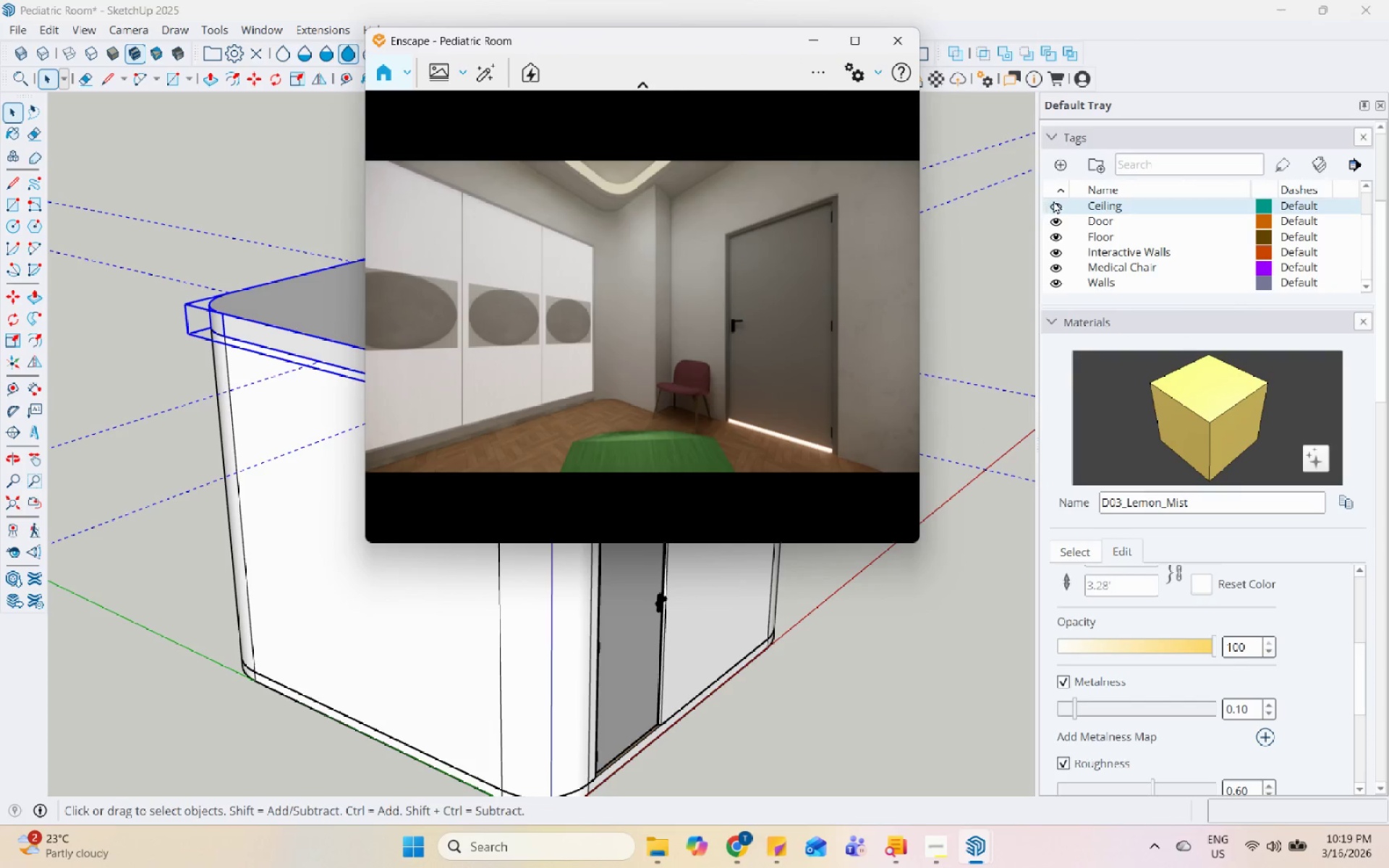 
left_click([1052, 203])
 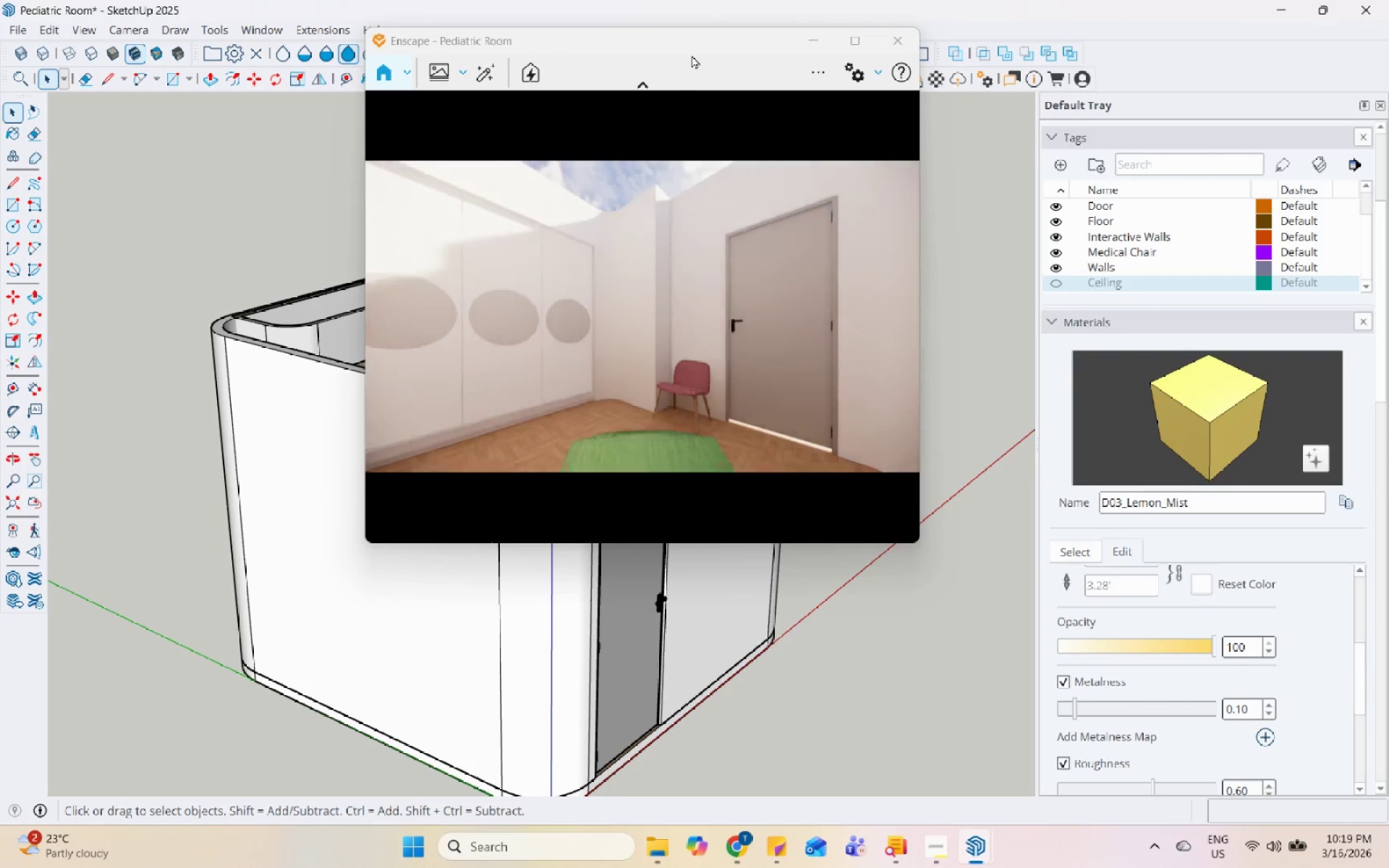 
left_click_drag(start_coordinate=[695, 43], to_coordinate=[1105, 61])
 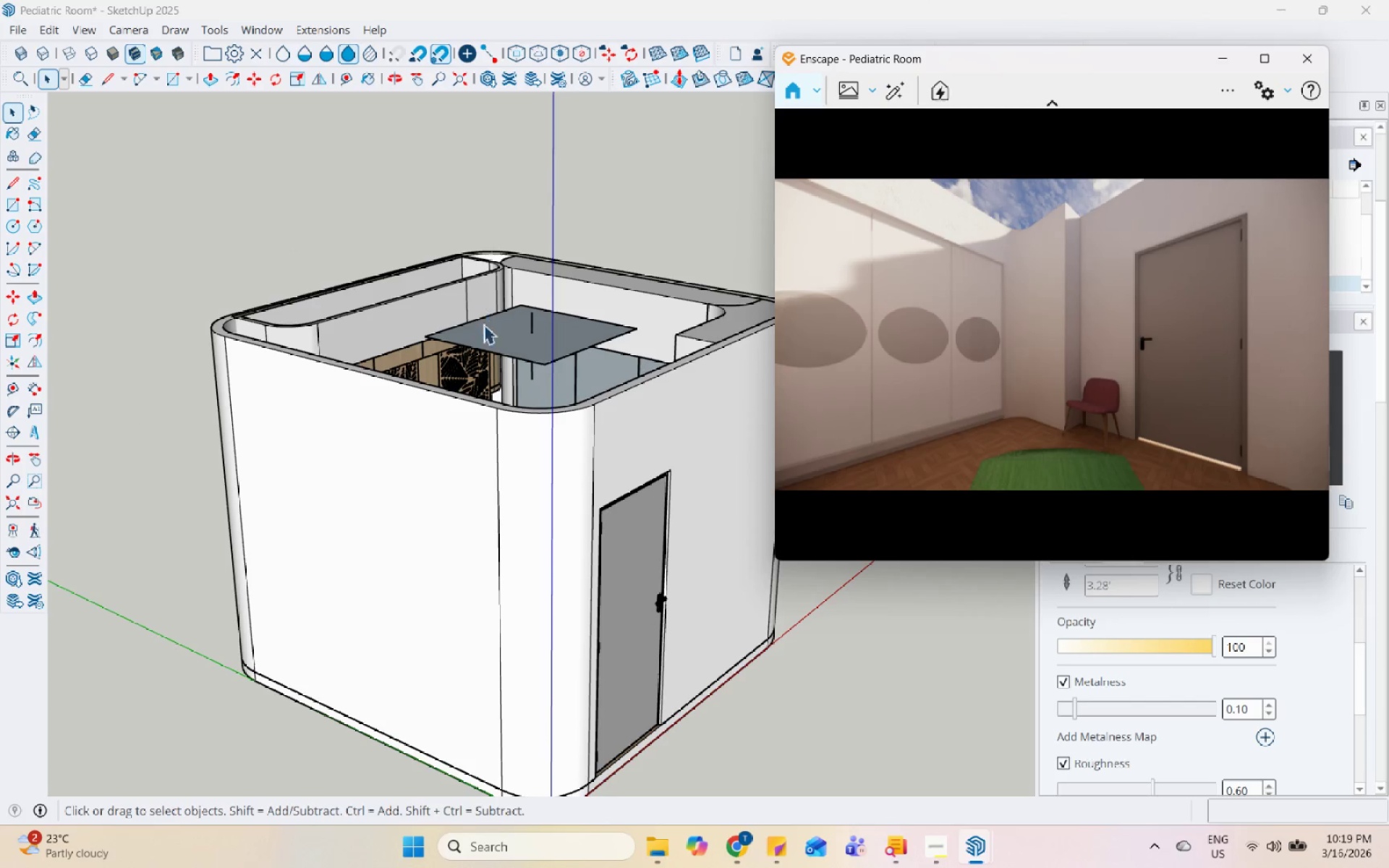 
left_click([515, 330])
 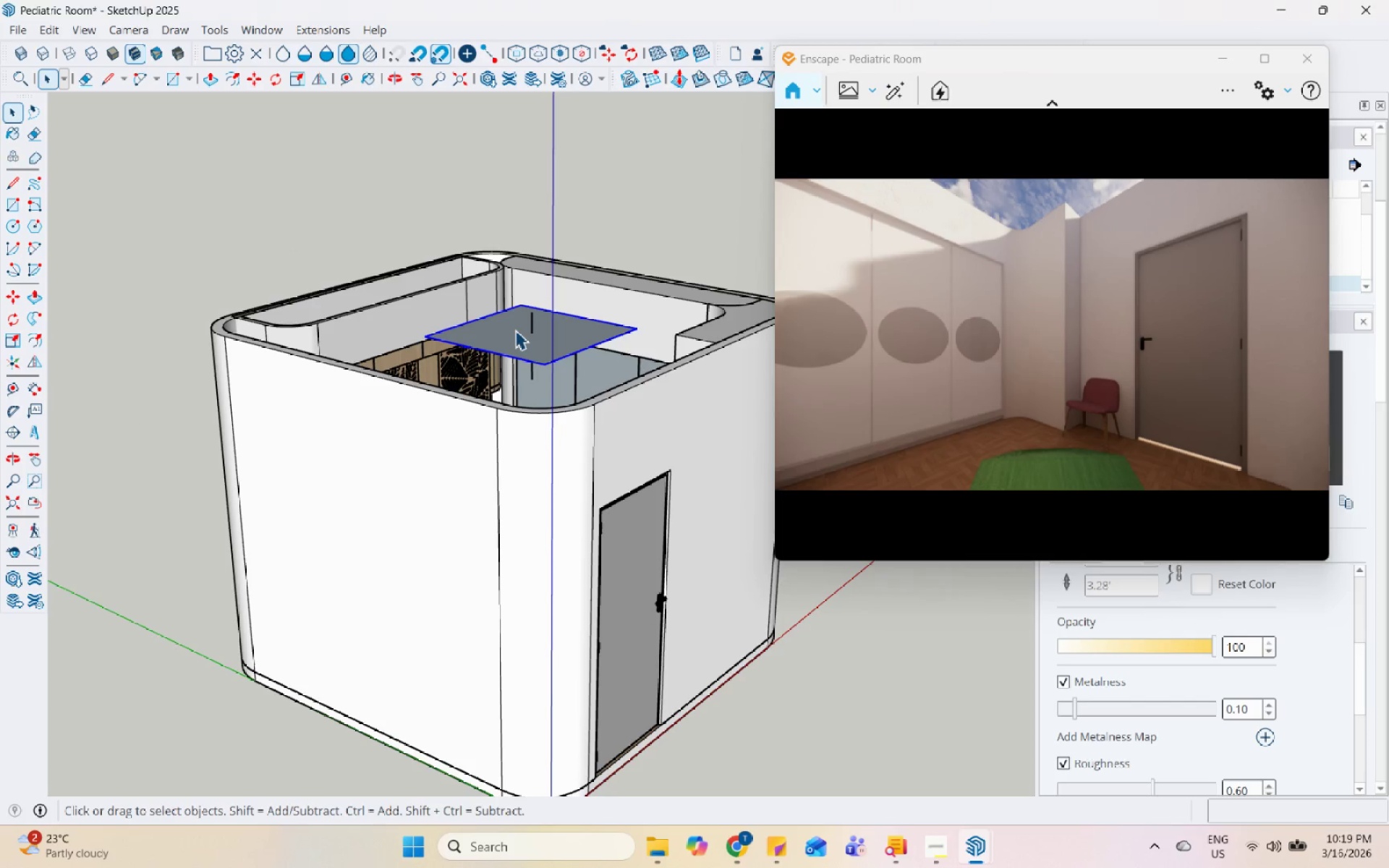 
right_click([515, 330])
 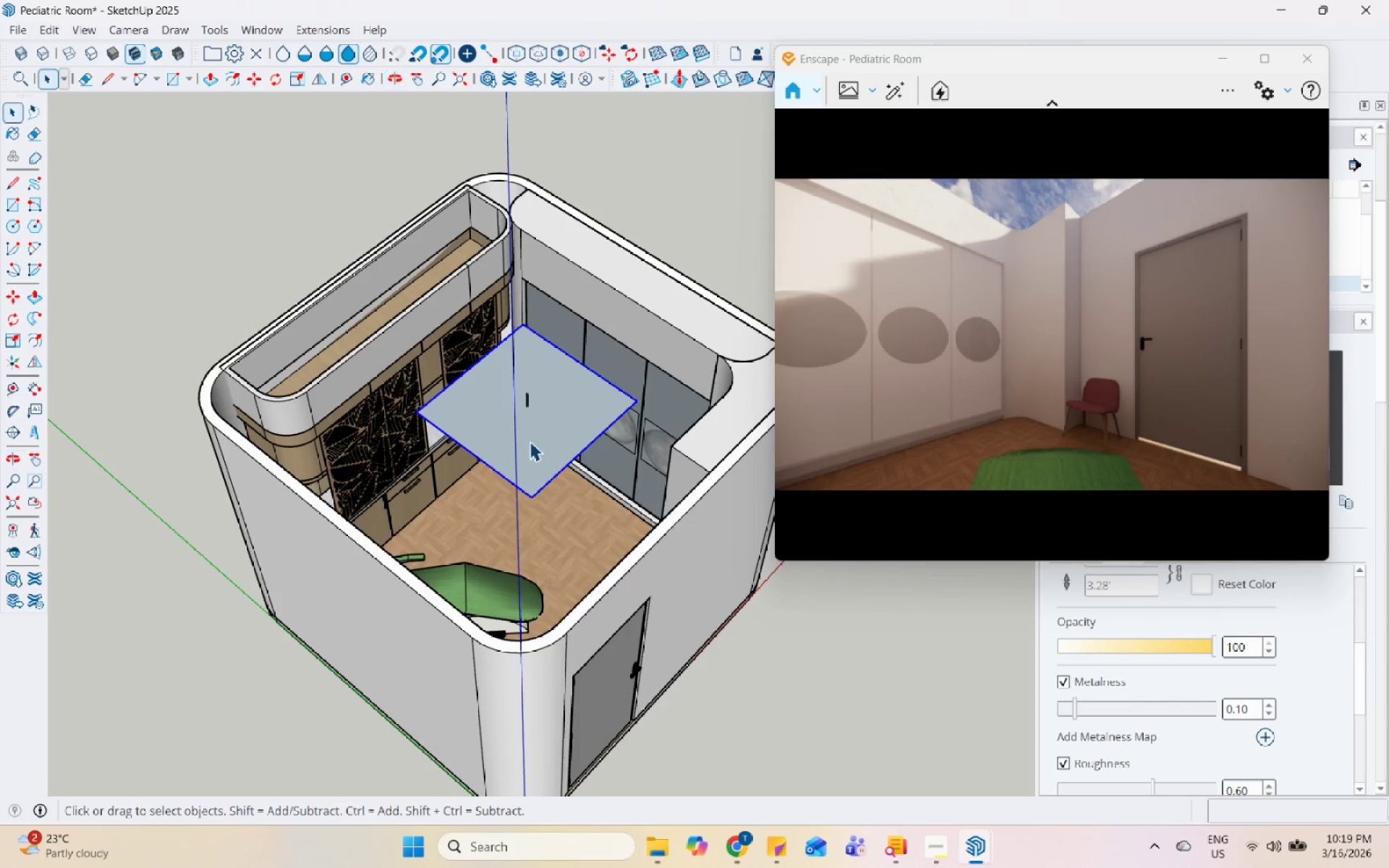 
left_click_drag(start_coordinate=[1028, 59], to_coordinate=[621, 101])
 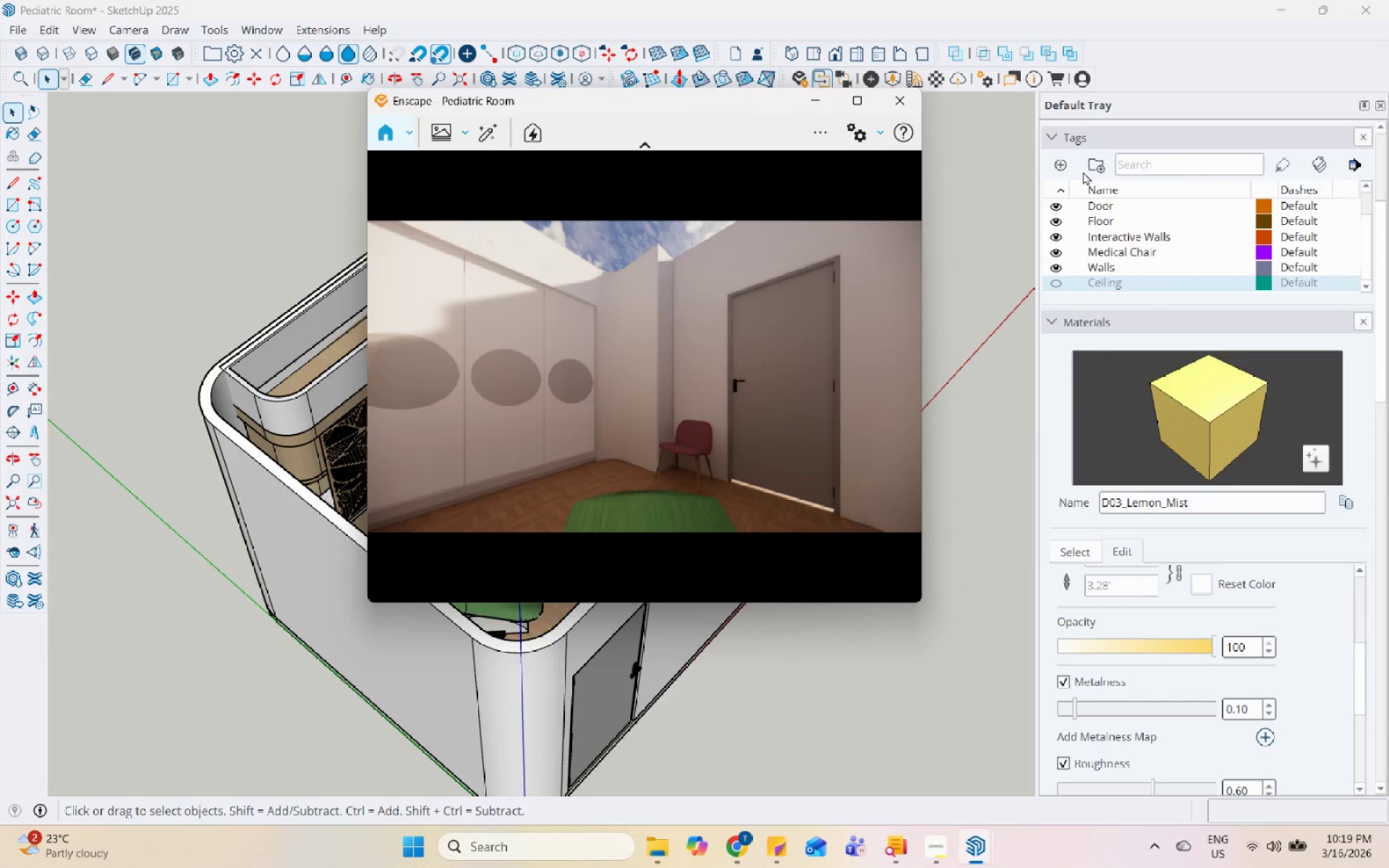 
left_click([1060, 168])
 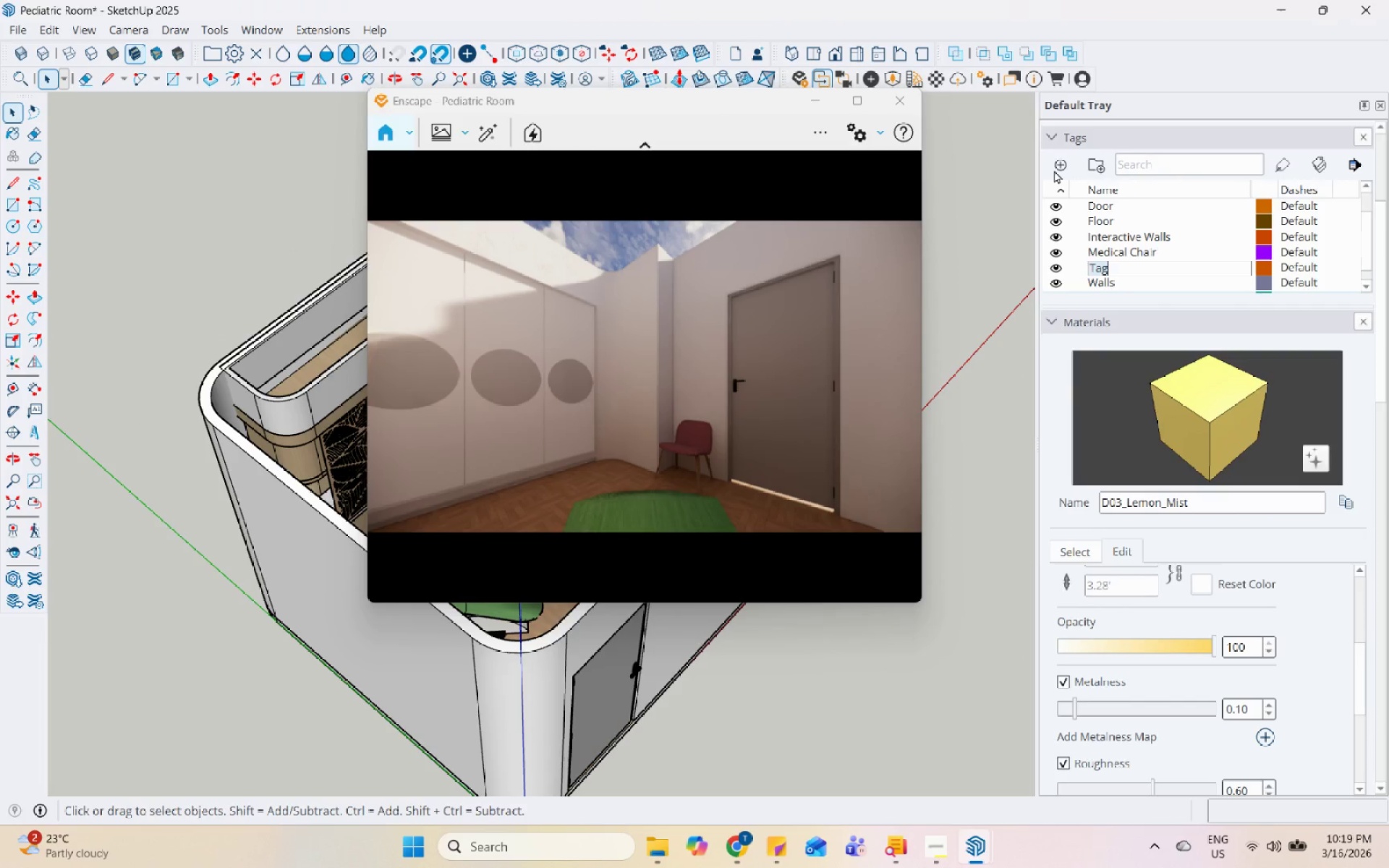 
type(Light)
 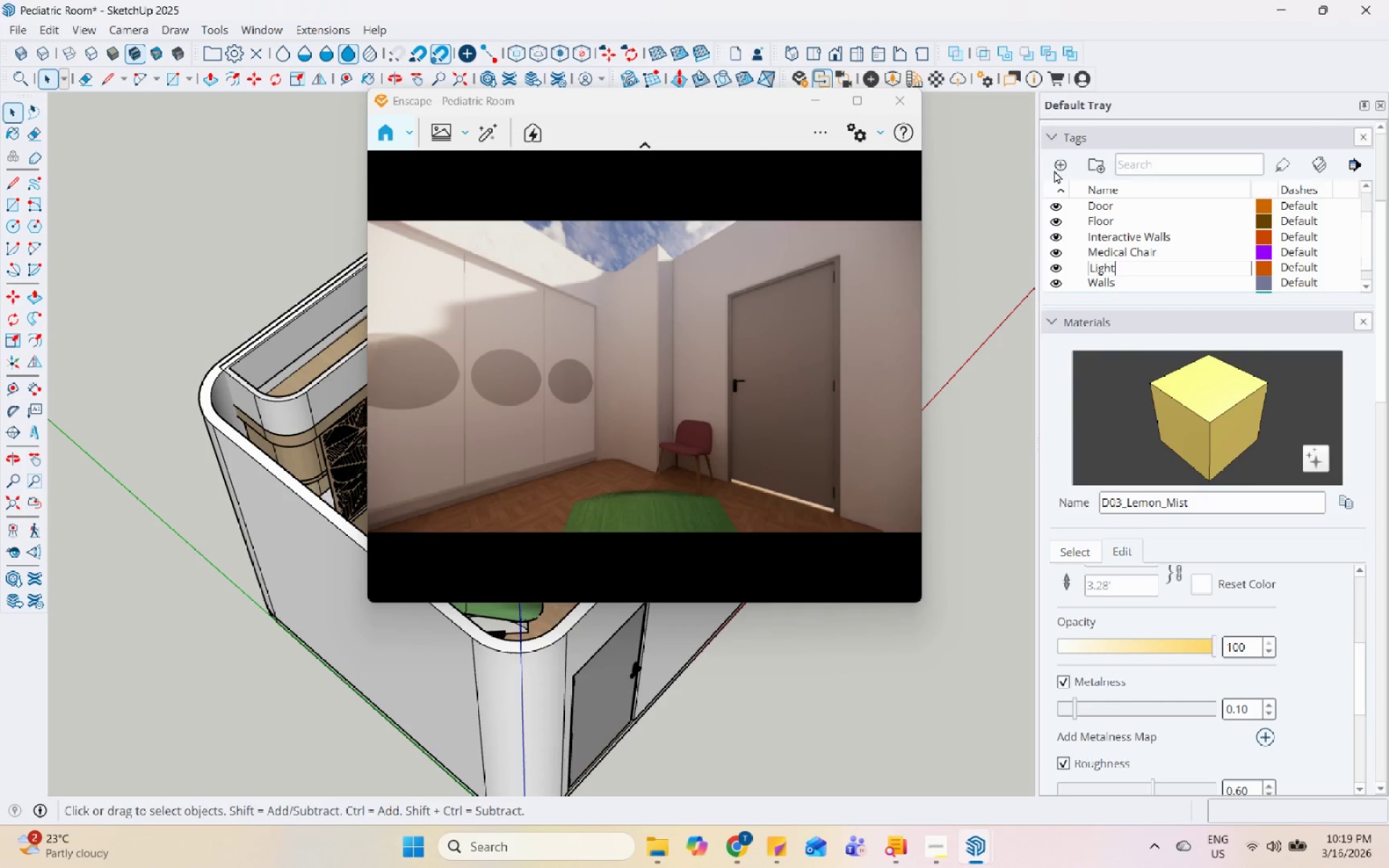 
key(Enter)
 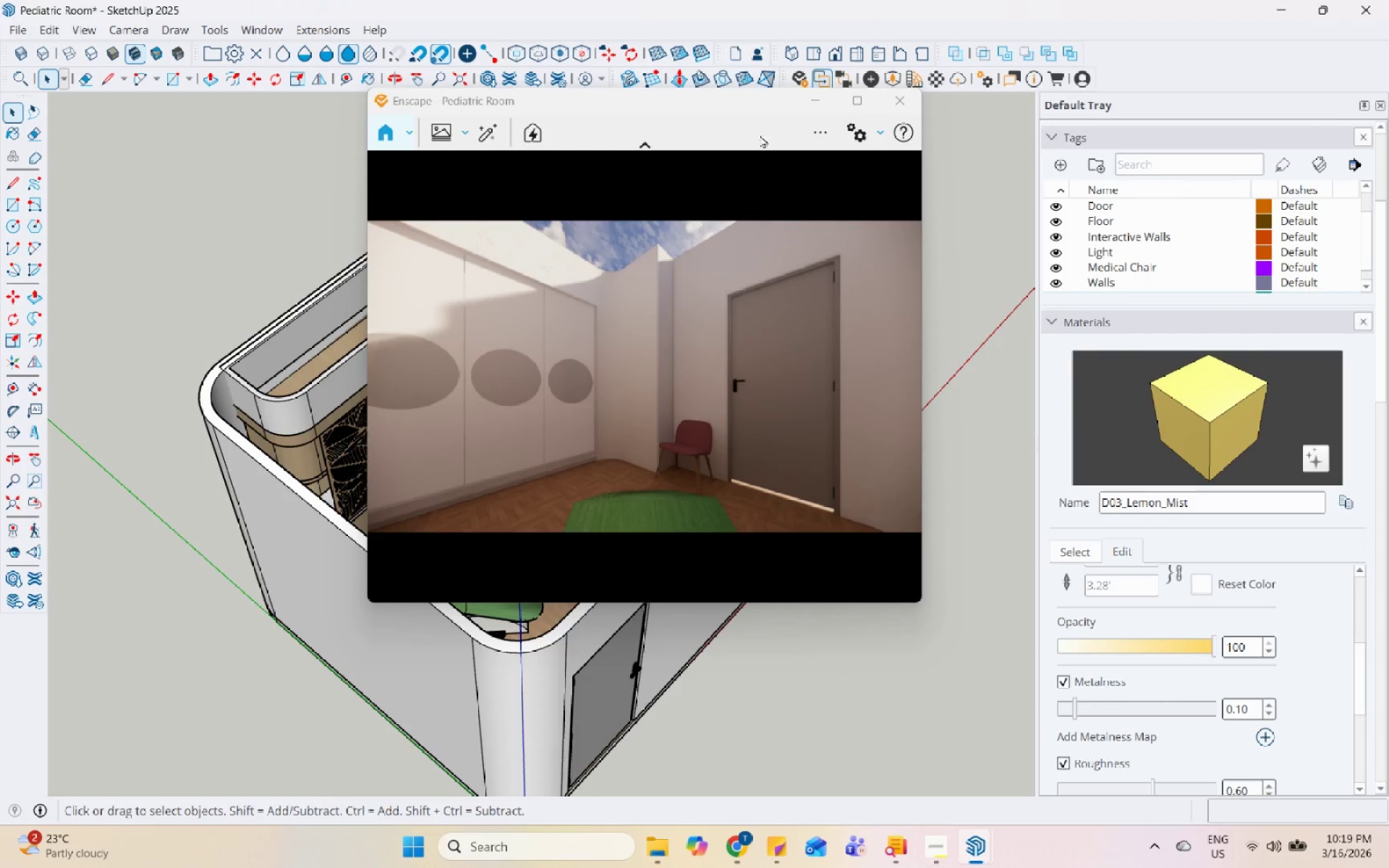 
left_click_drag(start_coordinate=[725, 95], to_coordinate=[1048, 509])
 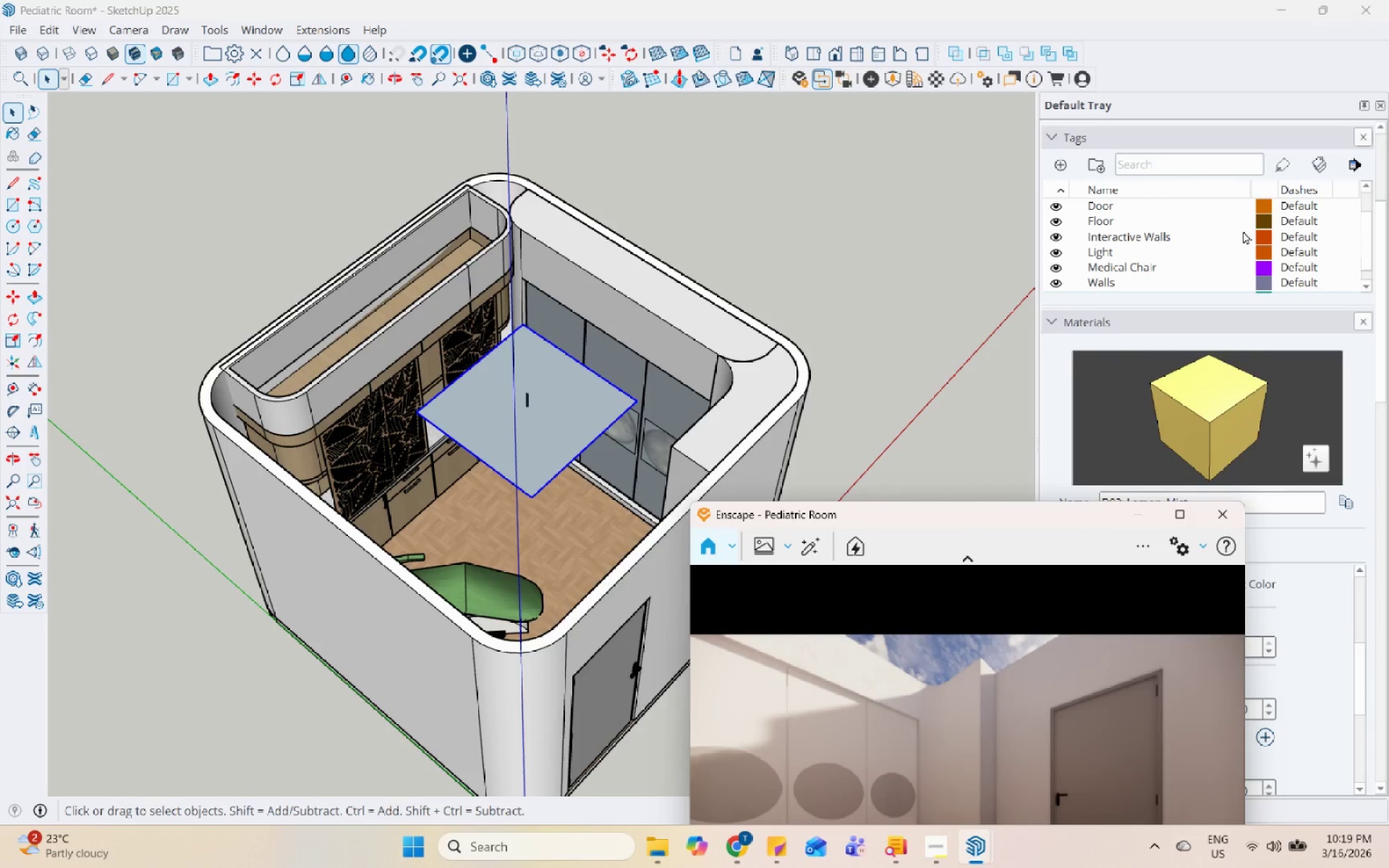 
scroll: coordinate [1229, 215], scroll_direction: up, amount: 8.0
 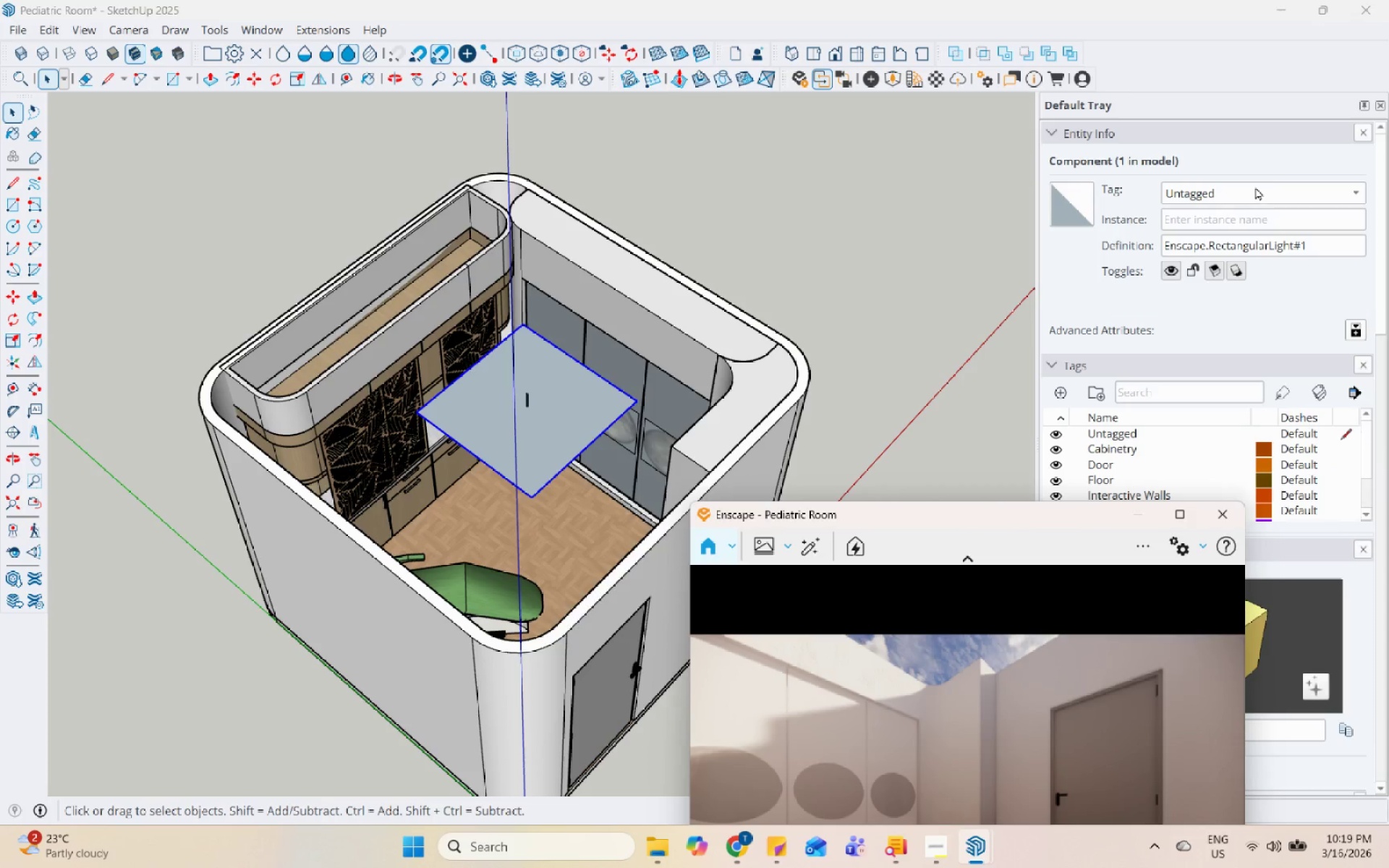 
left_click([1252, 197])
 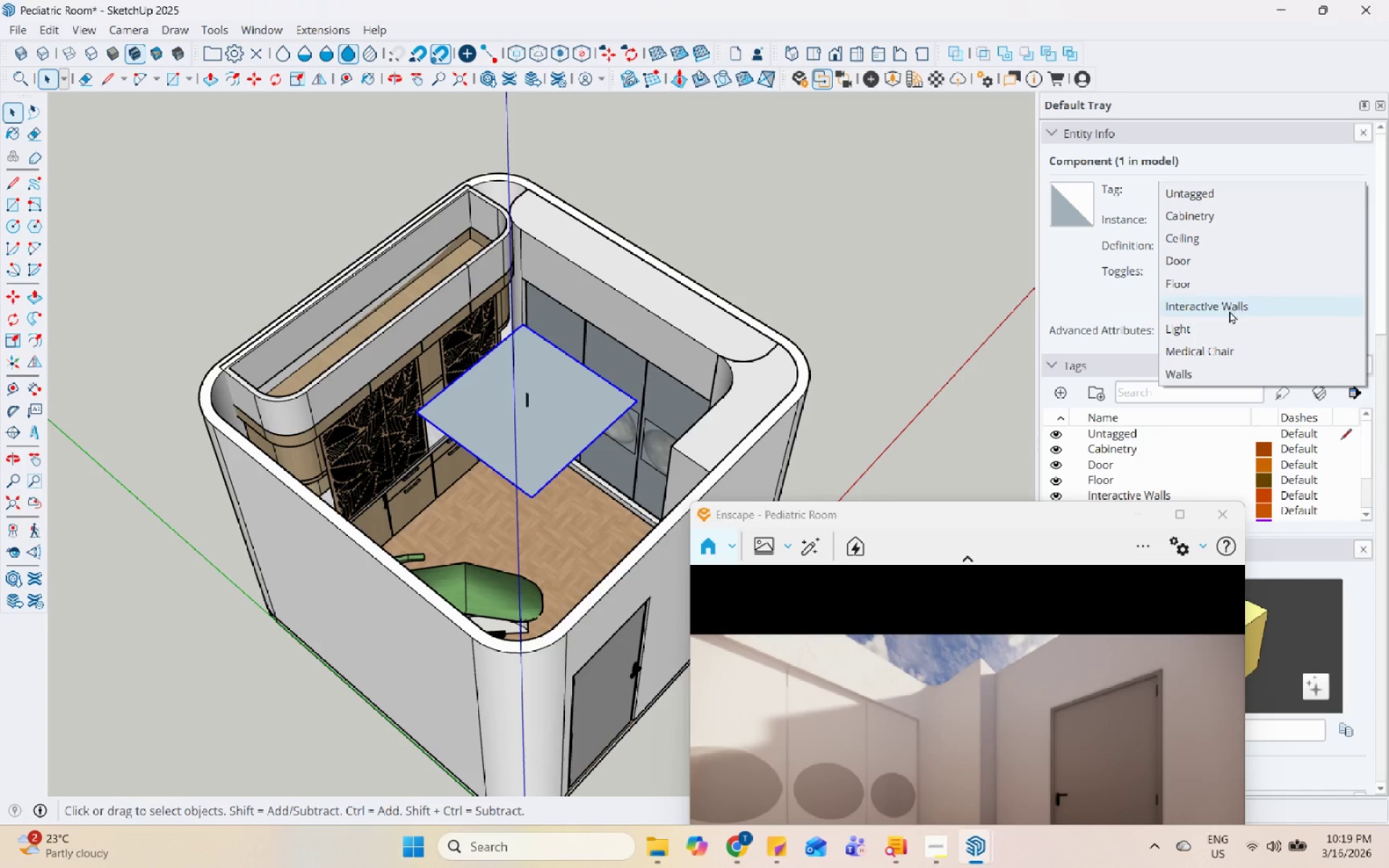 
left_click([1224, 328])
 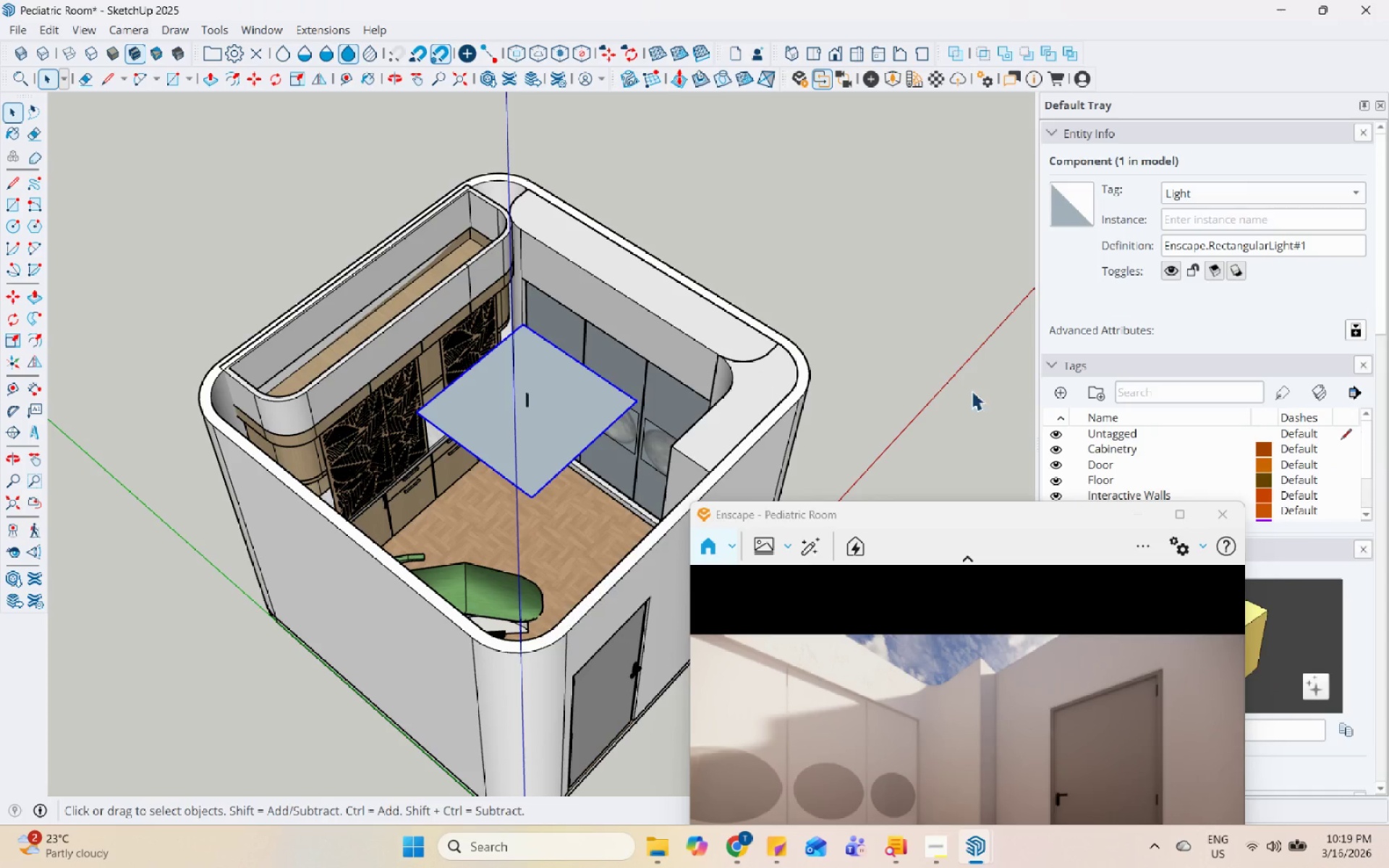 
scroll: coordinate [1080, 430], scroll_direction: down, amount: 2.0
 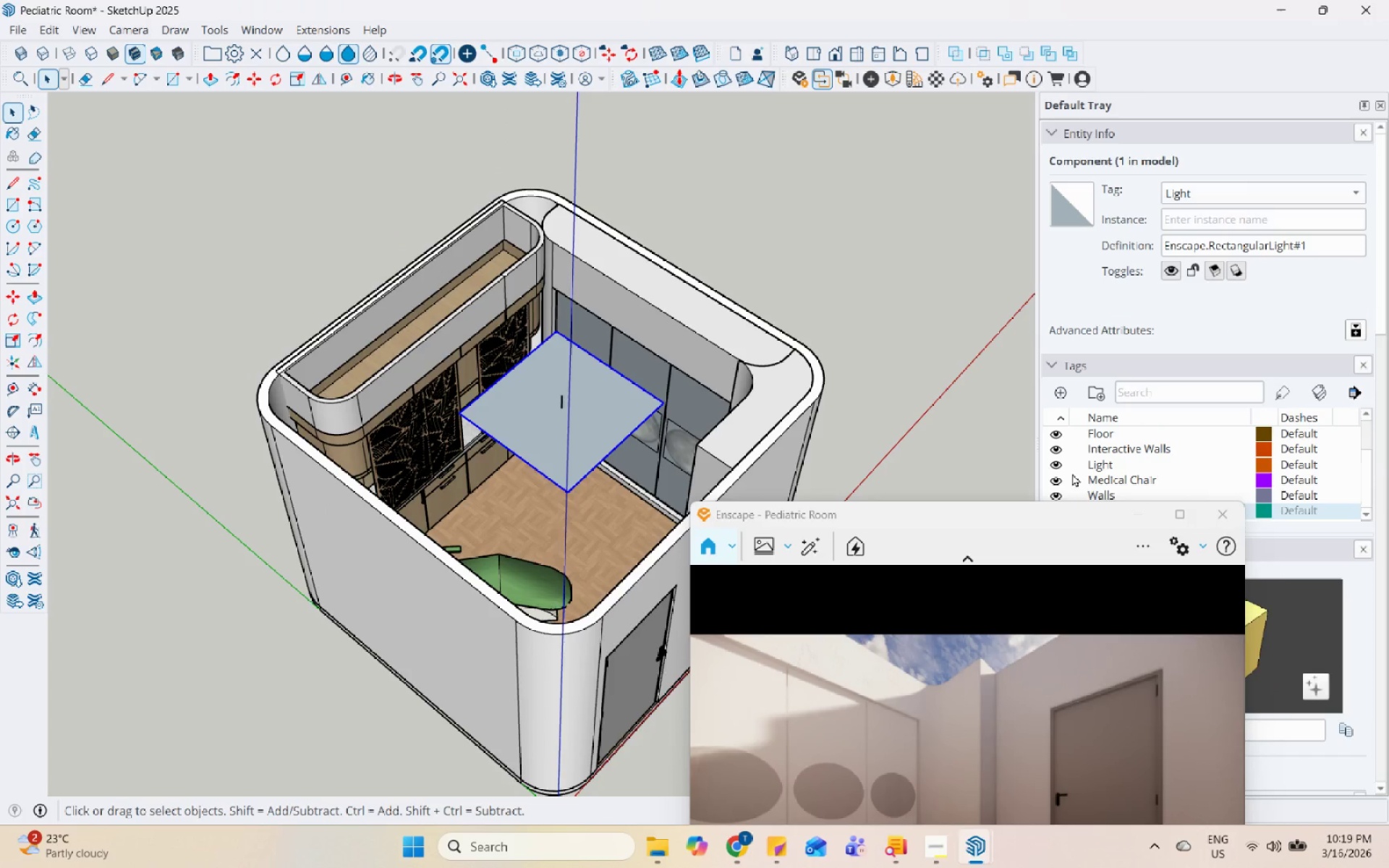 
left_click([1057, 464])
 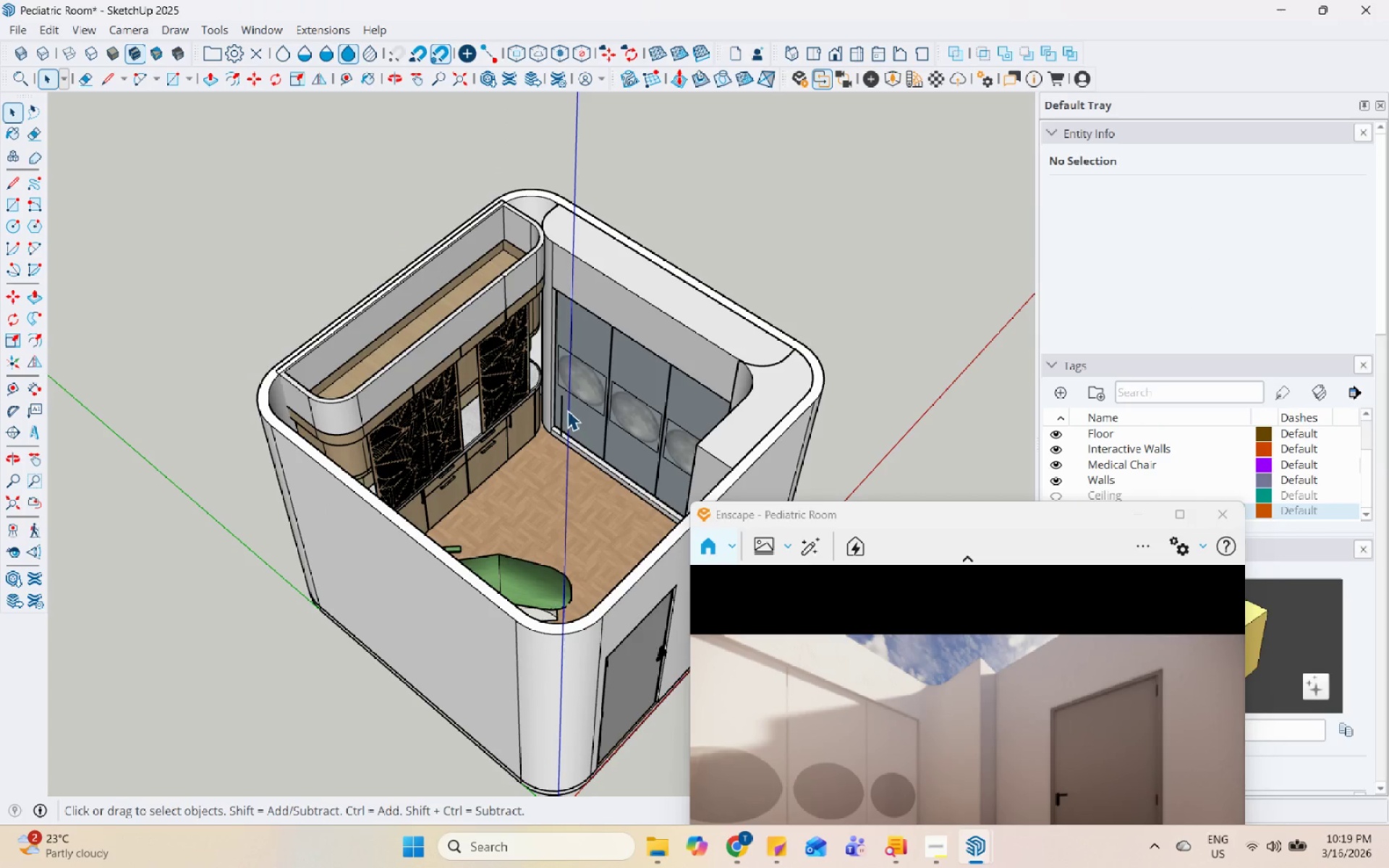 
left_click([558, 411])
 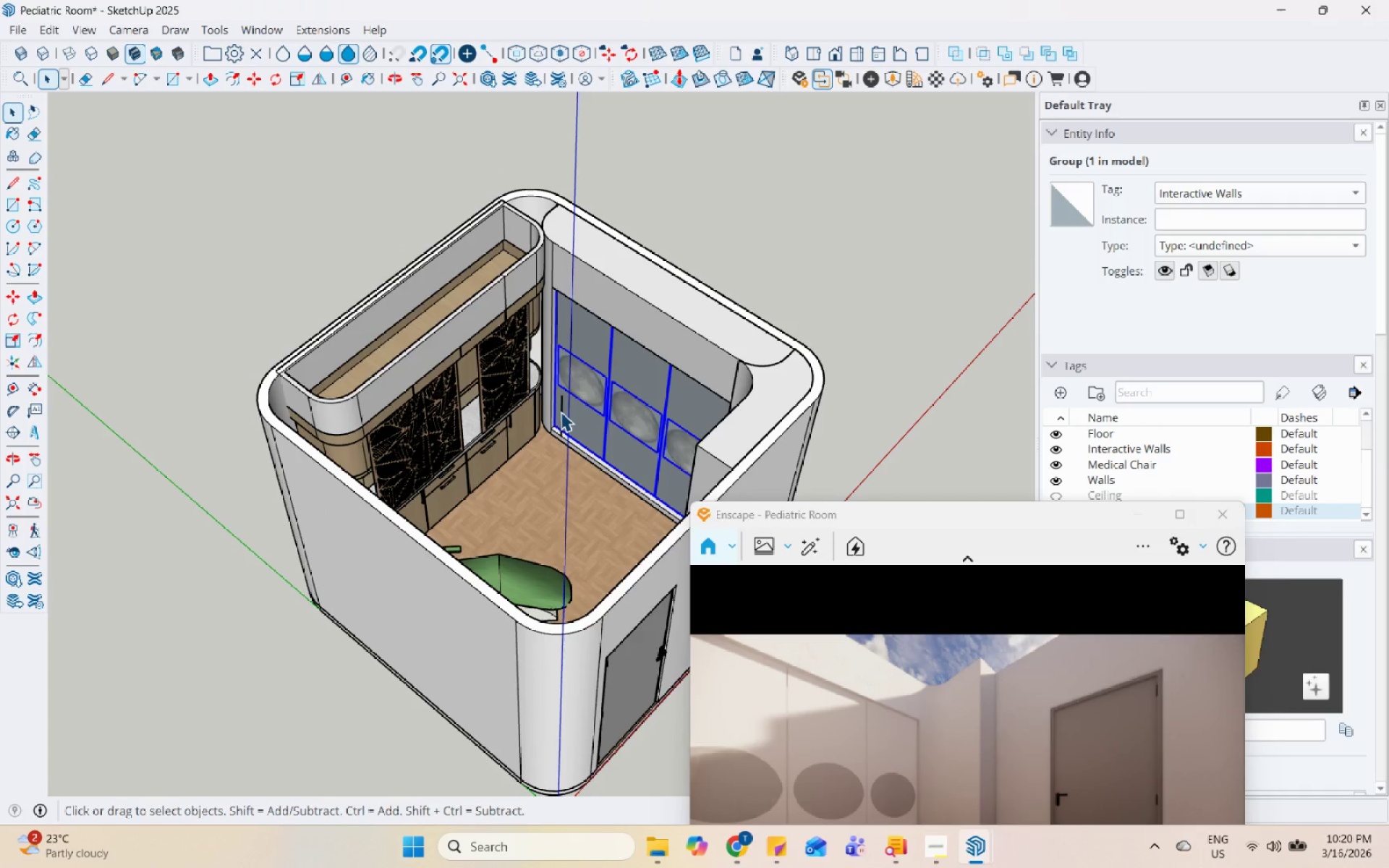 
scroll: coordinate [561, 412], scroll_direction: up, amount: 5.0
 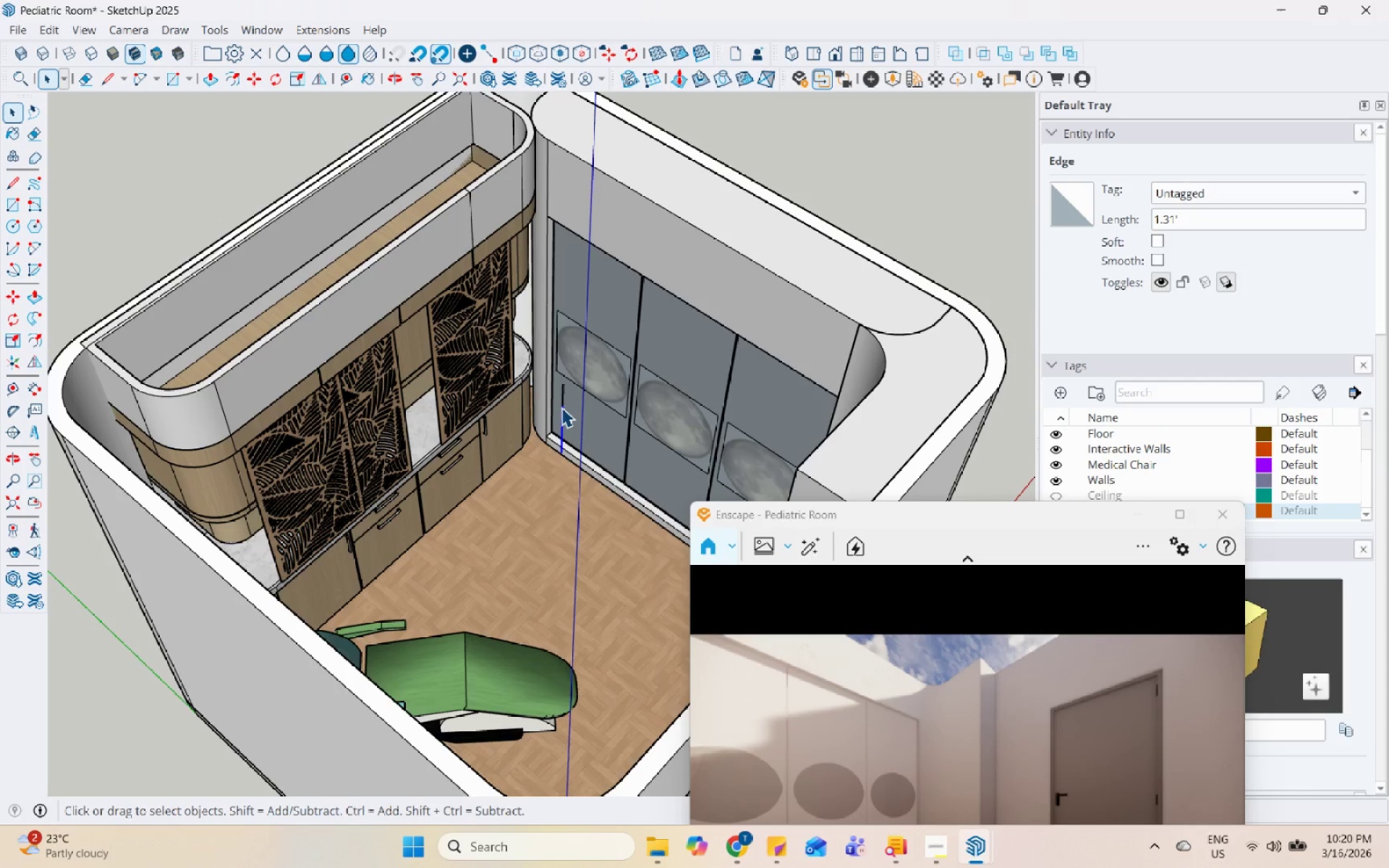 
right_click([561, 407])
 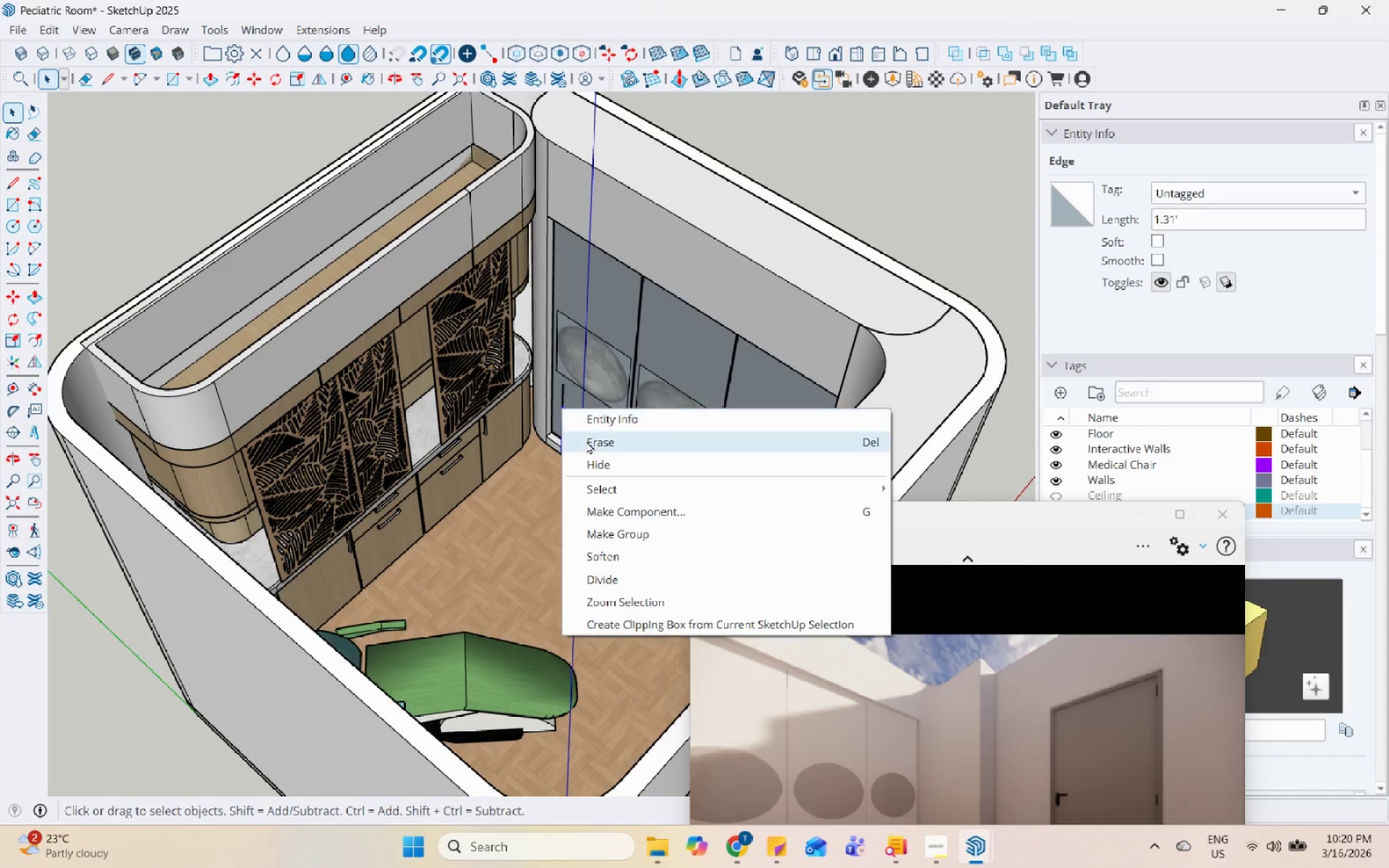 
left_click([586, 441])
 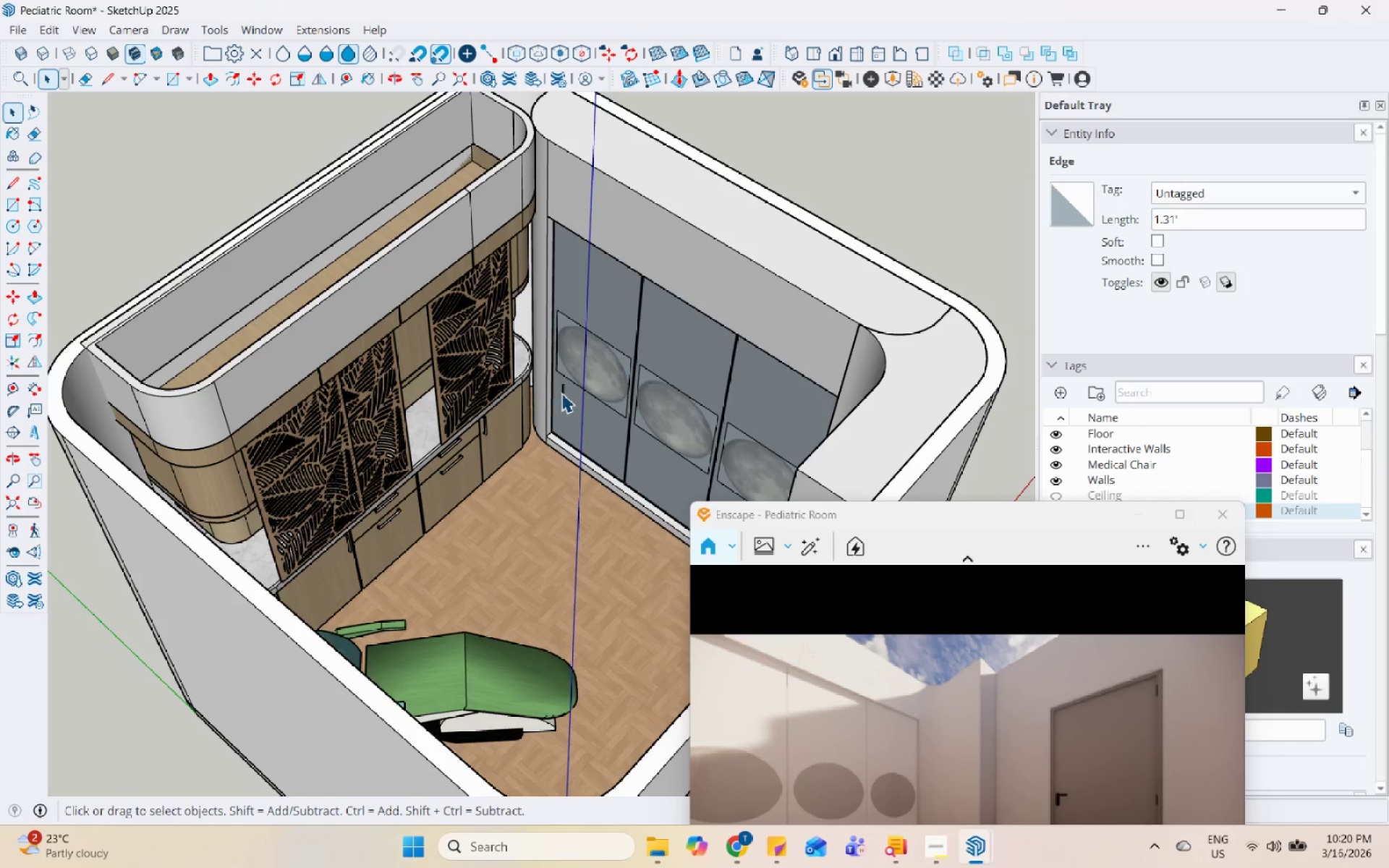 
left_click([563, 392])
 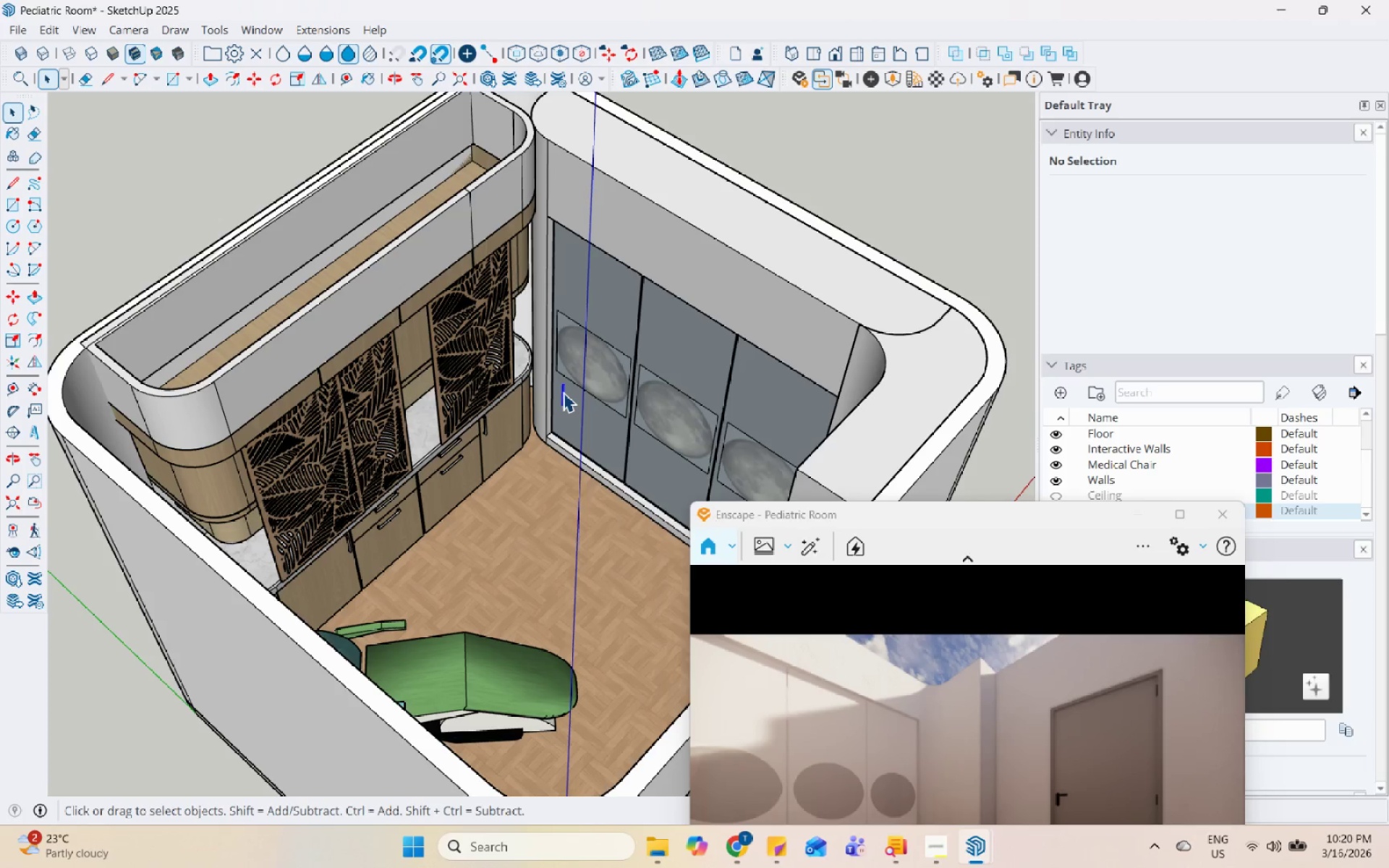 
right_click([563, 392])
 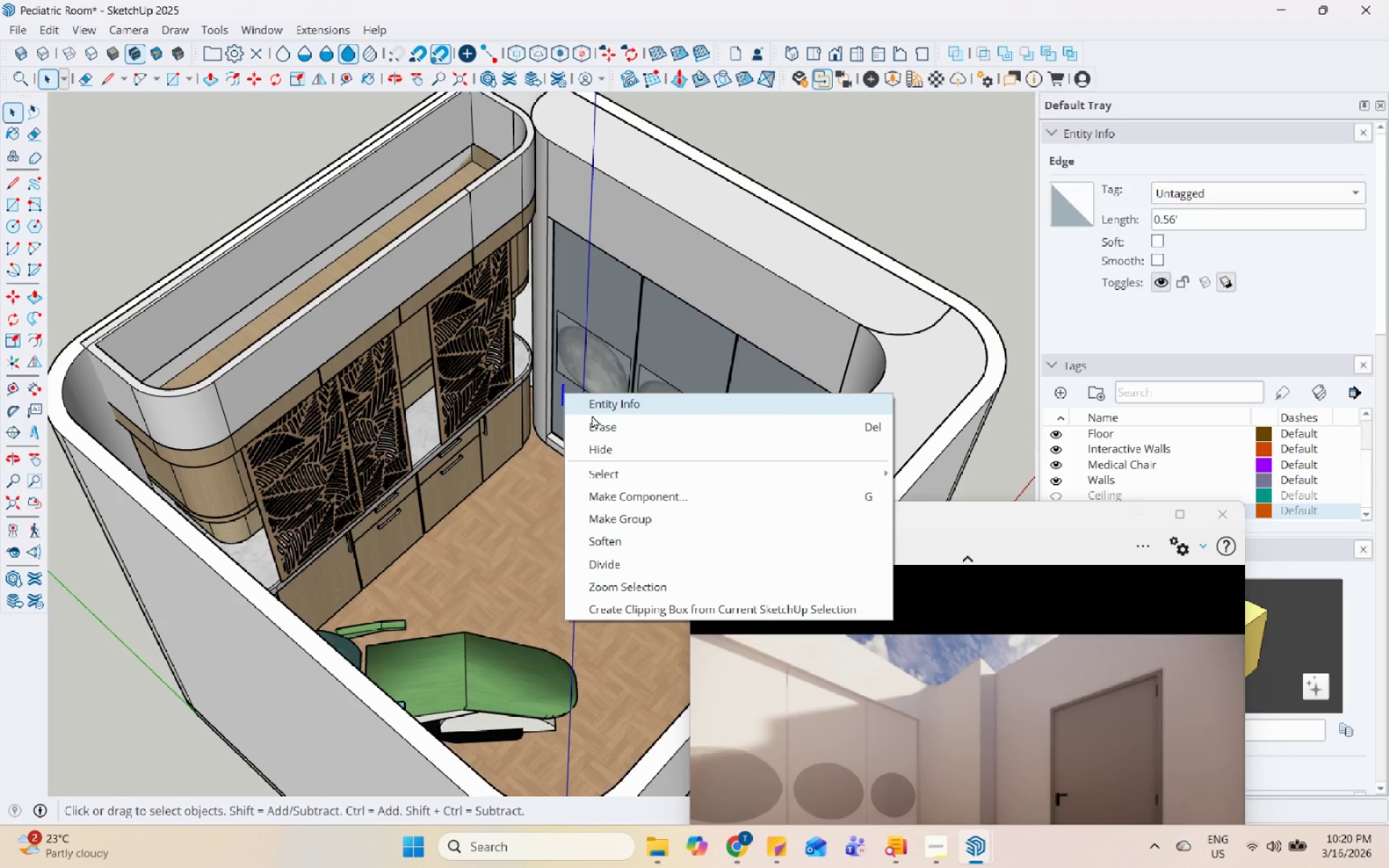 
left_click([595, 422])
 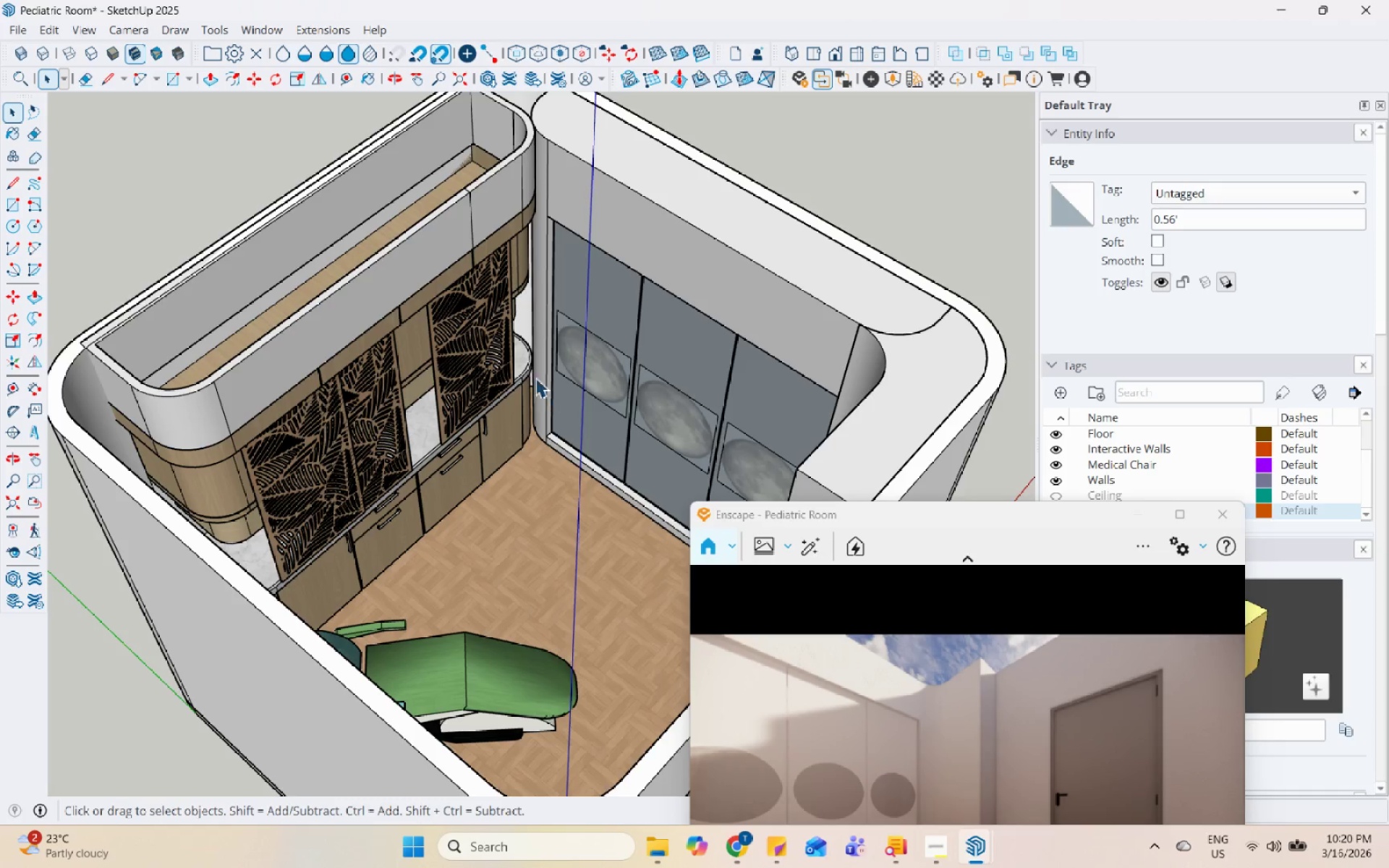 
scroll: coordinate [537, 380], scroll_direction: down, amount: 4.0
 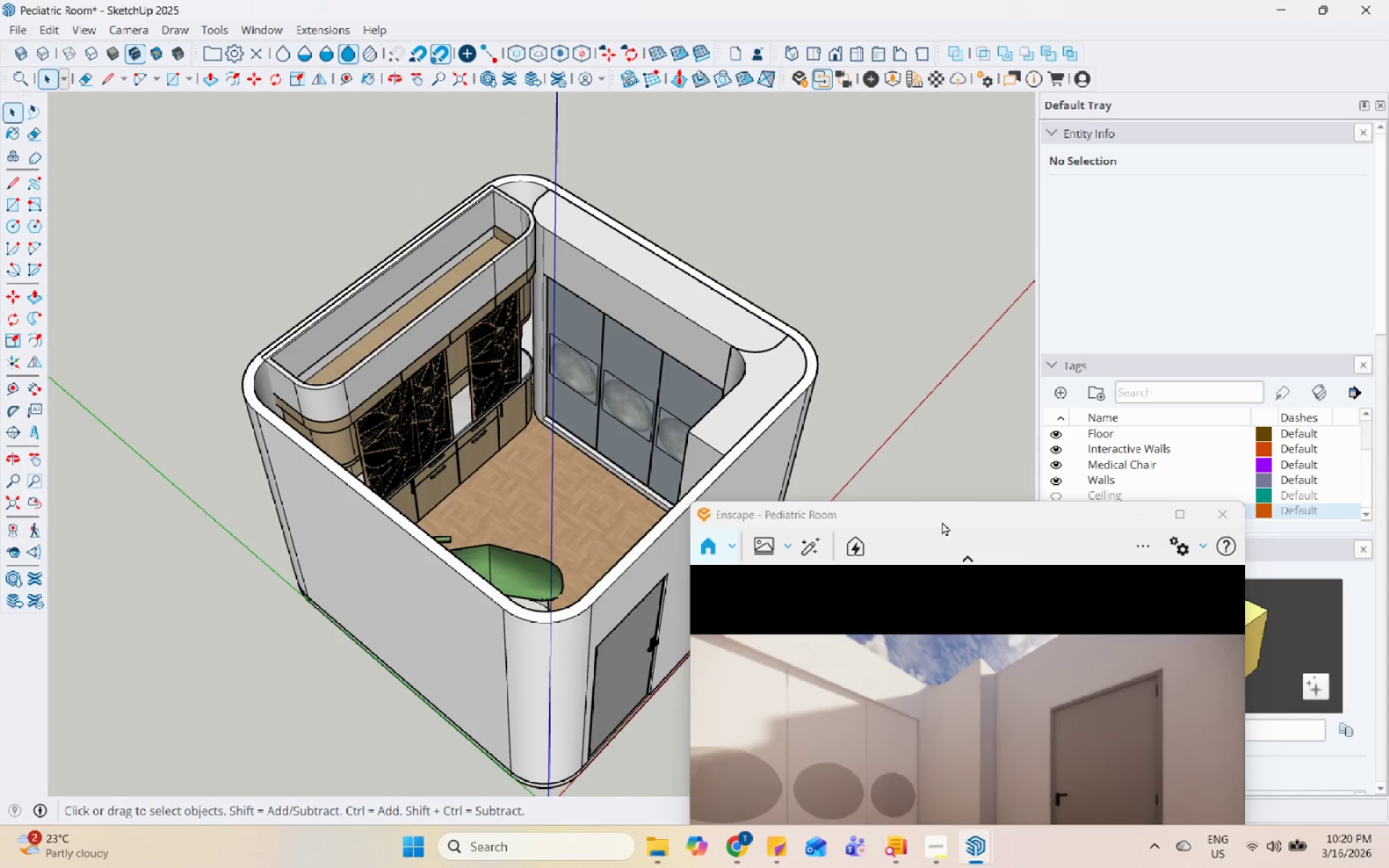 
left_click_drag(start_coordinate=[942, 522], to_coordinate=[980, 121])
 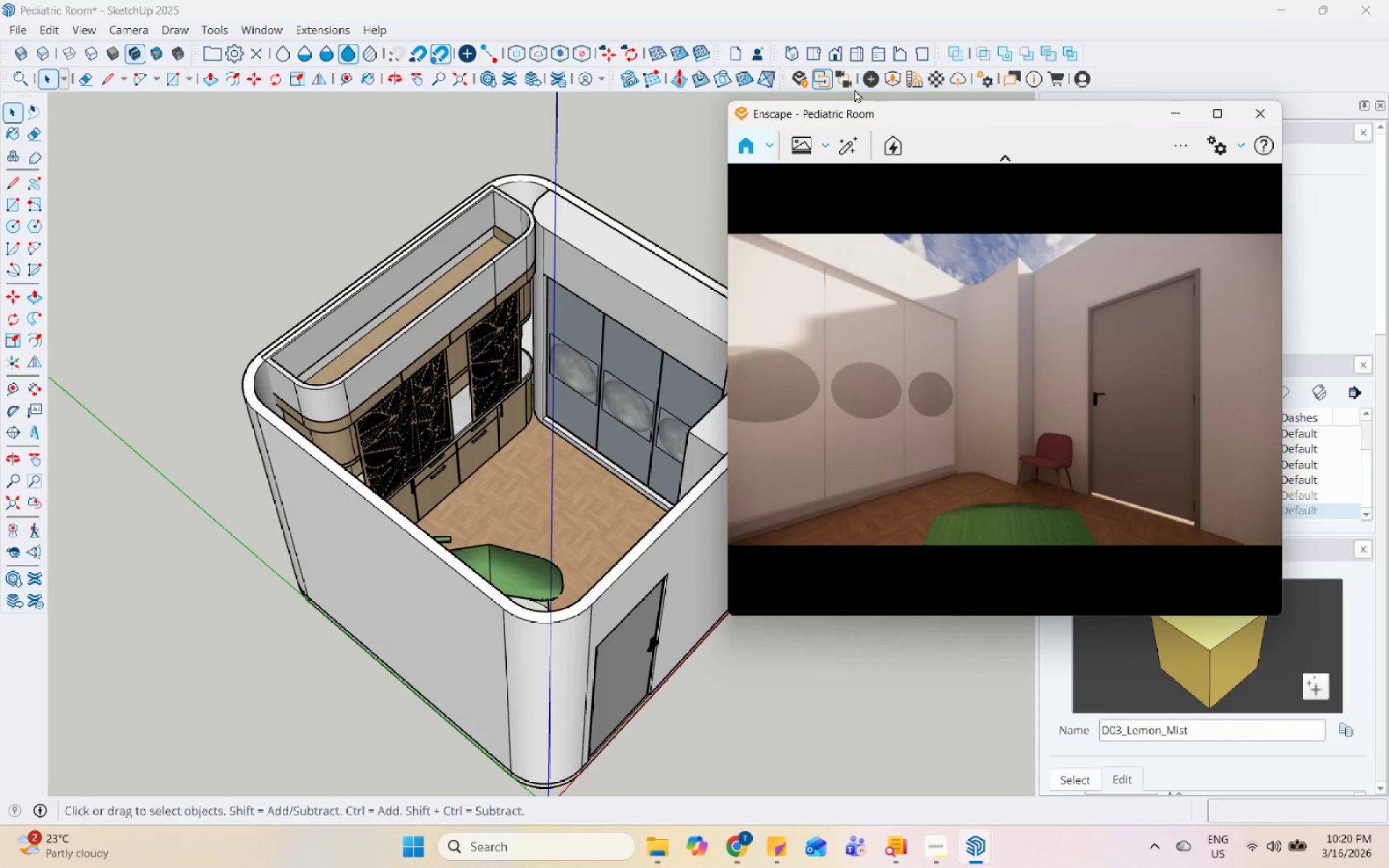 
left_click([837, 81])
 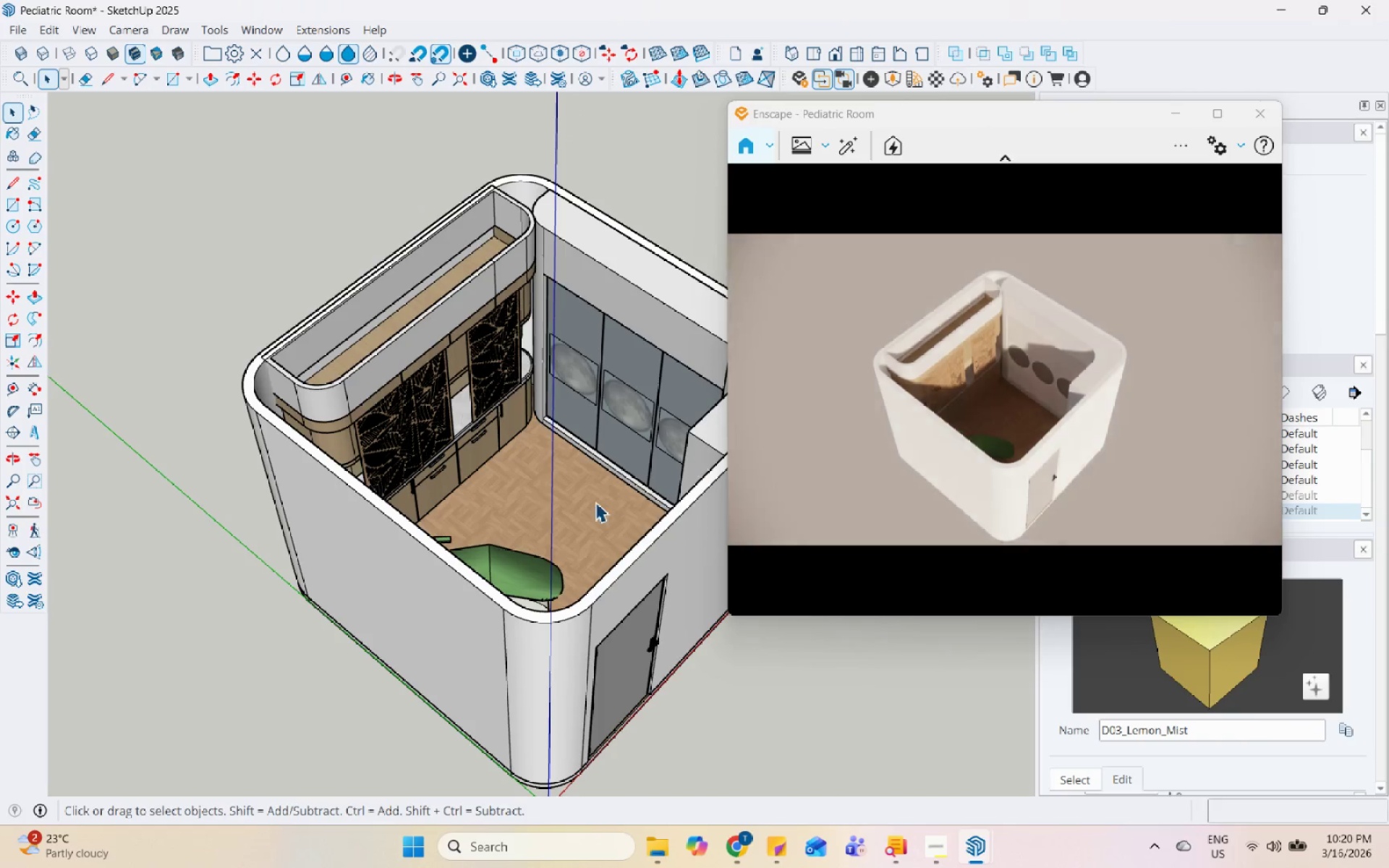 
scroll: coordinate [592, 506], scroll_direction: up, amount: 3.0
 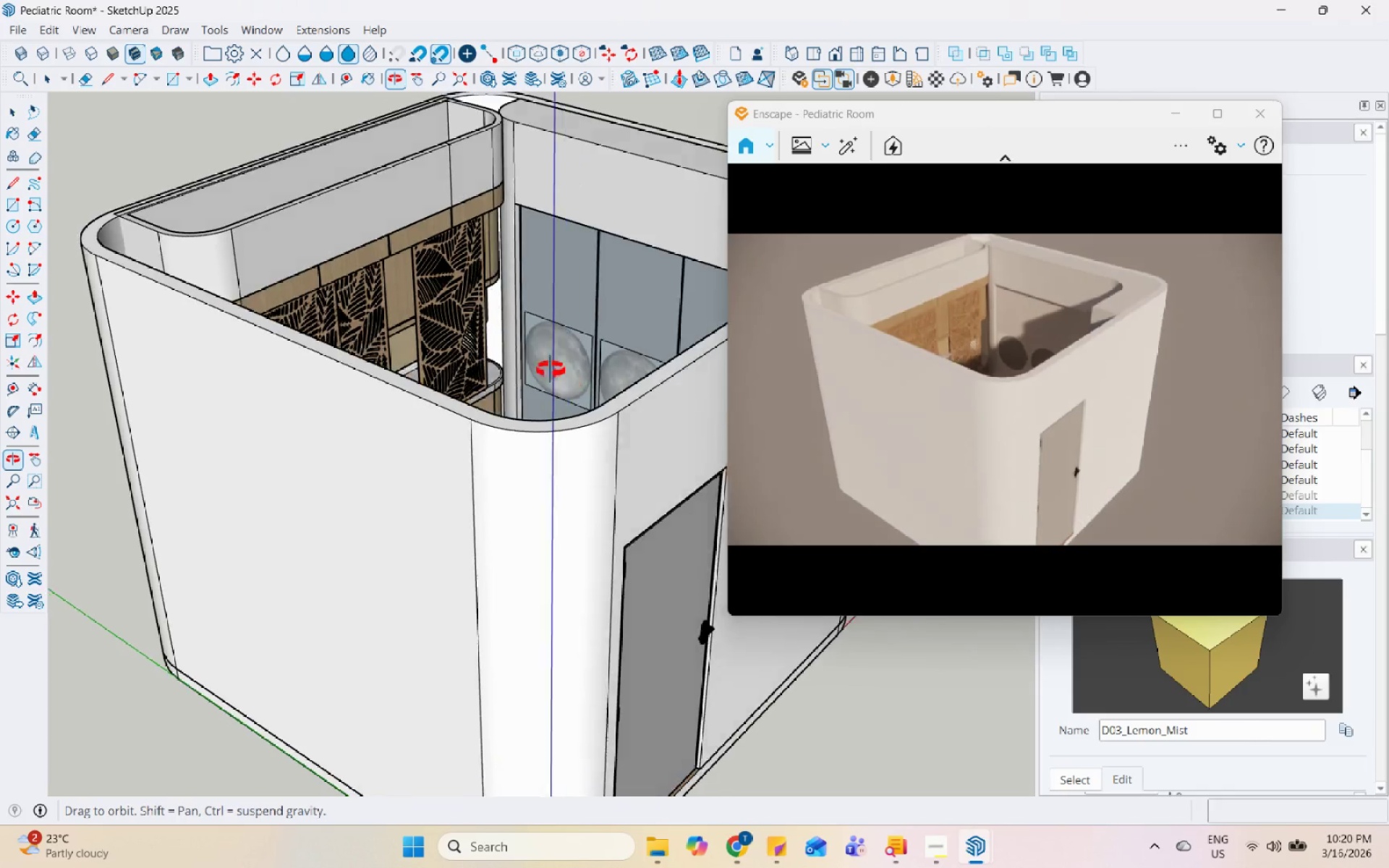 
scroll: coordinate [512, 386], scroll_direction: down, amount: 5.0
 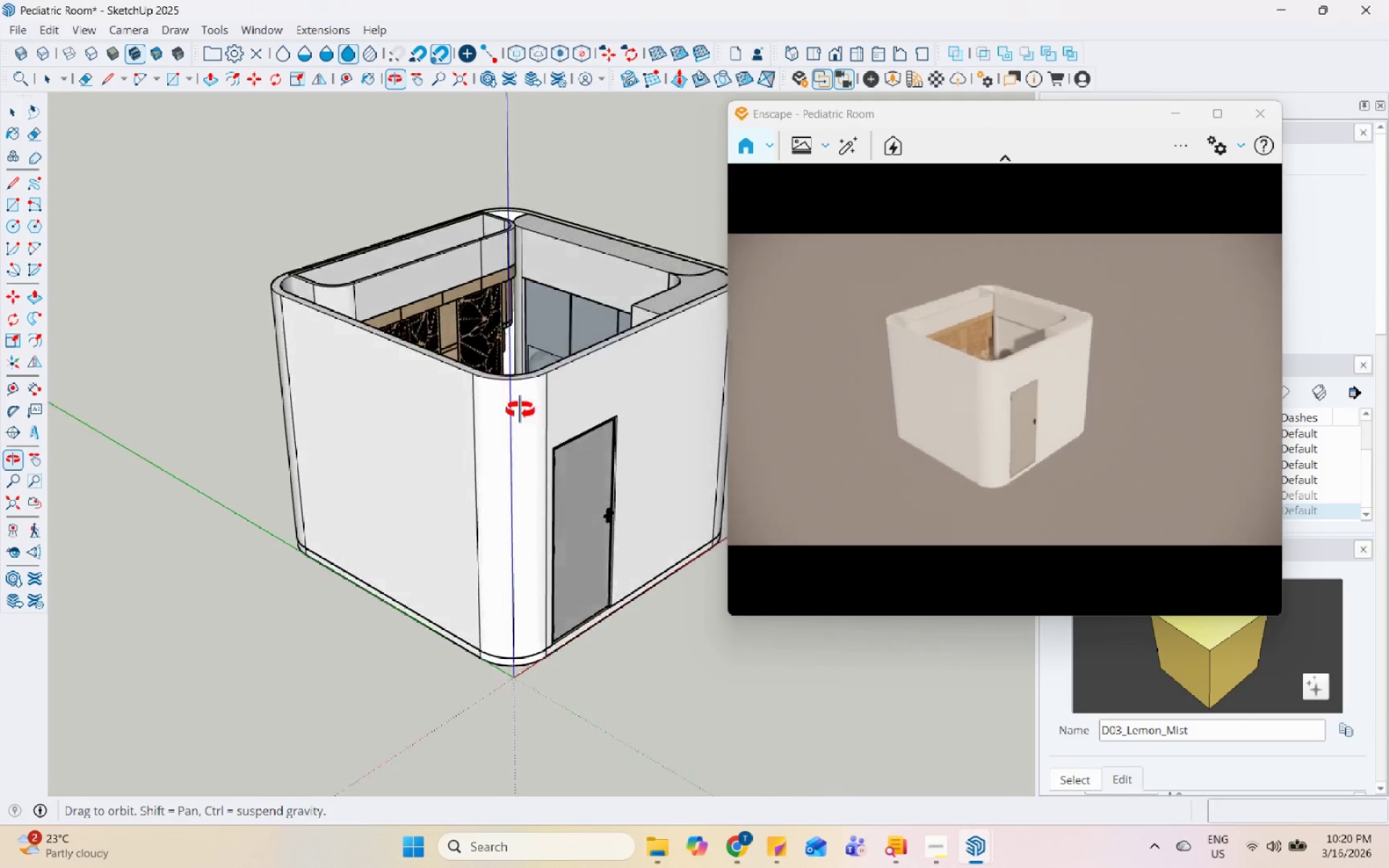 
scroll: coordinate [200, 431], scroll_direction: up, amount: 6.0
 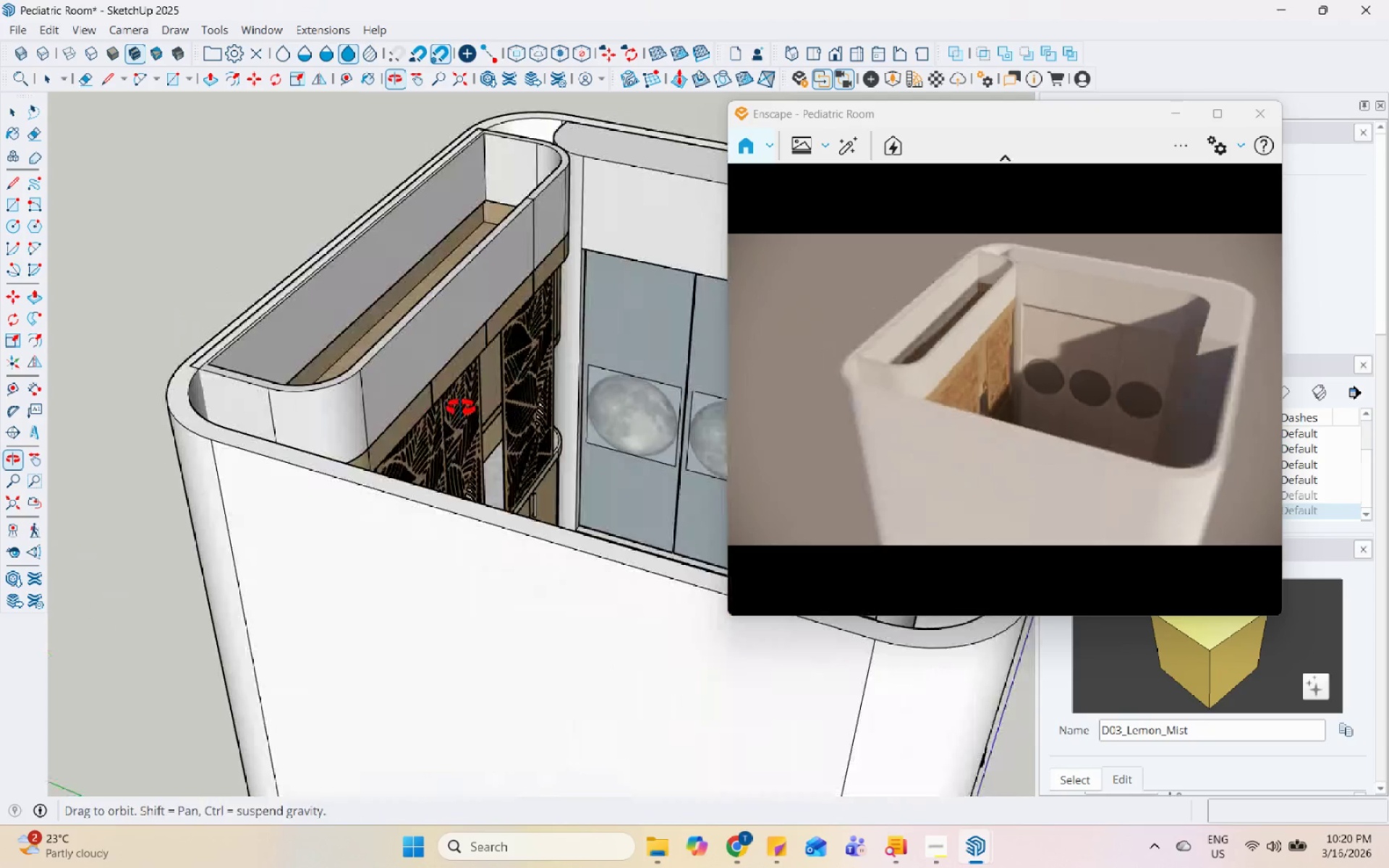 
scroll: coordinate [300, 469], scroll_direction: down, amount: 8.0
 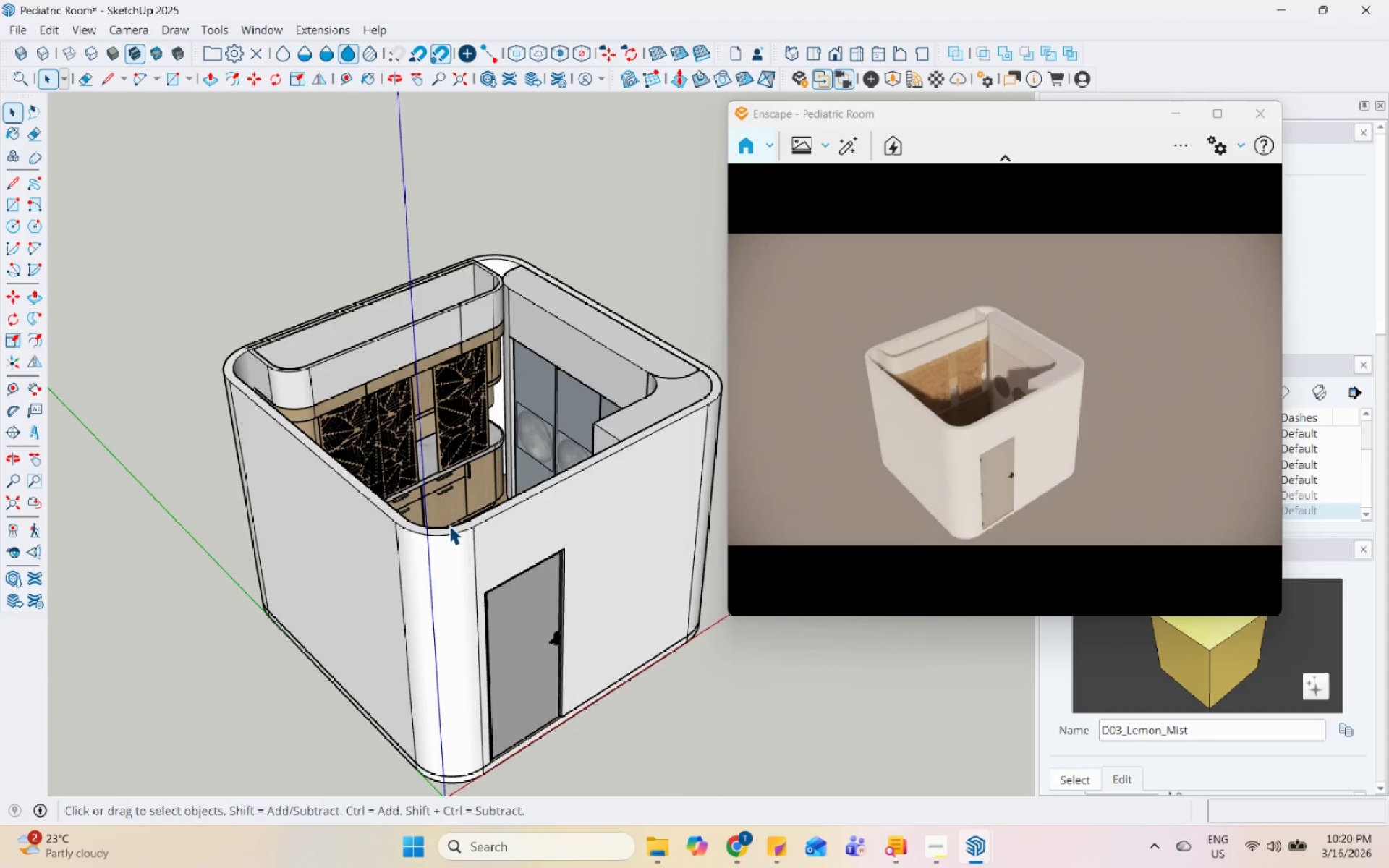 
scroll: coordinate [666, 411], scroll_direction: up, amount: 6.0
 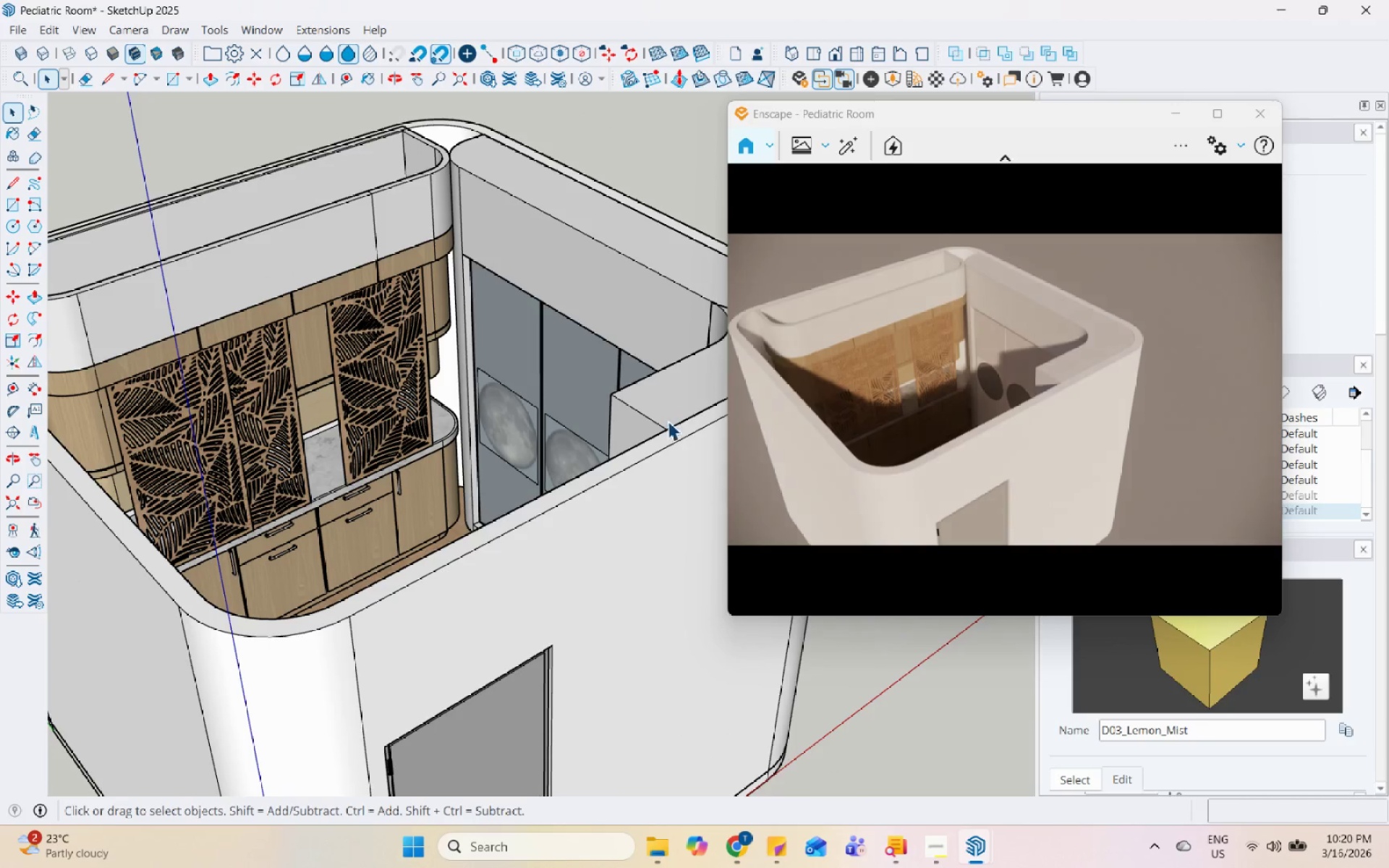 
key(Semicolon)
 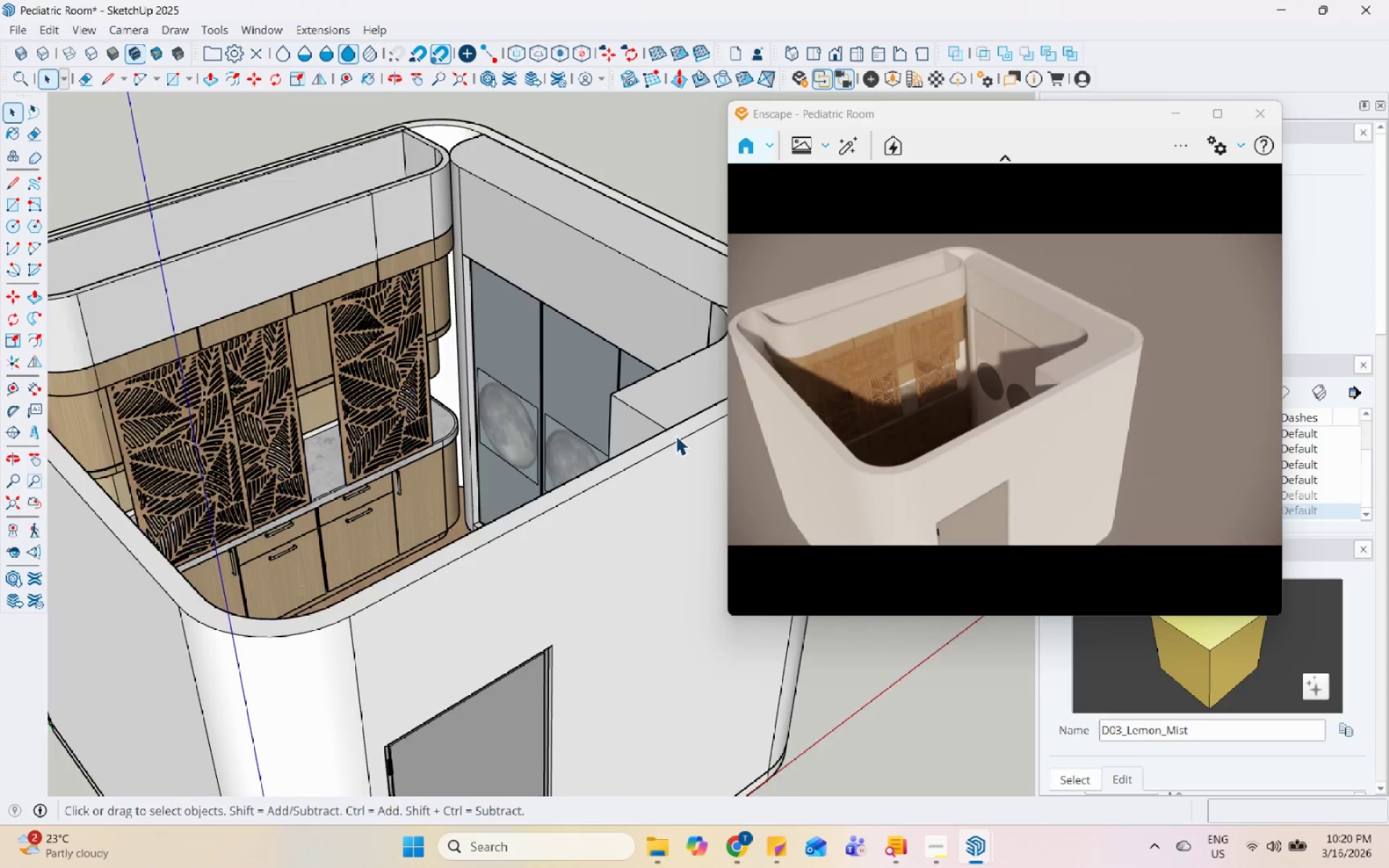 
scroll: coordinate [677, 435], scroll_direction: up, amount: 4.0
 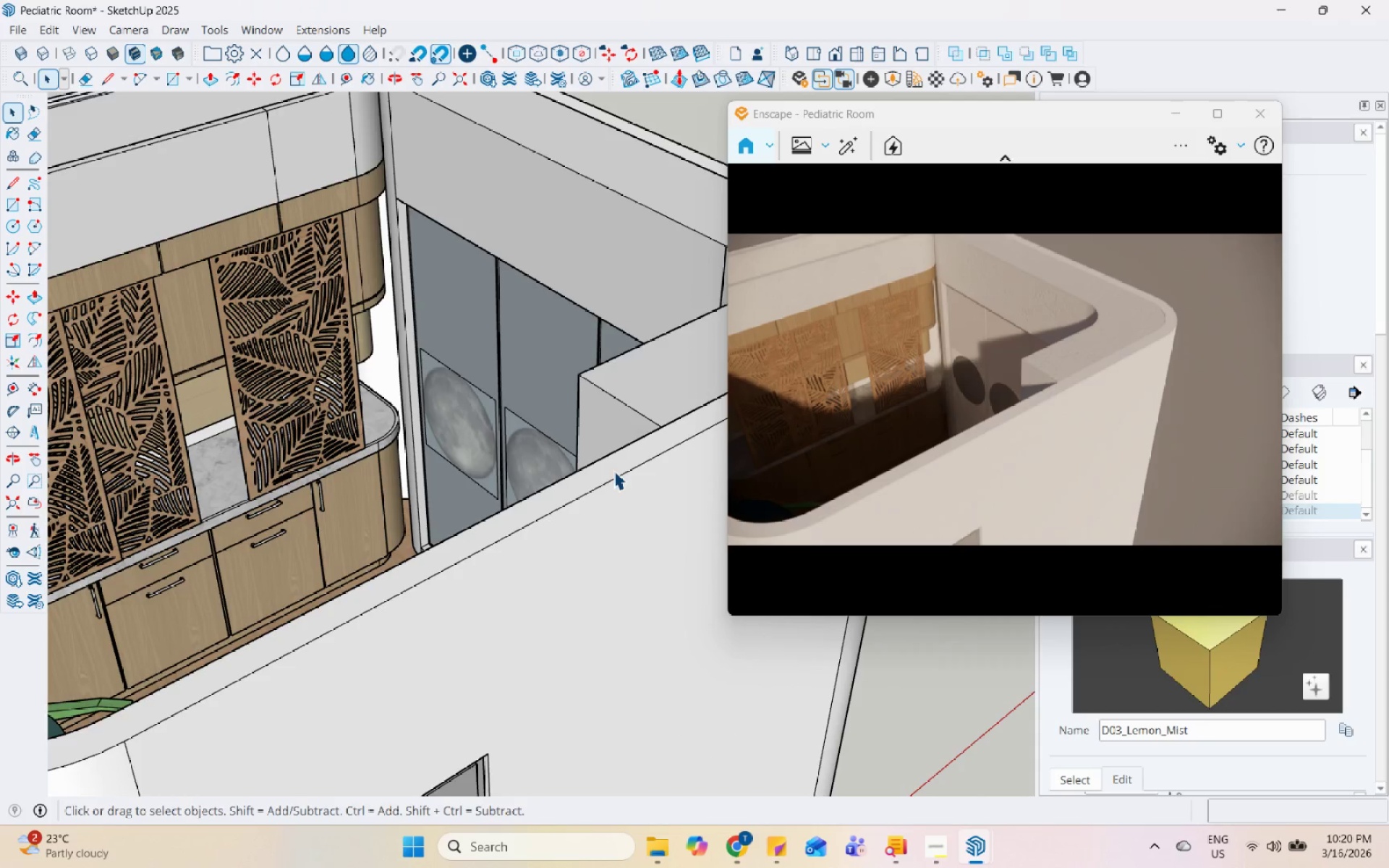 
double_click([616, 472])
 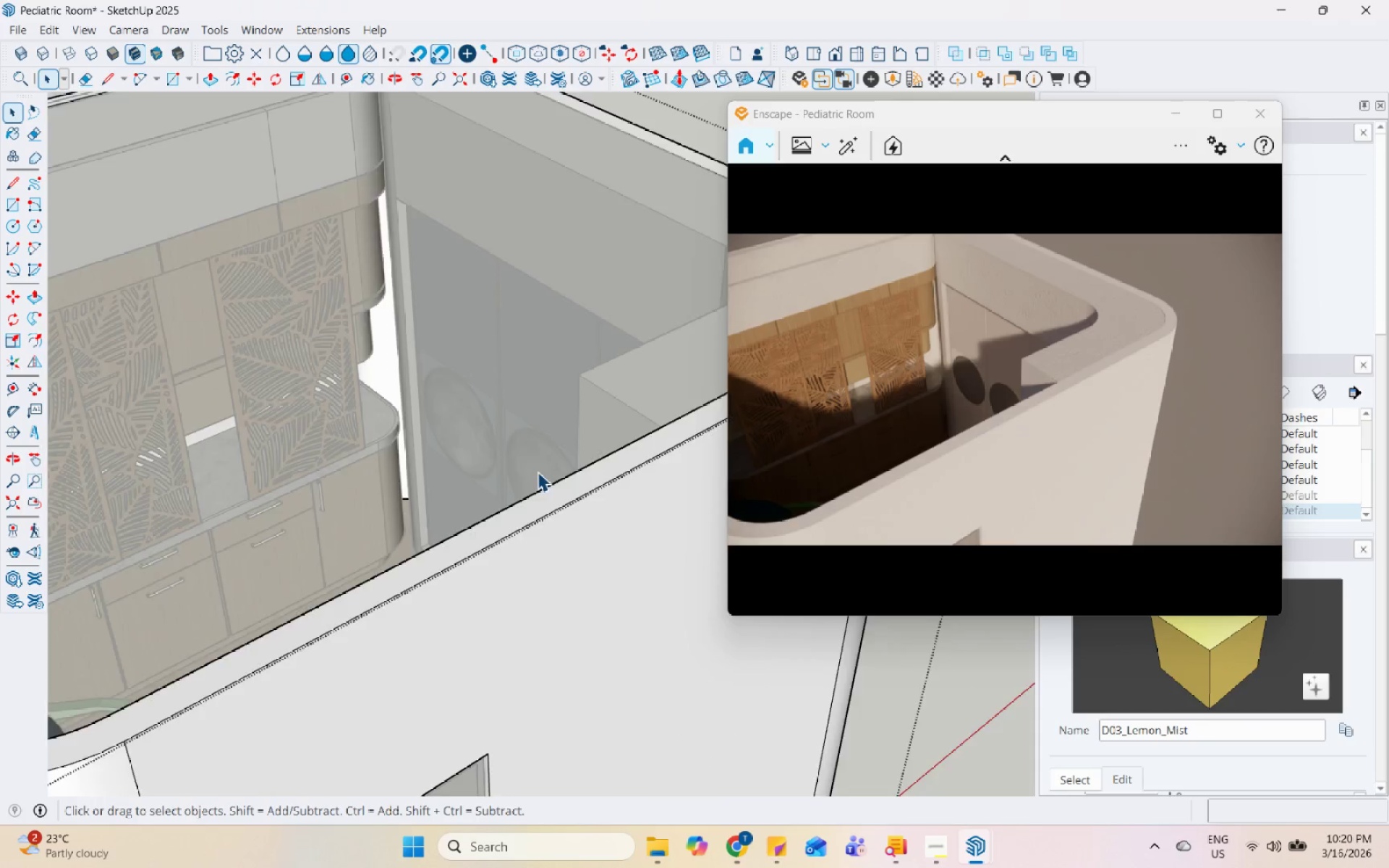 
left_click([527, 476])
 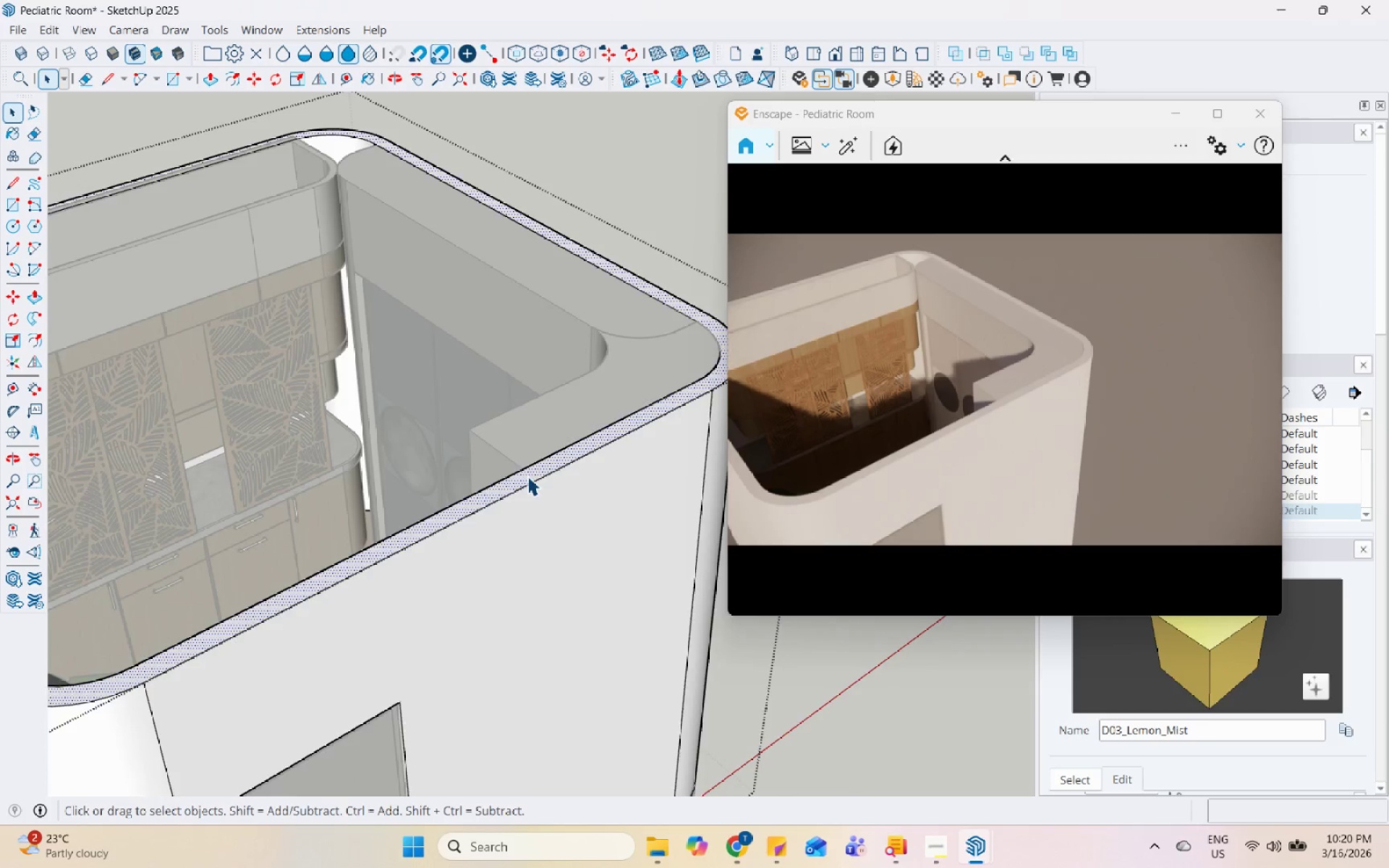 
scroll: coordinate [588, 452], scroll_direction: down, amount: 1.0
 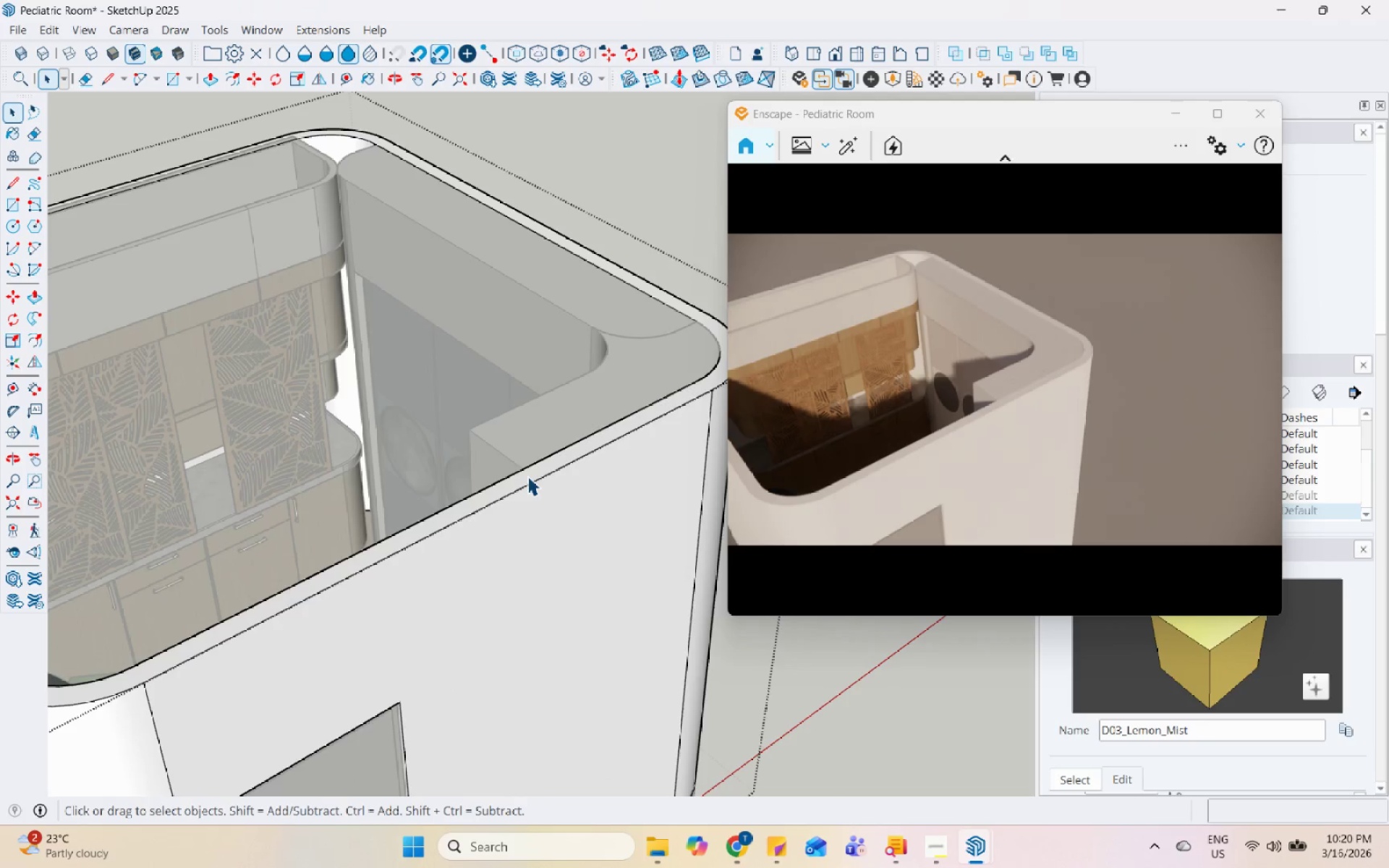 
key(L)
 